 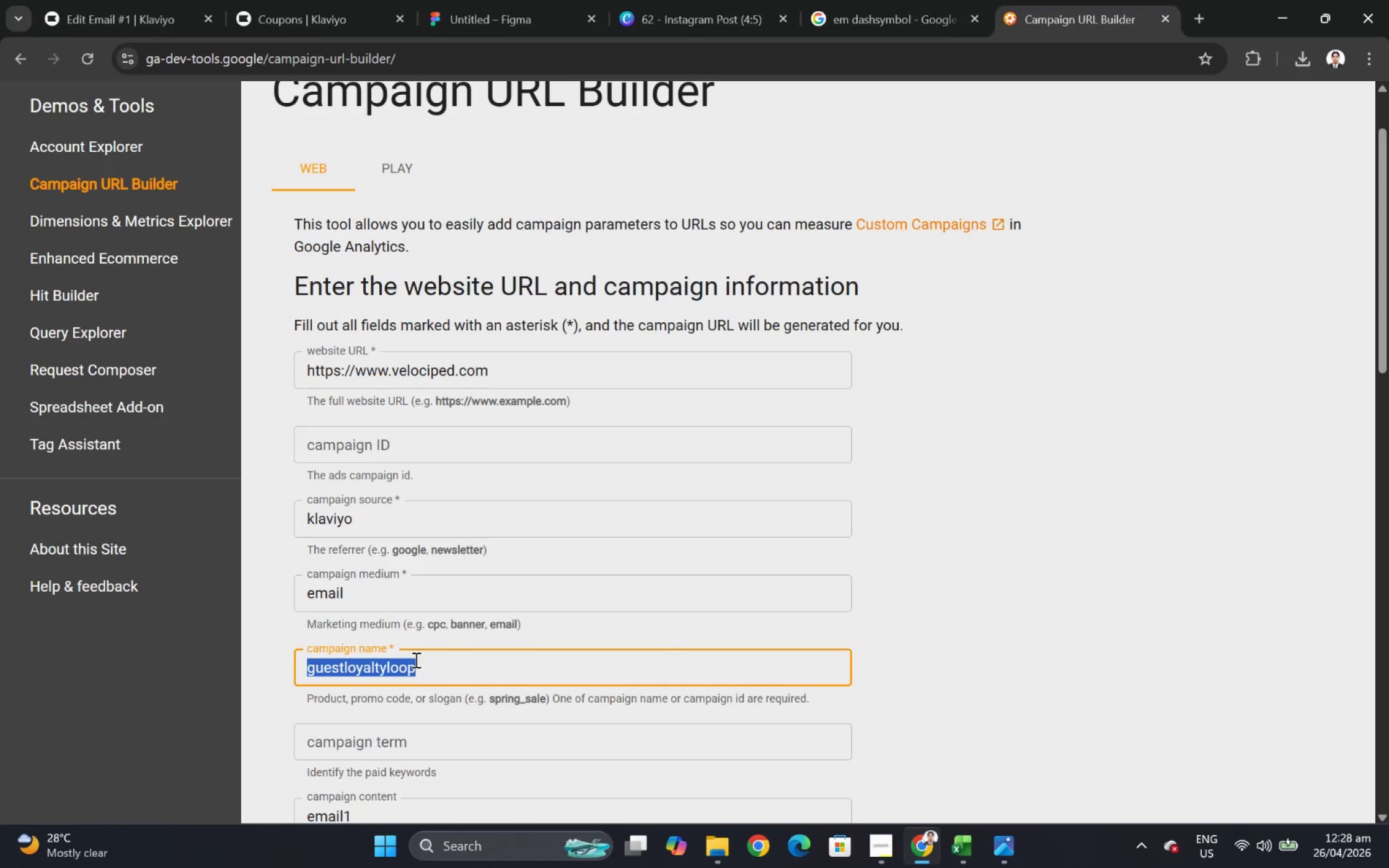 
triple_click([415, 659])
 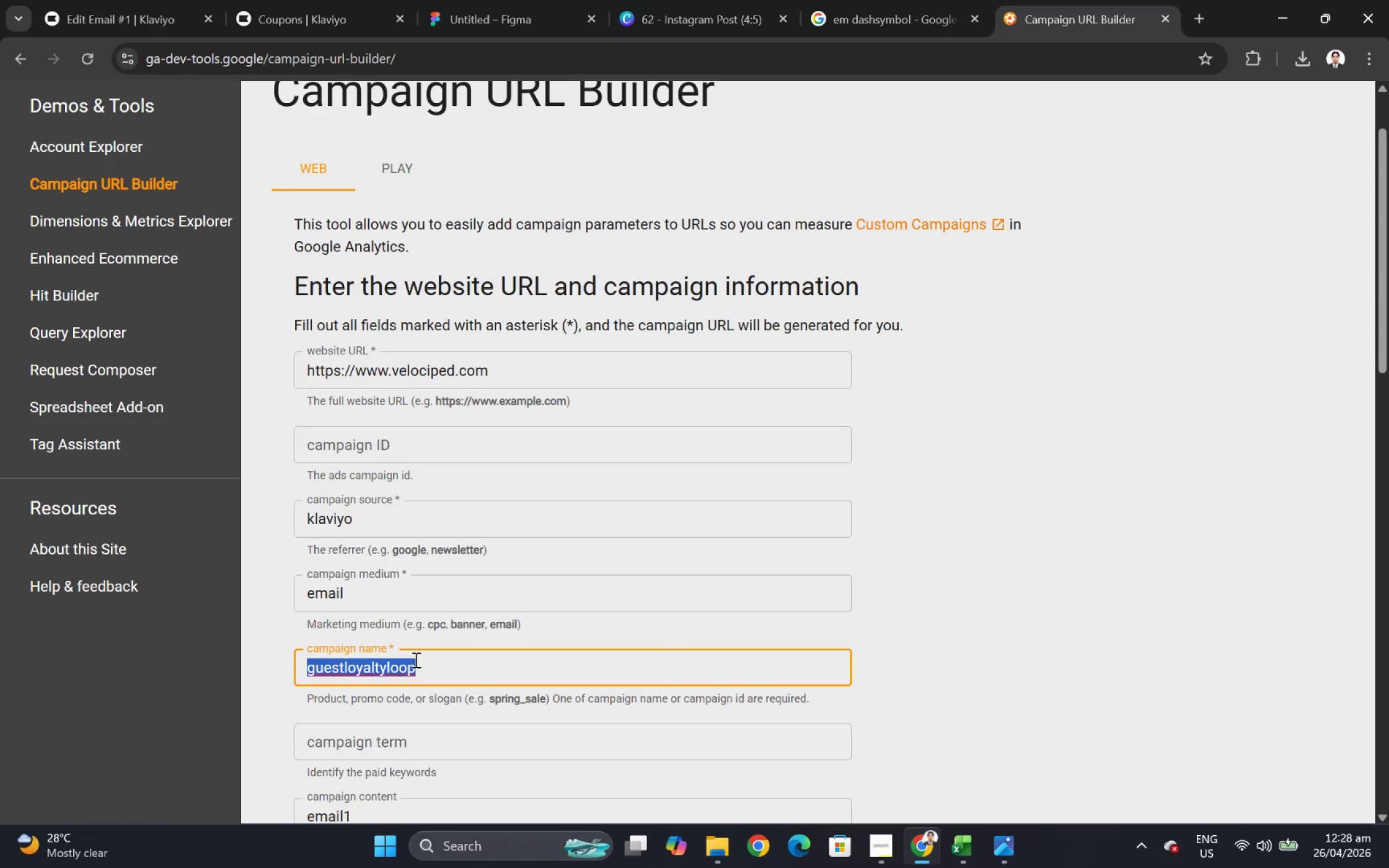 
type(post-first-ride)
 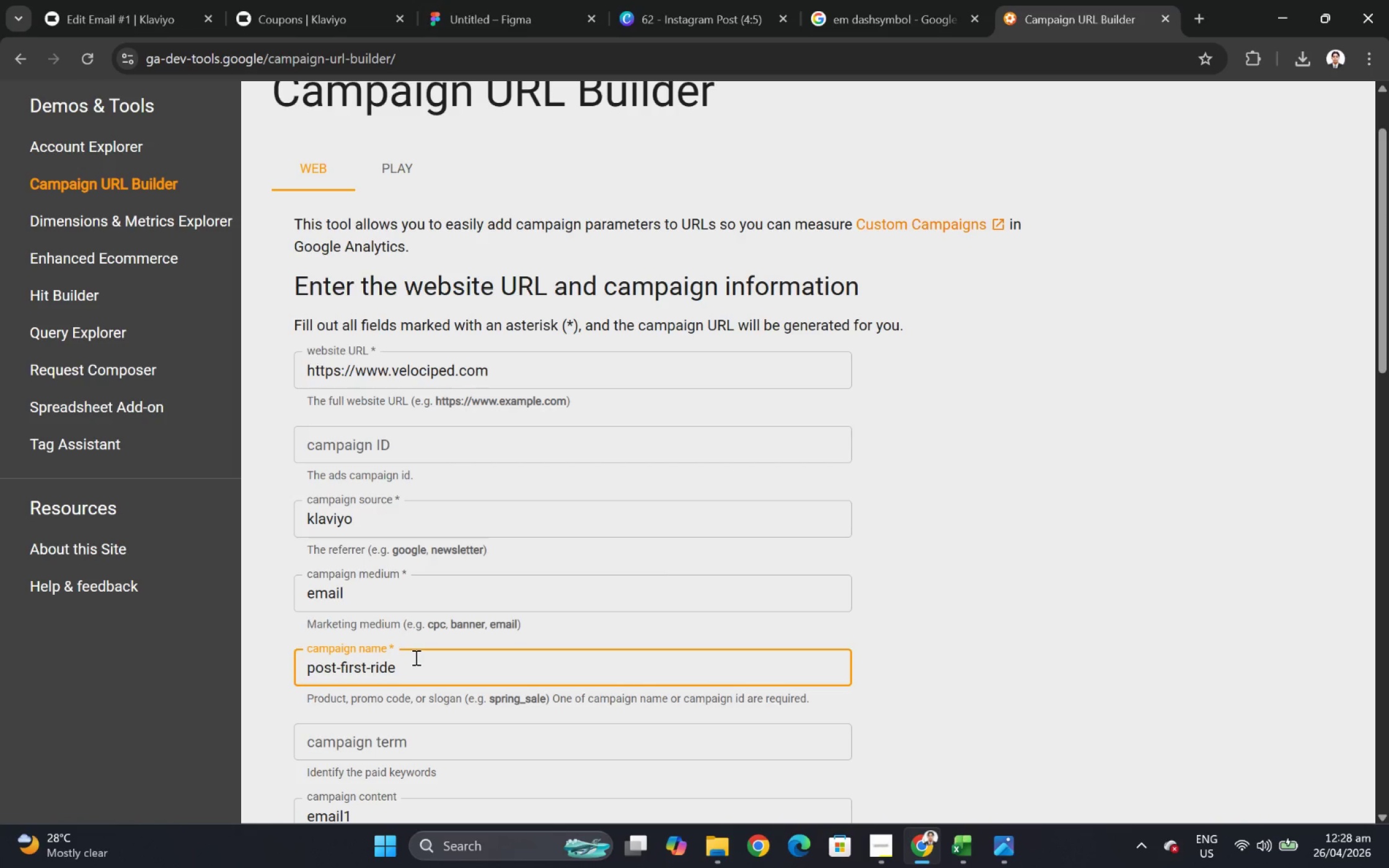 
scroll: coordinate [630, 536], scroll_direction: down, amount: 5.0
 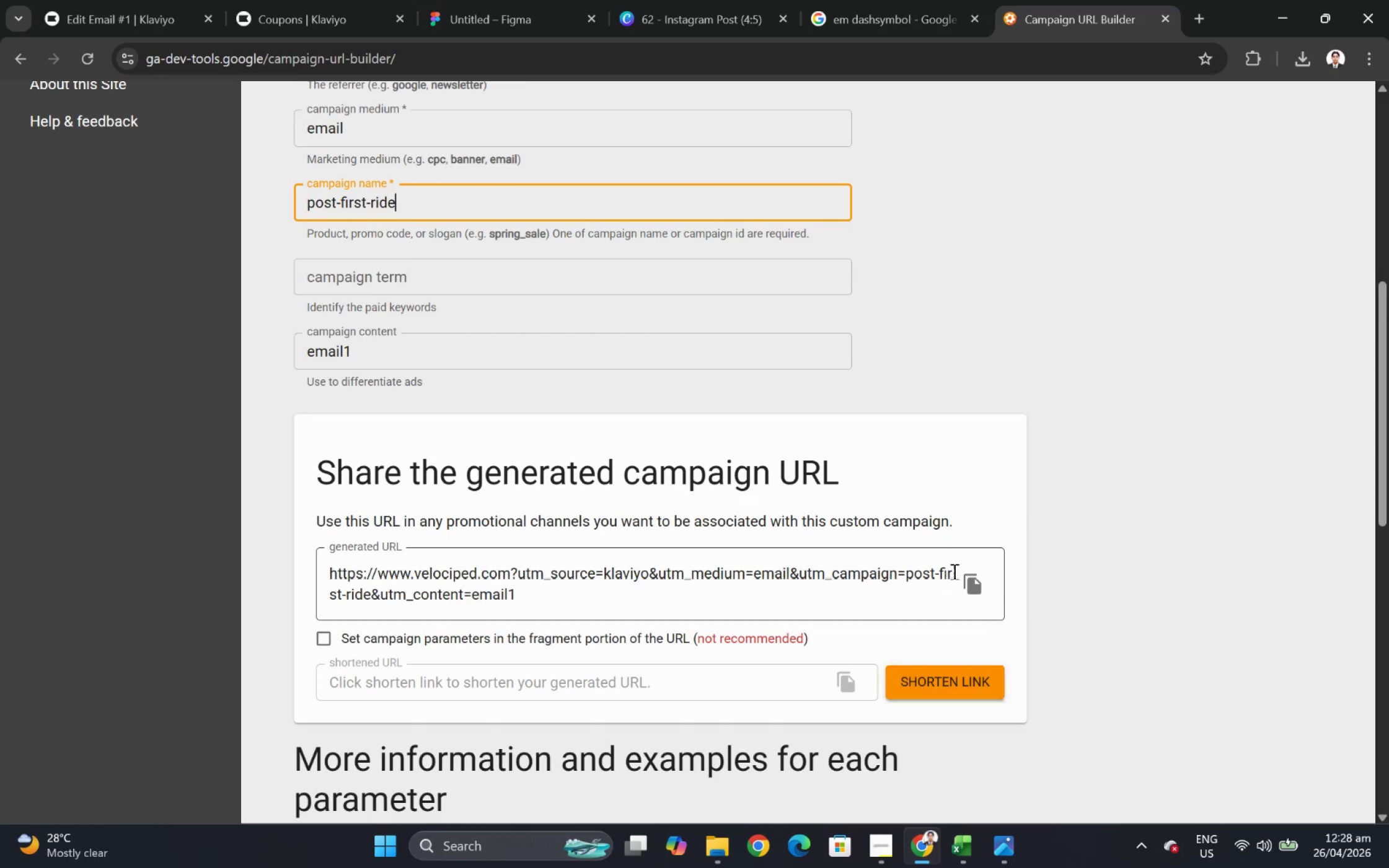 
left_click([974, 584])
 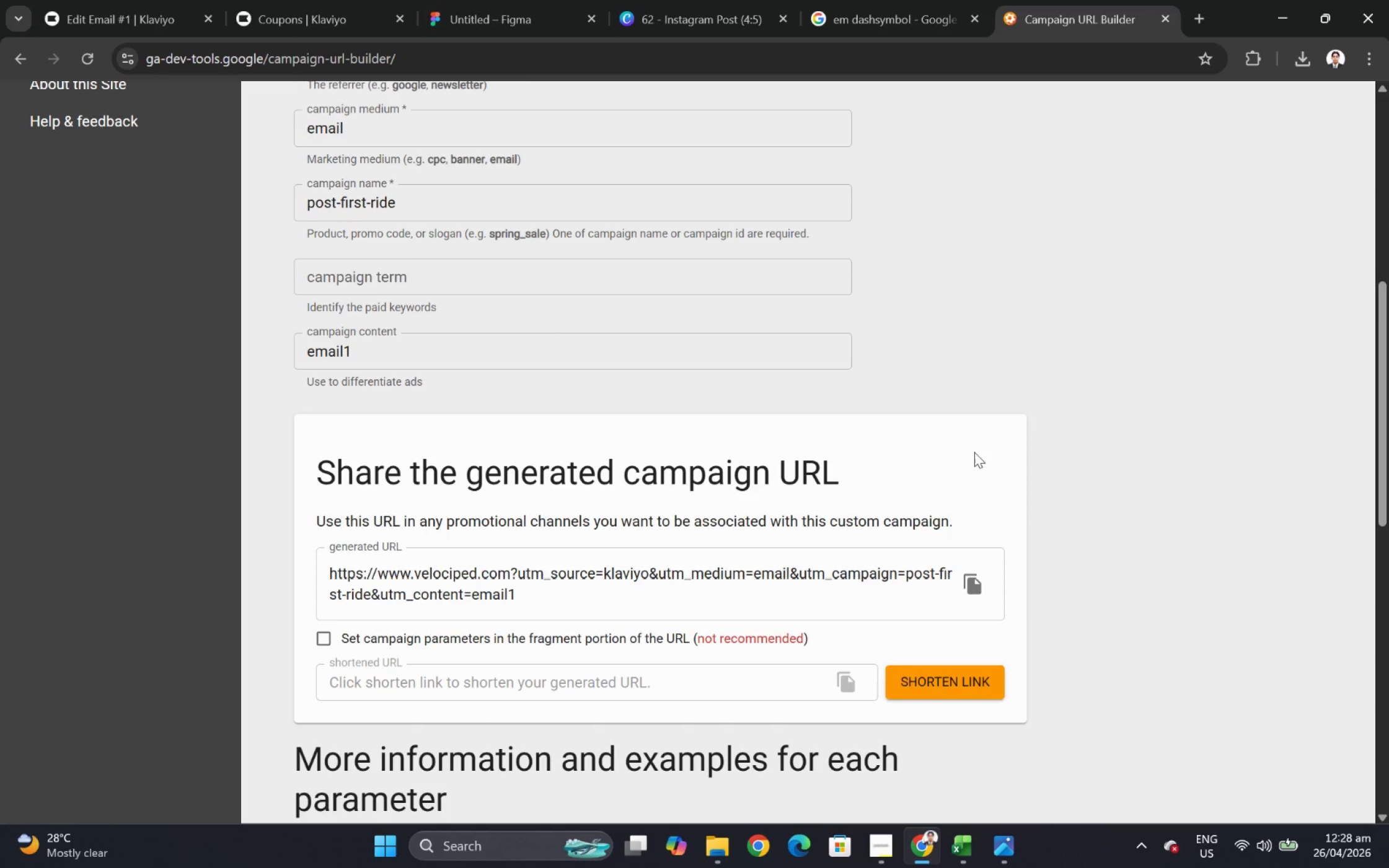 
left_click([148, 3])
 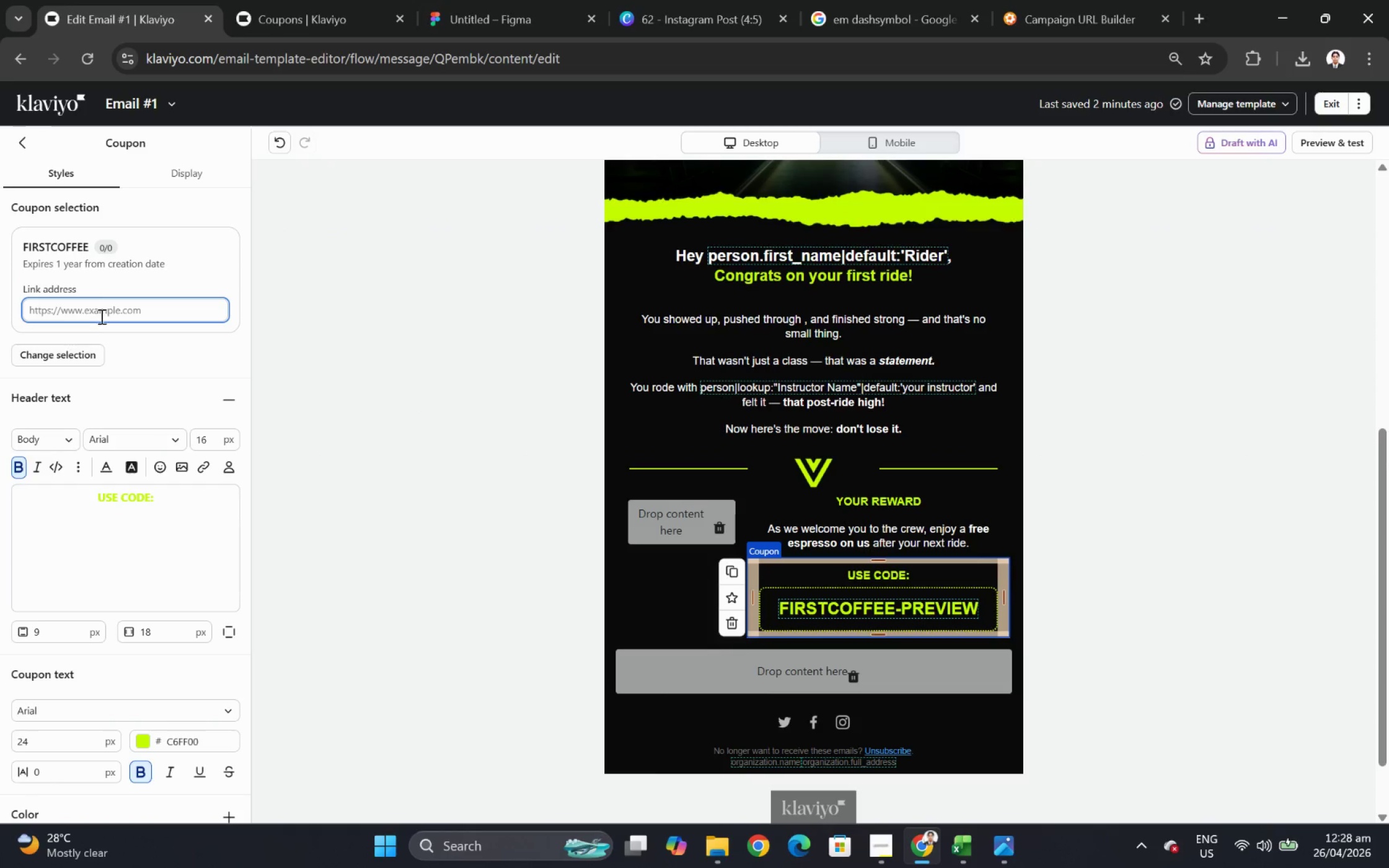 
left_click([108, 310])
 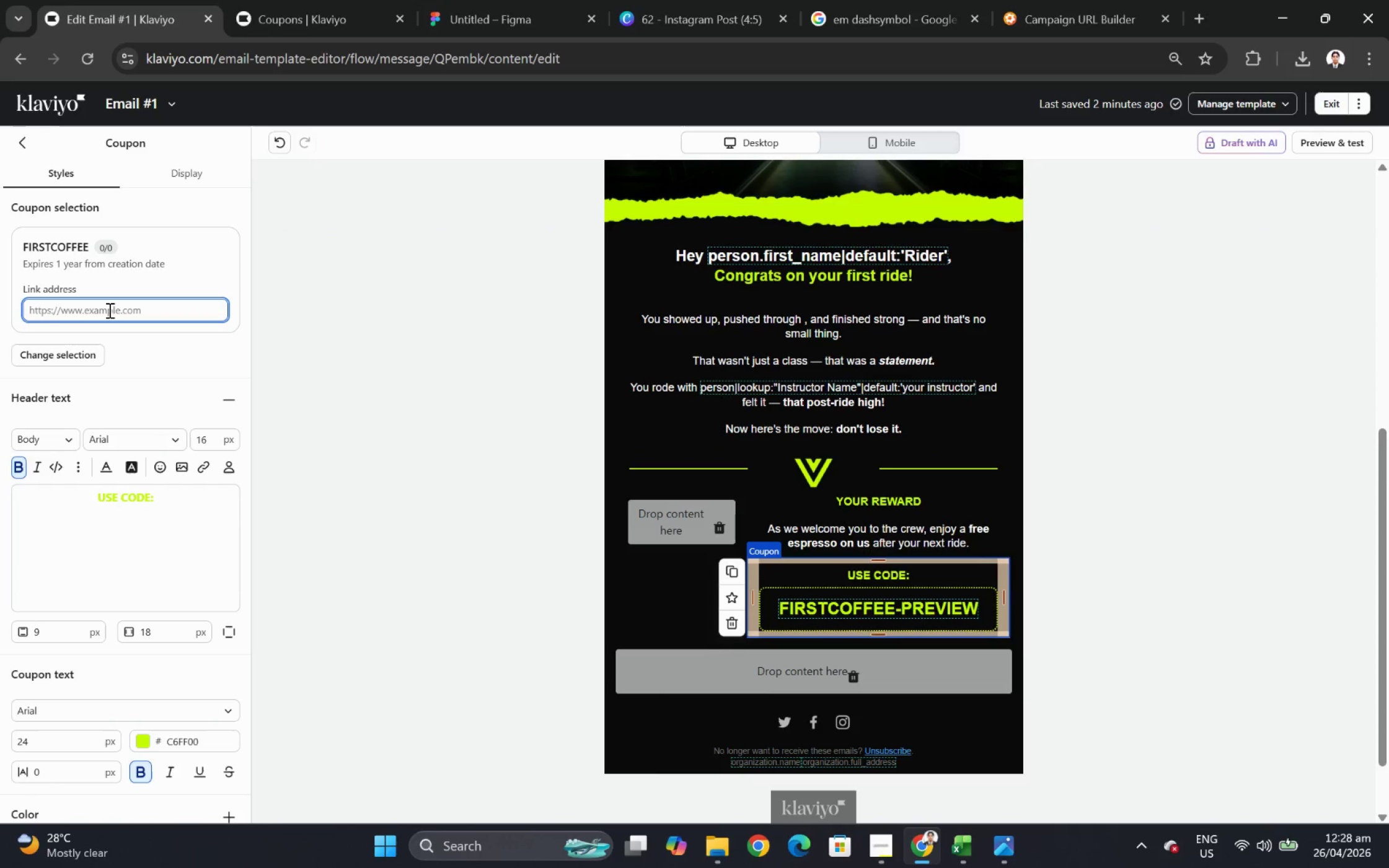 
key(Control+V)
 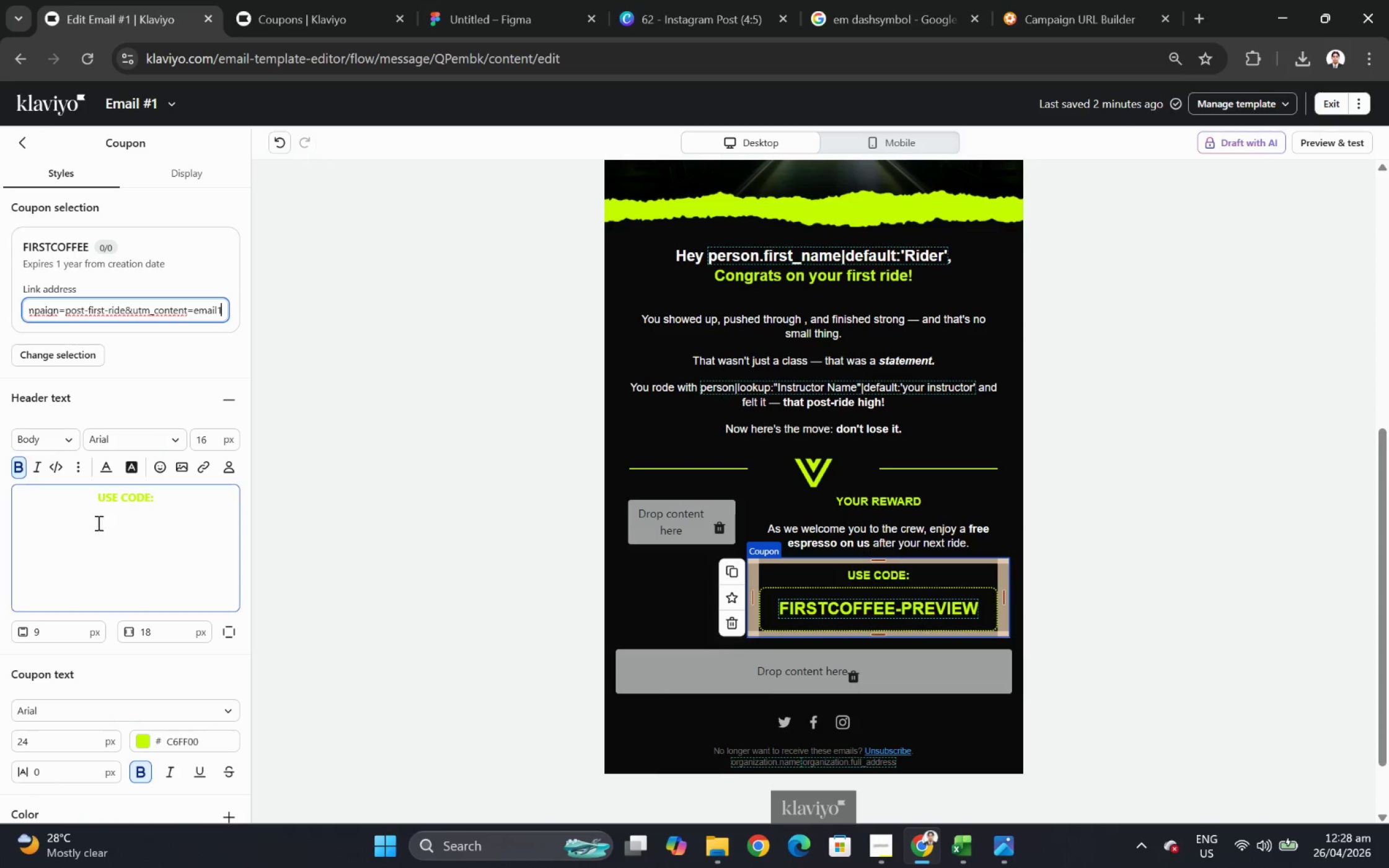 
scroll: coordinate [107, 514], scroll_direction: down, amount: 2.0
 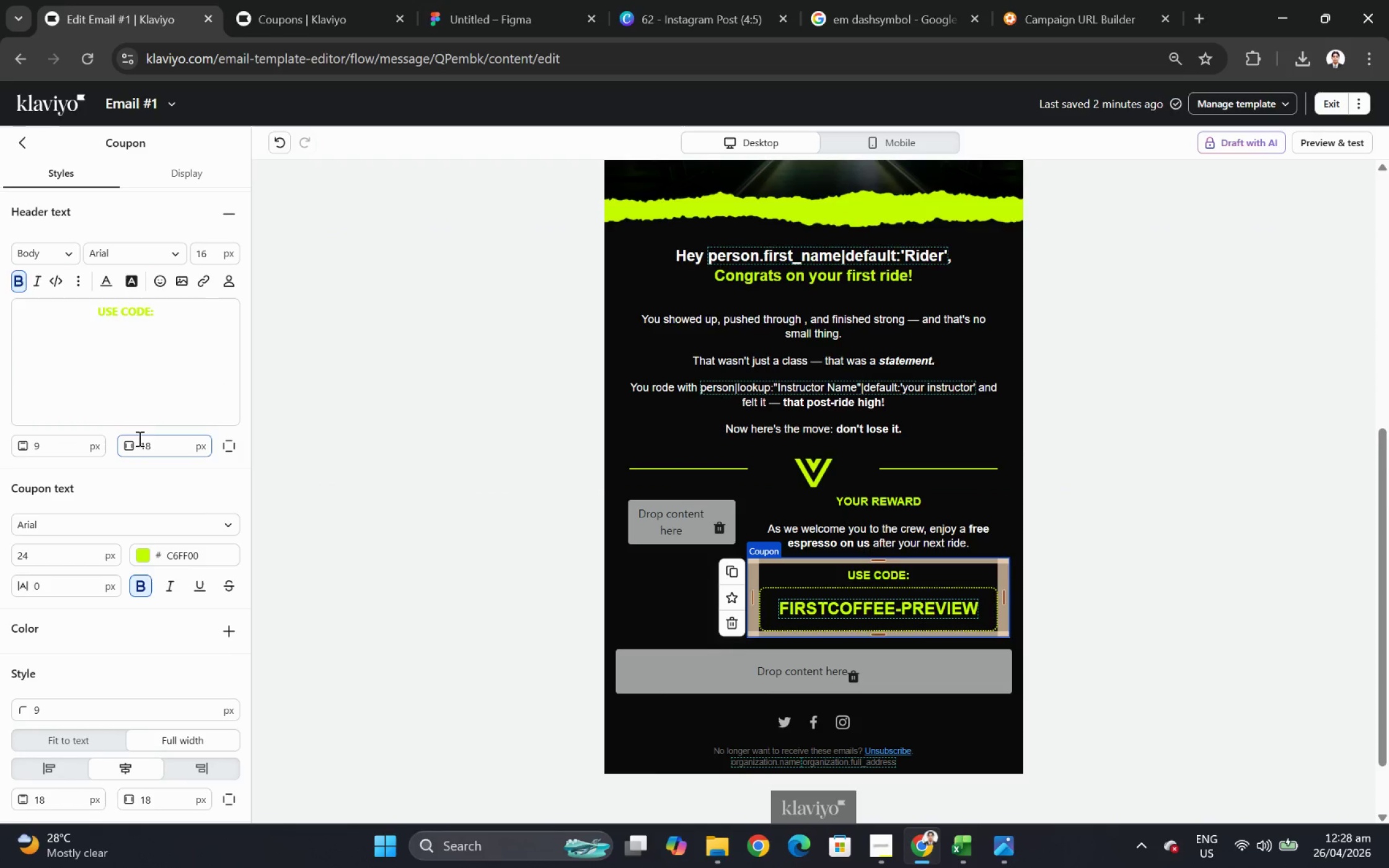 
mouse_move([99, 285])
 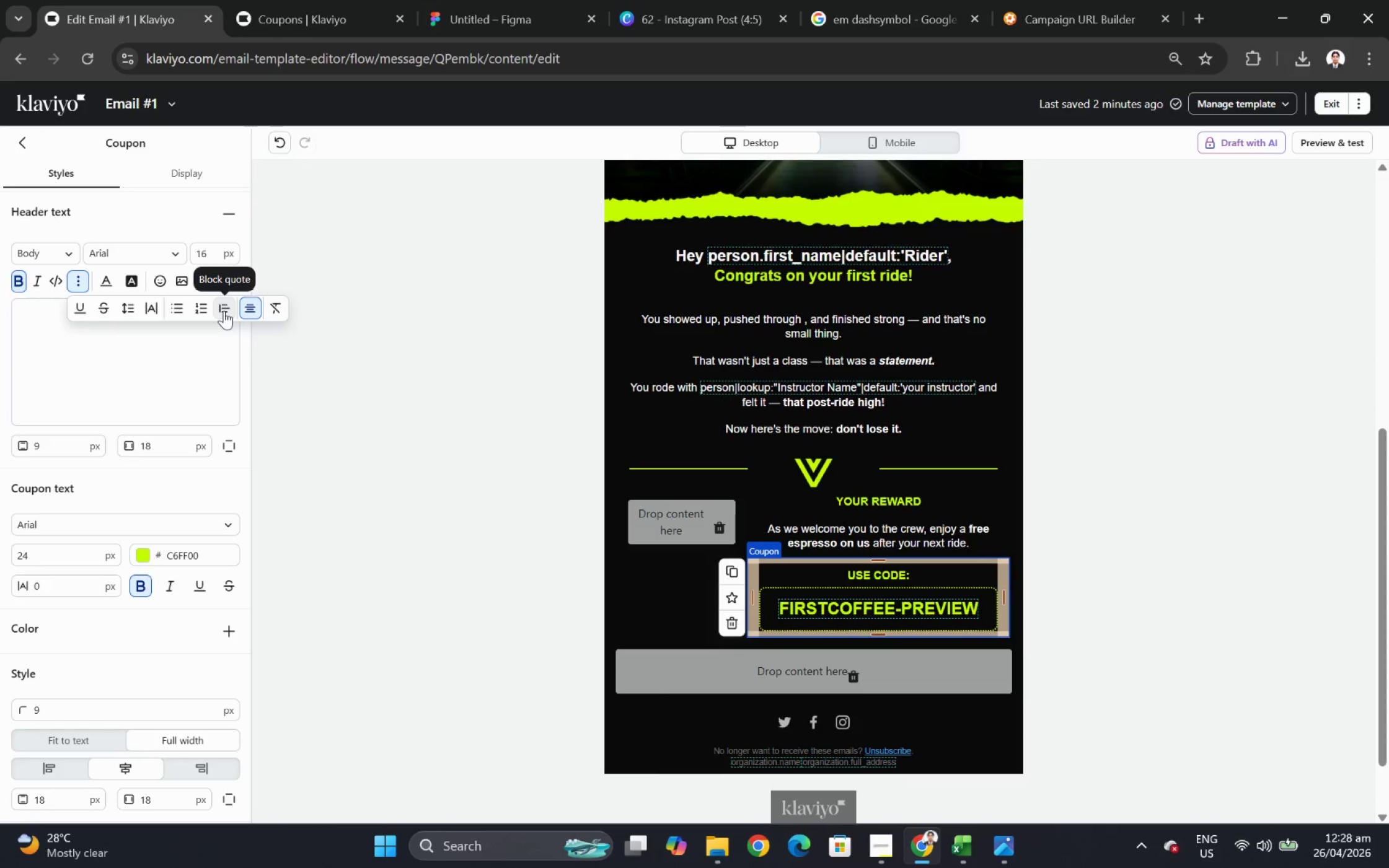 
left_click([224, 310])
 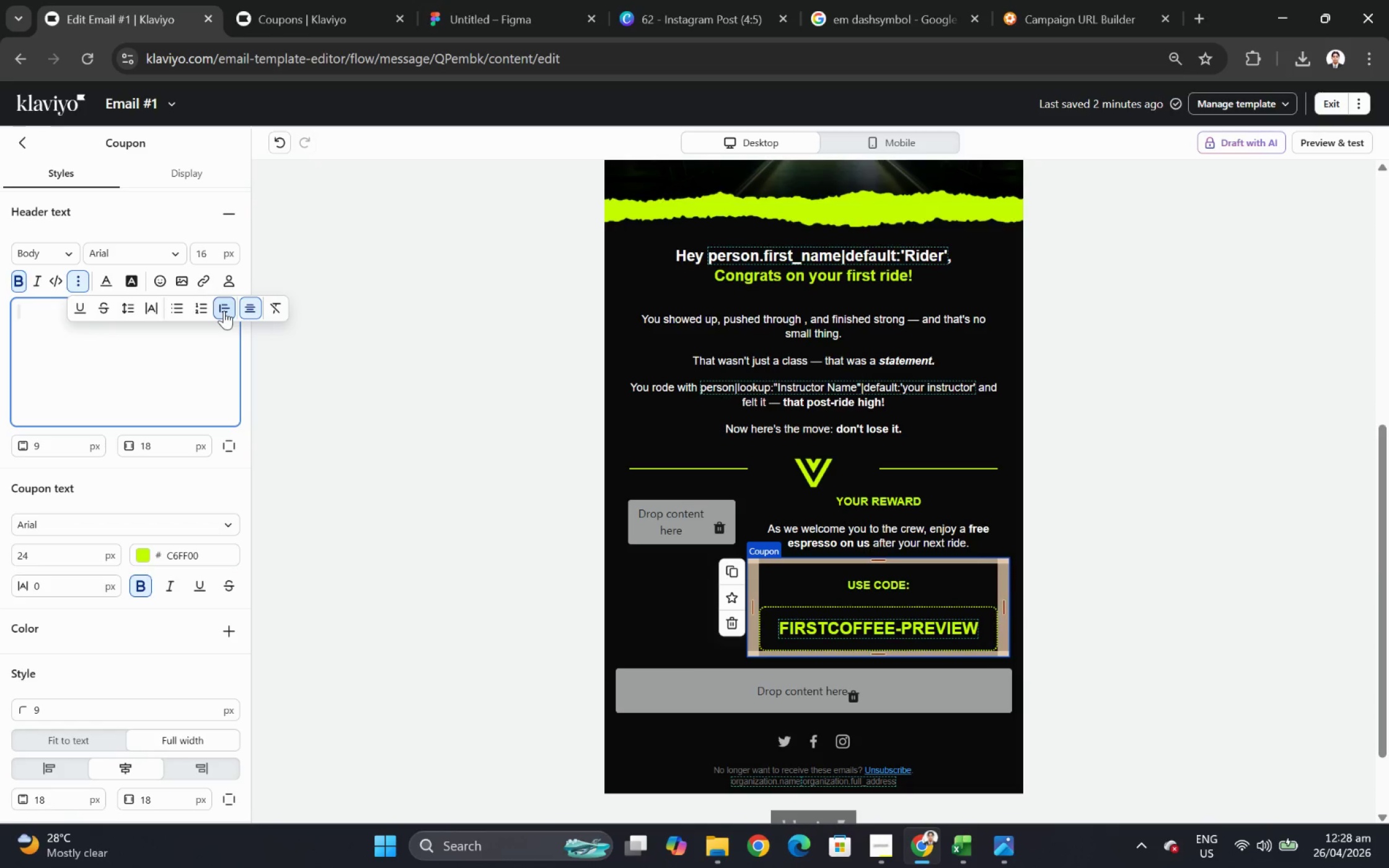 
left_click([224, 310])
 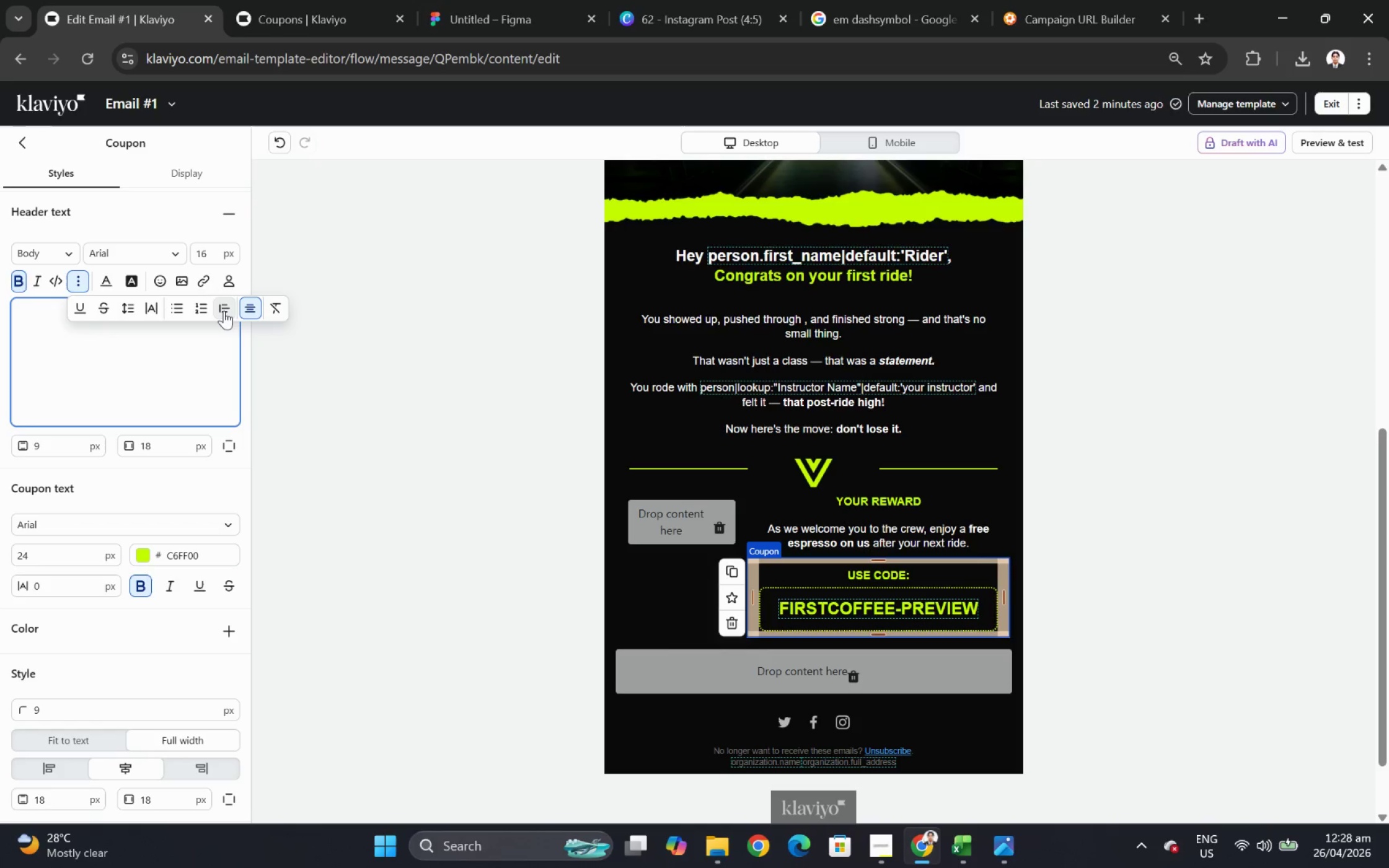 
left_click([224, 310])
 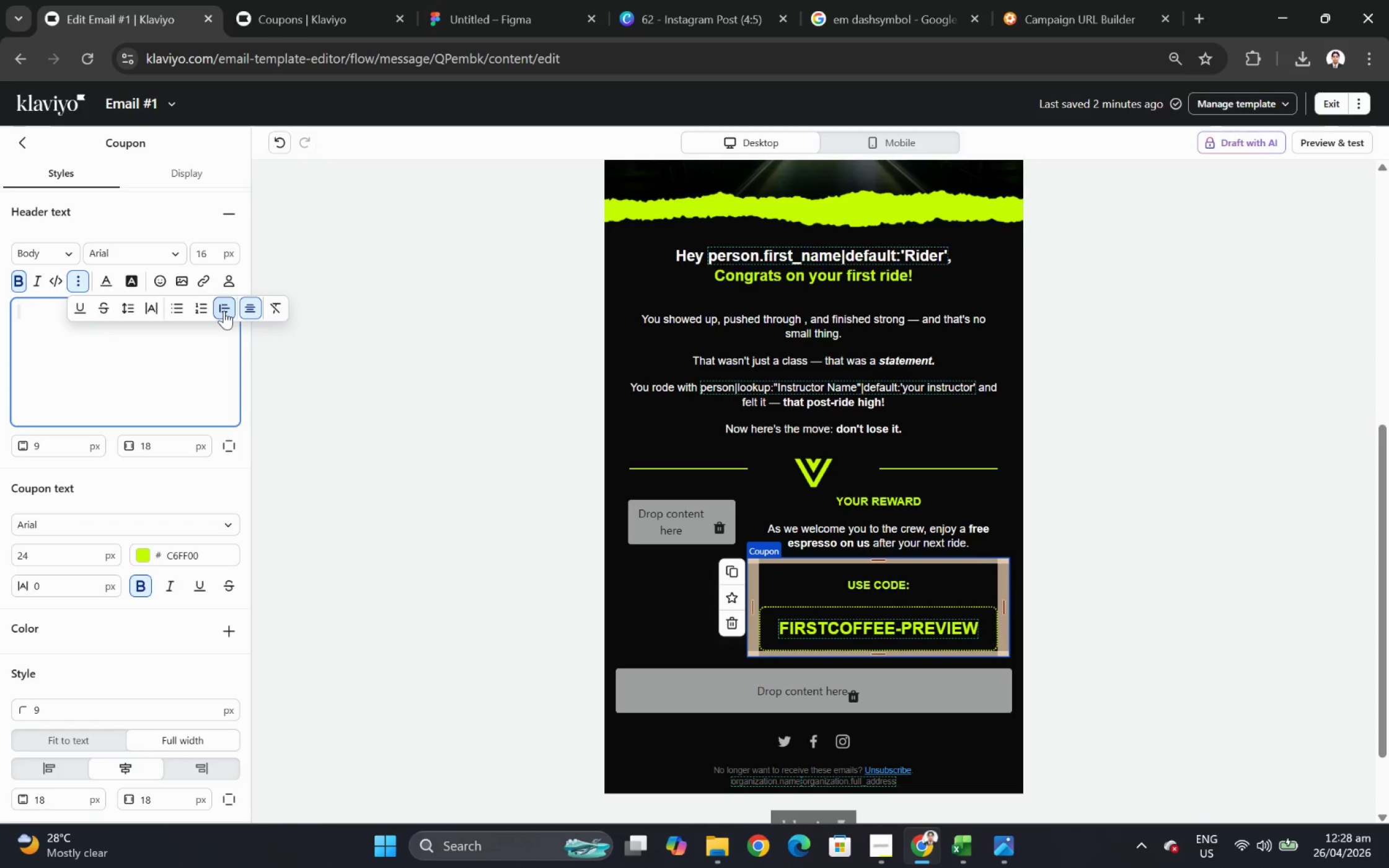 
left_click([224, 310])
 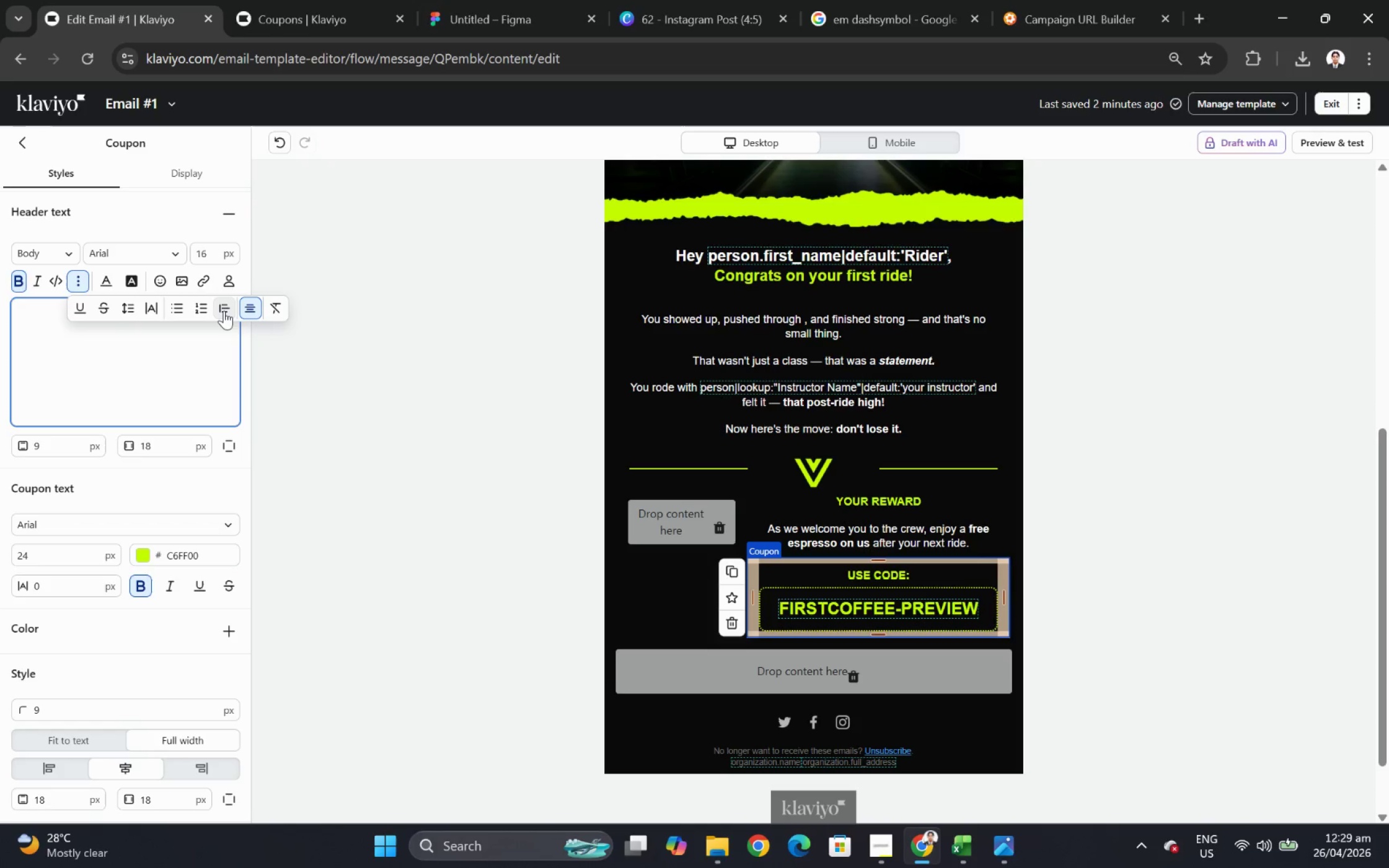 
left_click([224, 310])
 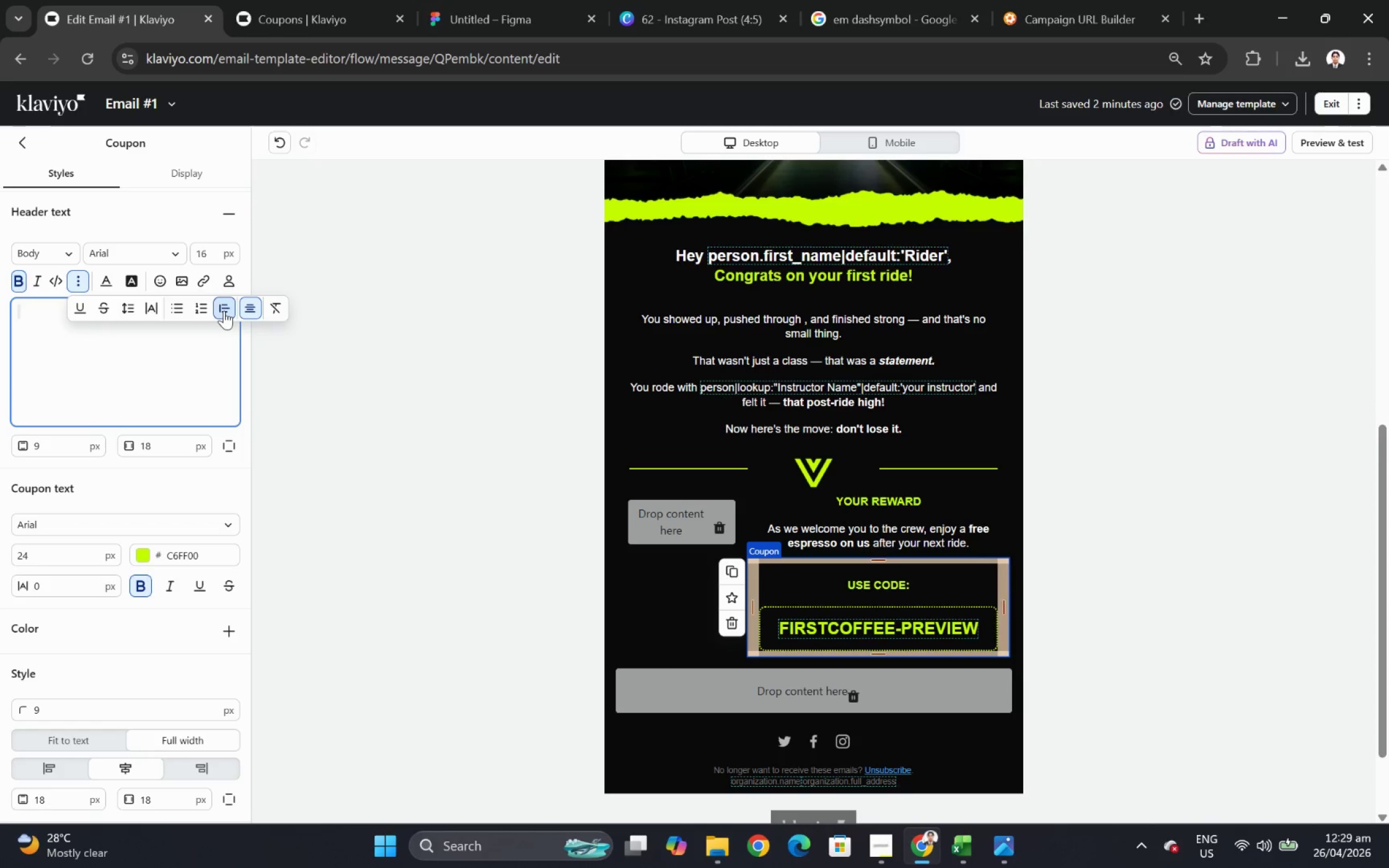 
left_click([224, 310])
 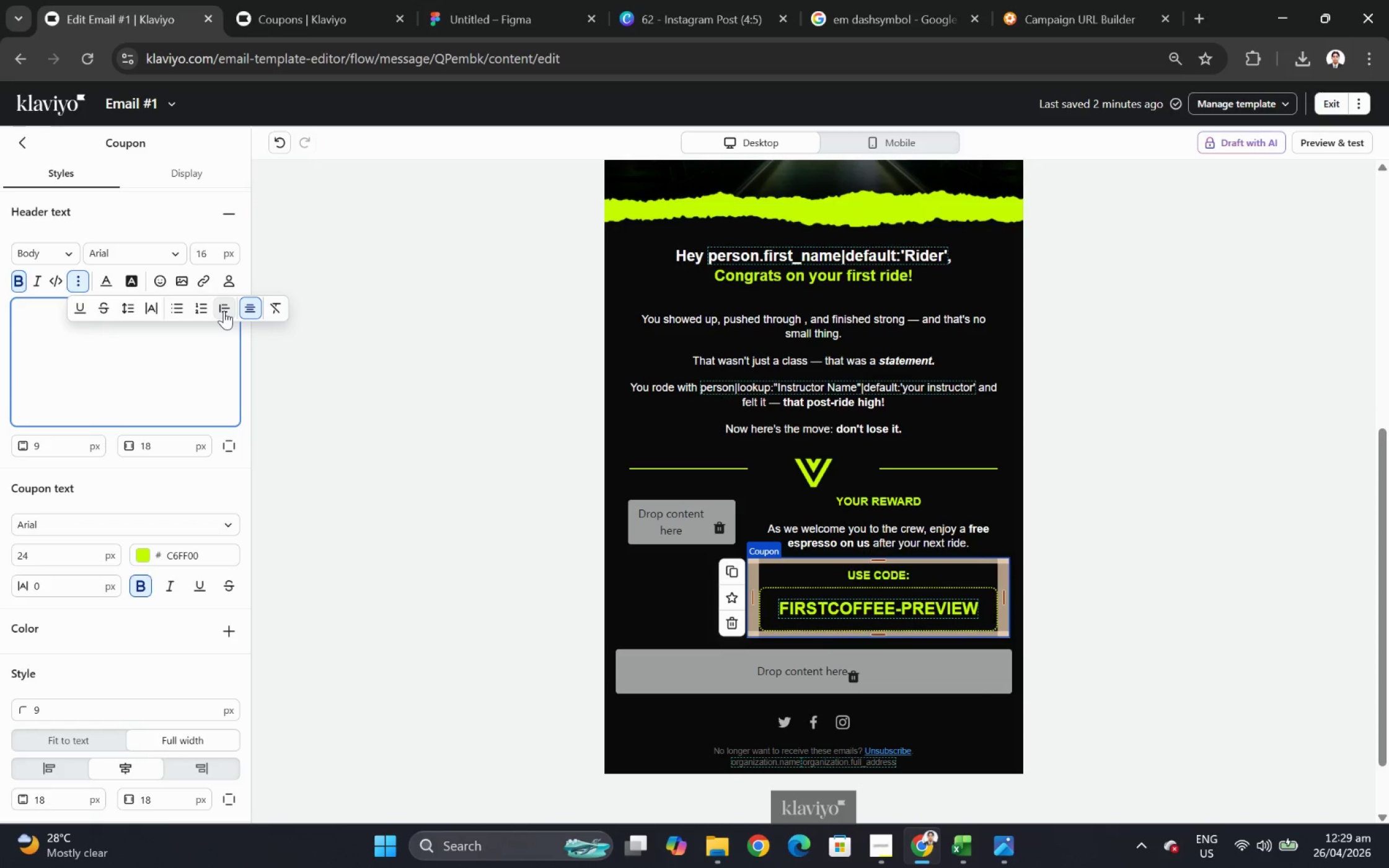 
left_click([224, 310])
 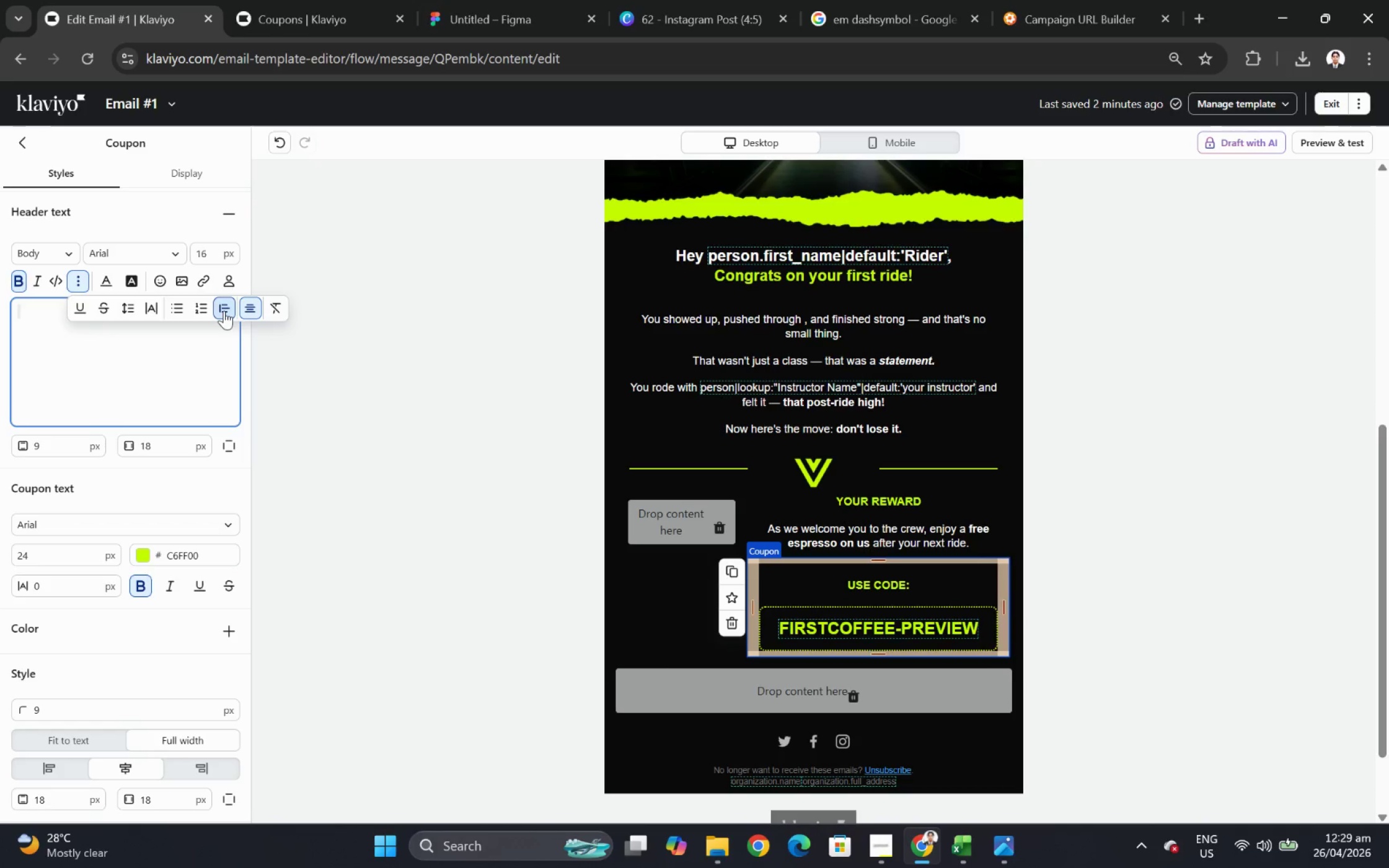 
left_click([224, 310])
 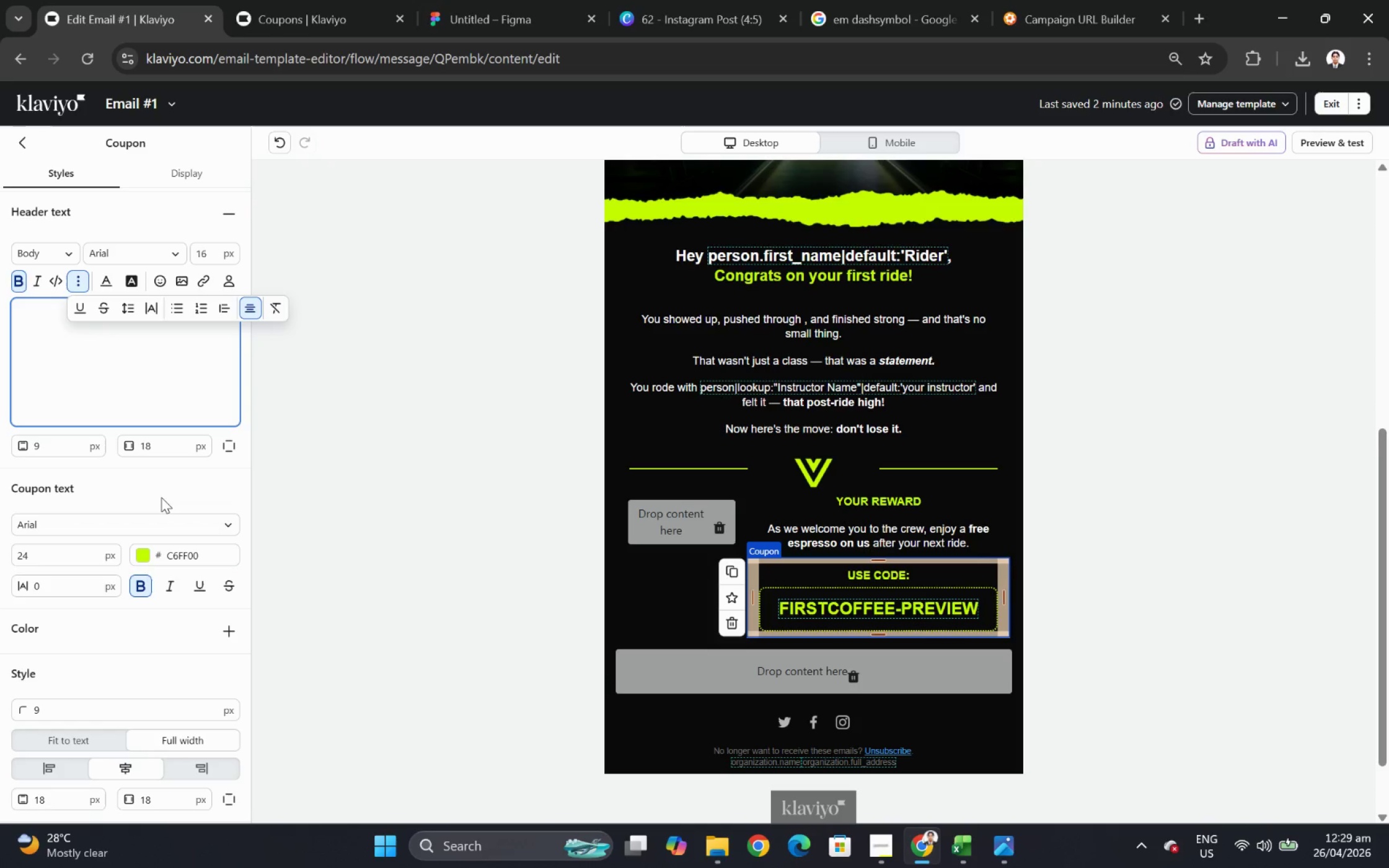 
wait(6.2)
 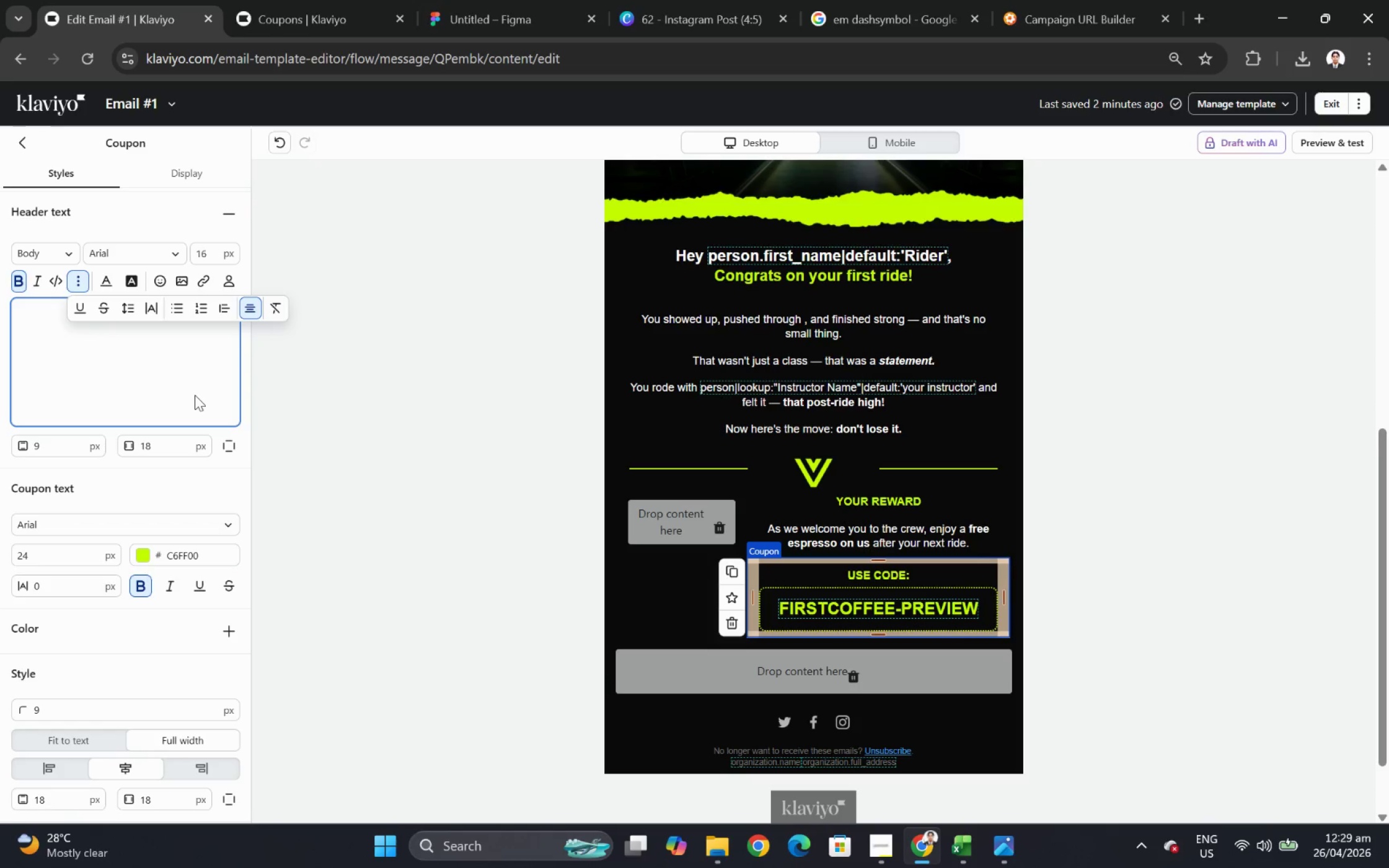 
left_click([161, 497])
 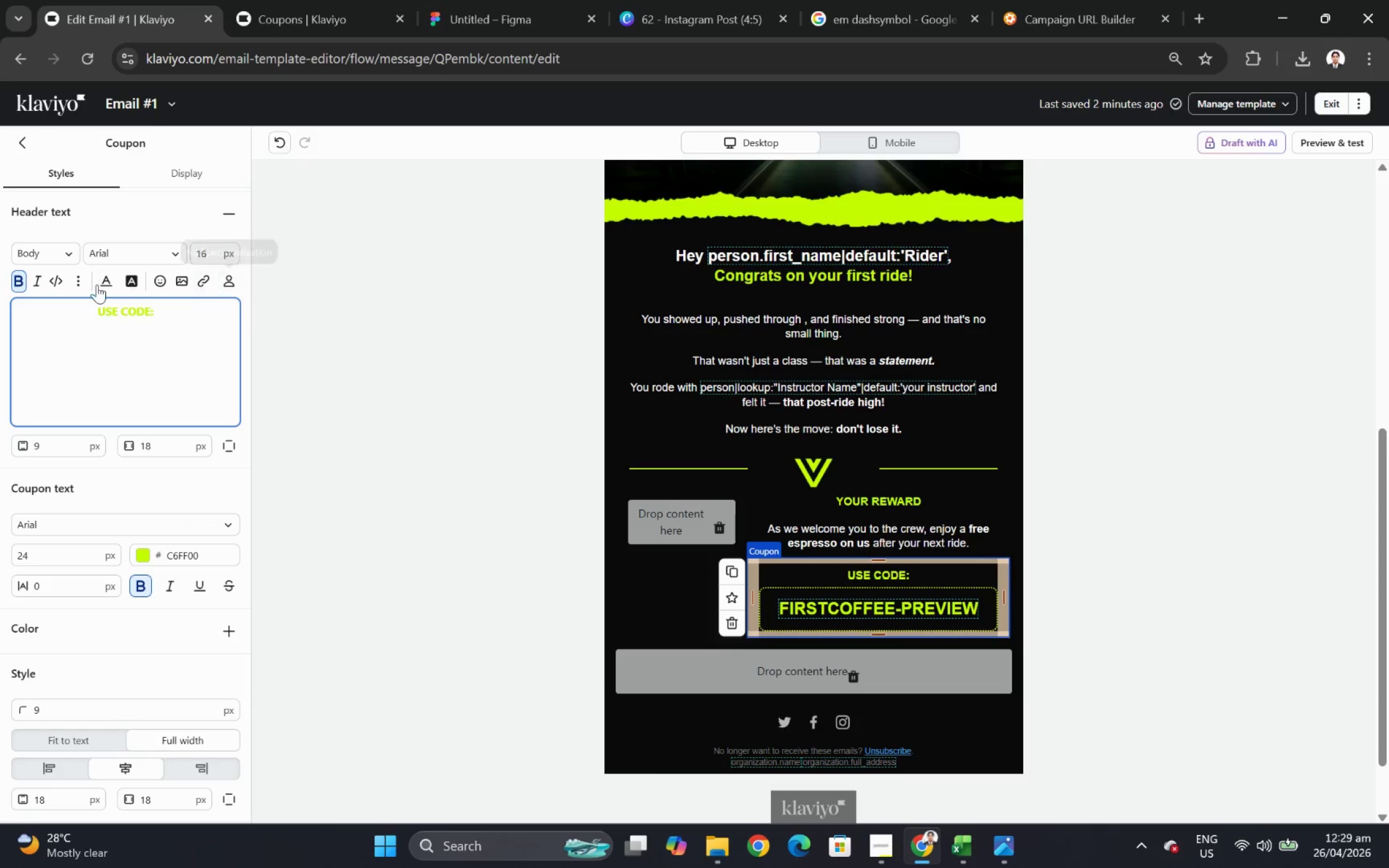 
wait(6.98)
 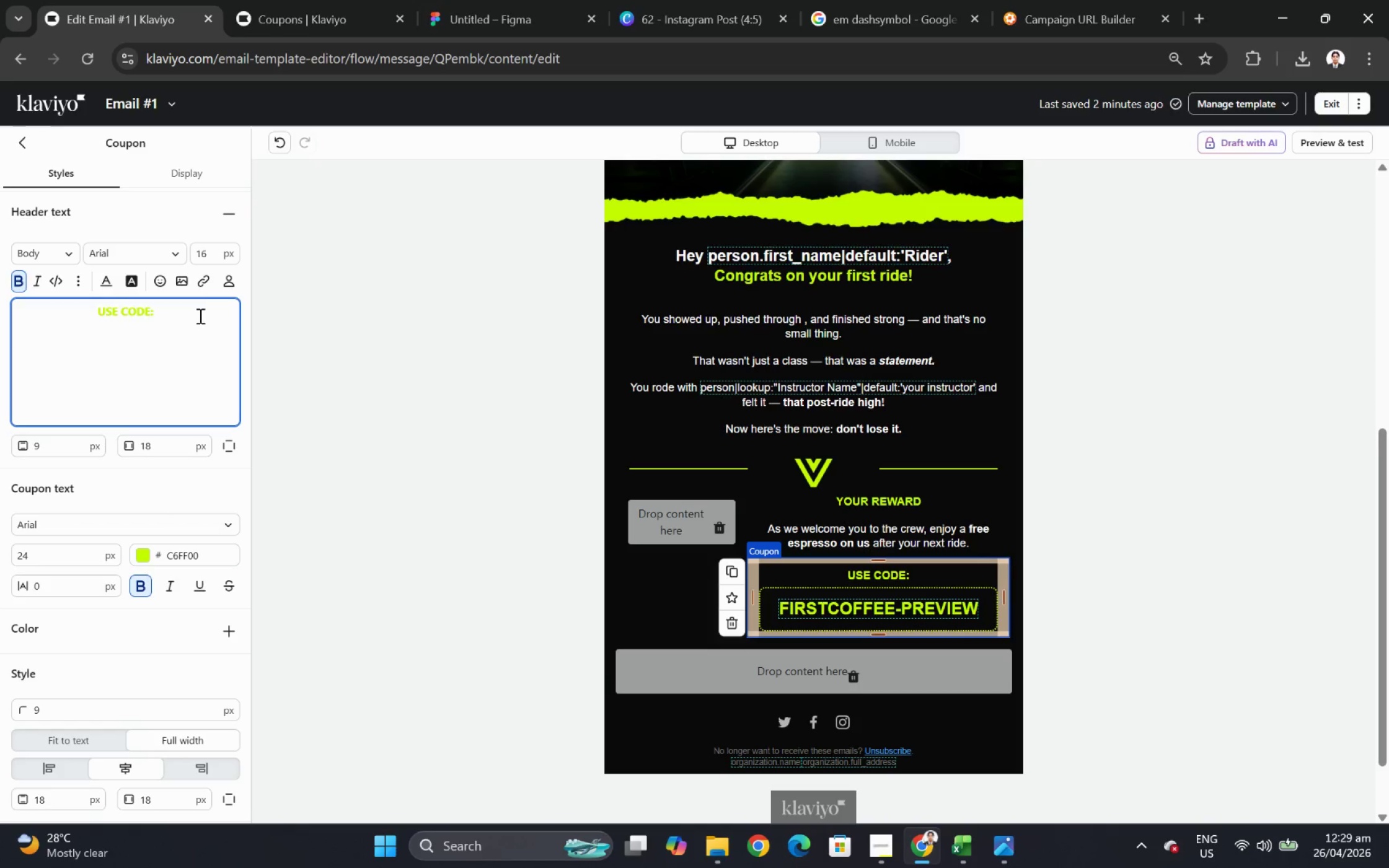 
scroll: coordinate [182, 414], scroll_direction: up, amount: 2.0
 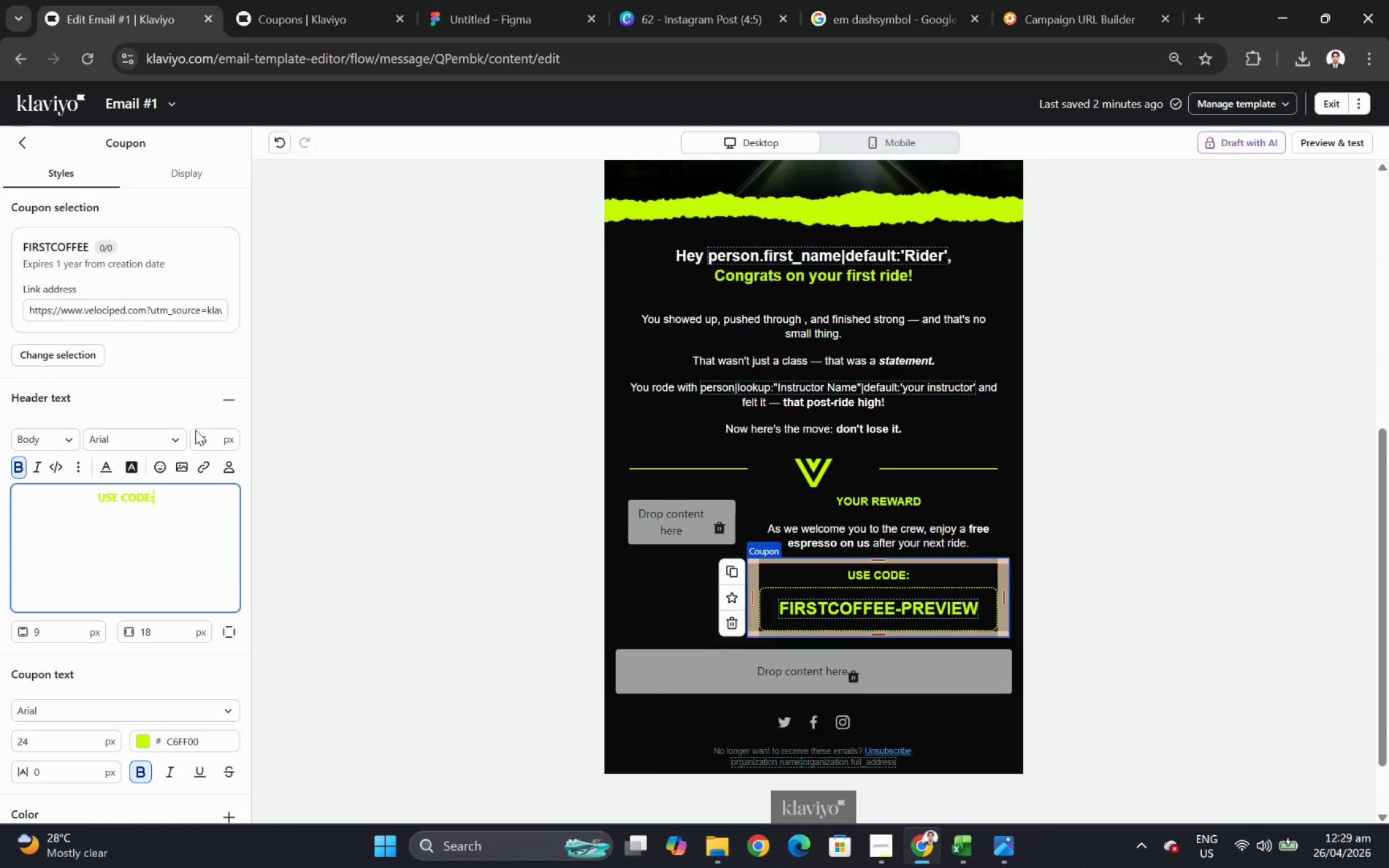 
scroll: coordinate [222, 573], scroll_direction: down, amount: 8.0
 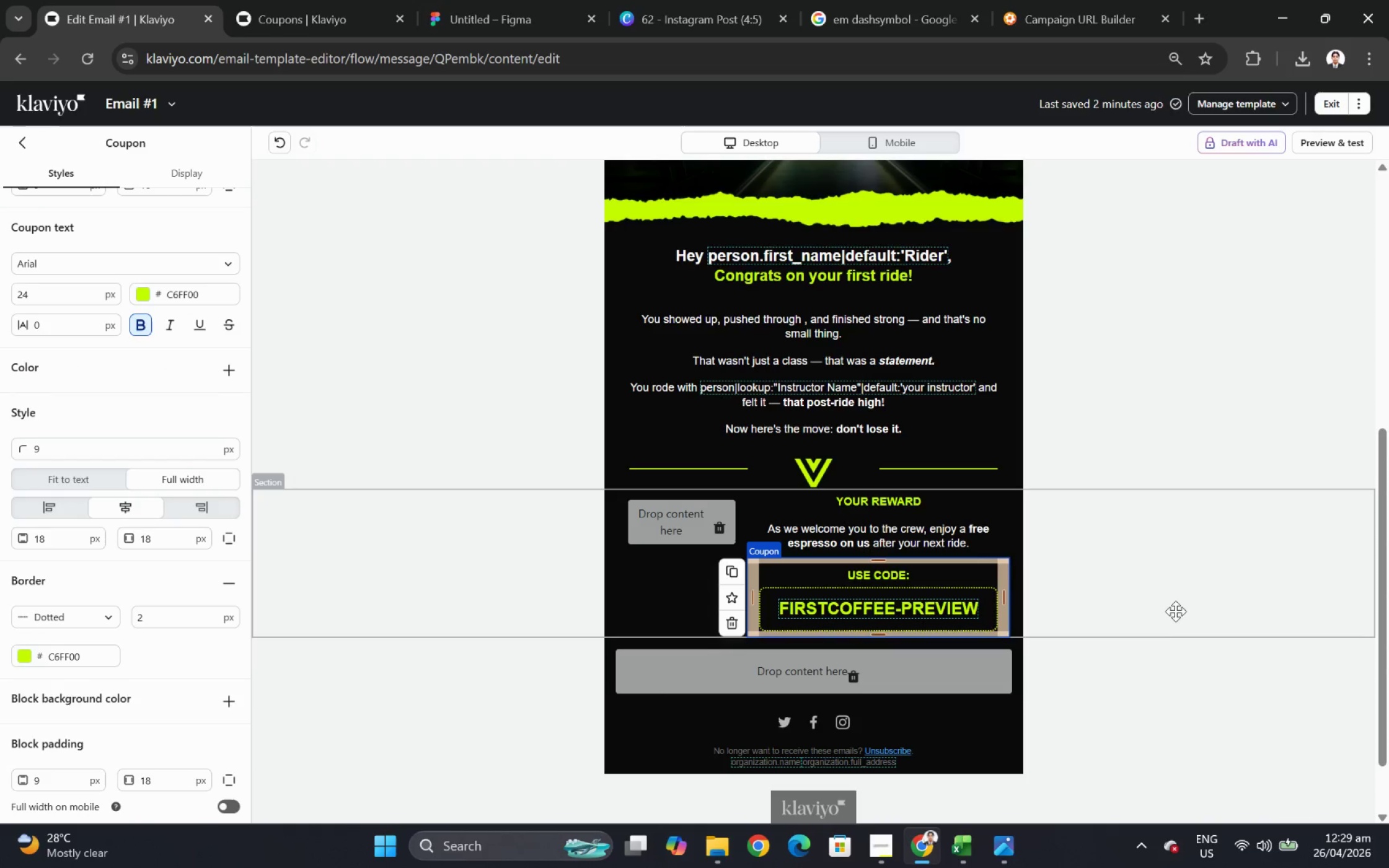 
left_click([1175, 607])
 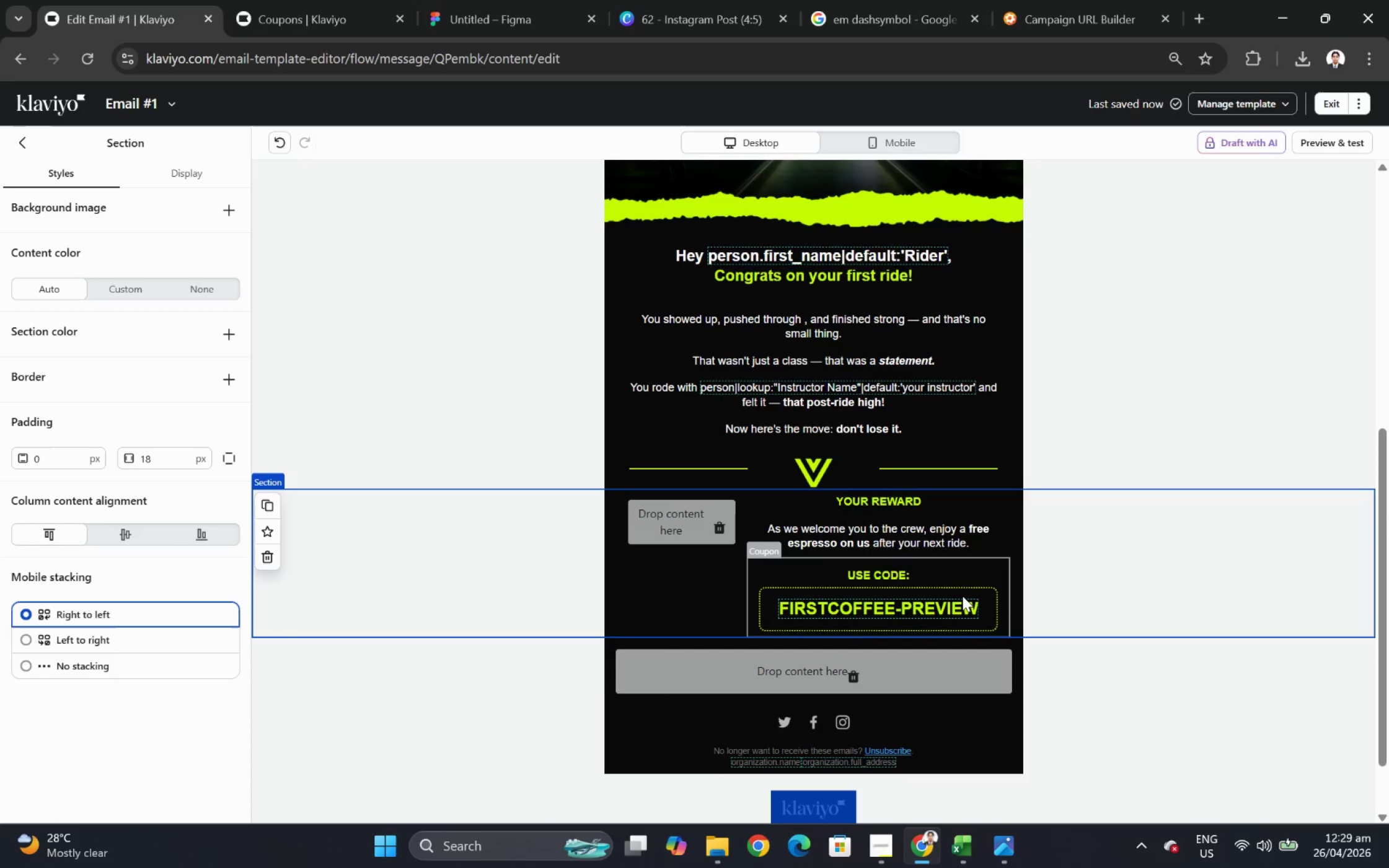 
left_click([962, 595])
 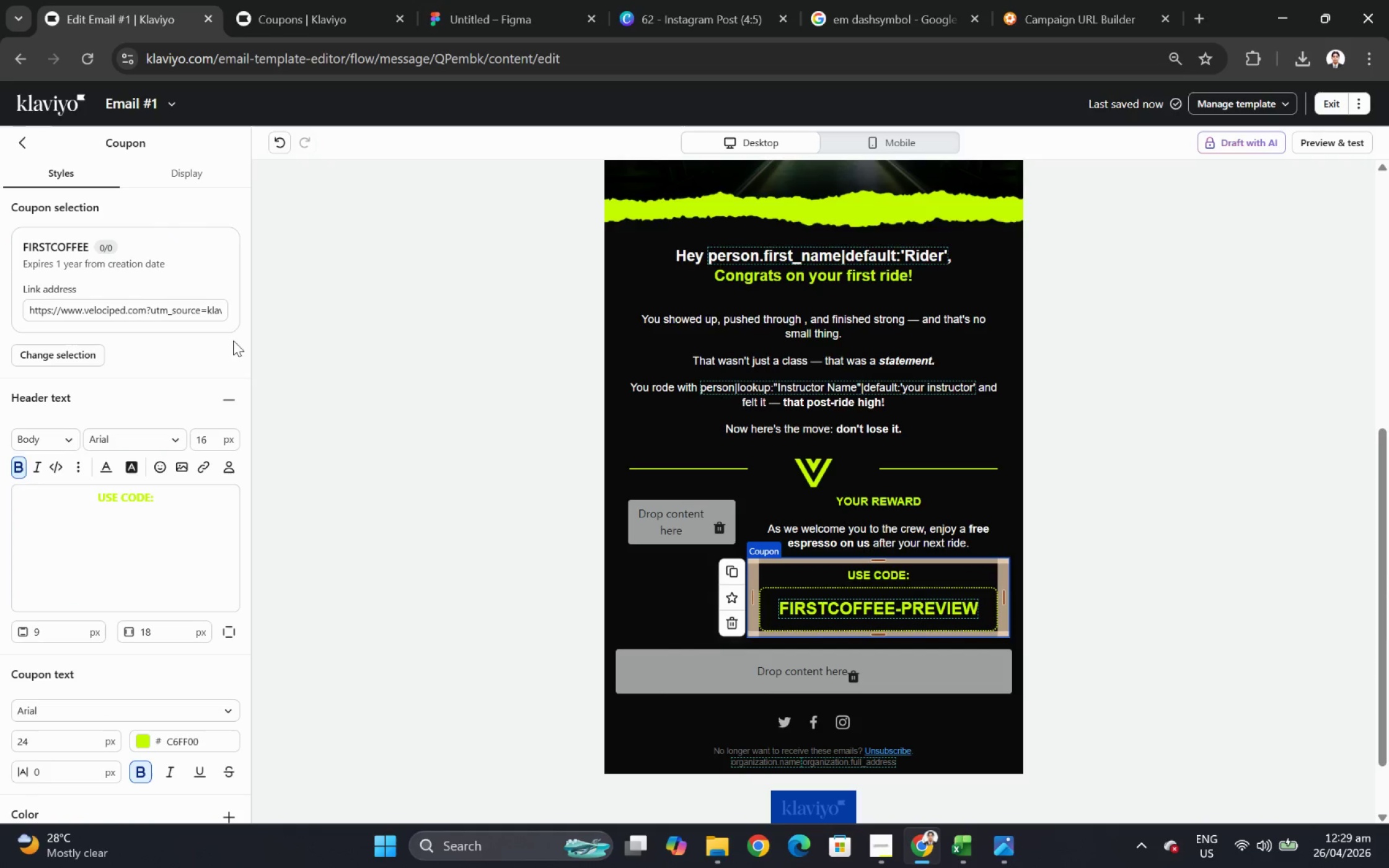 
wait(6.17)
 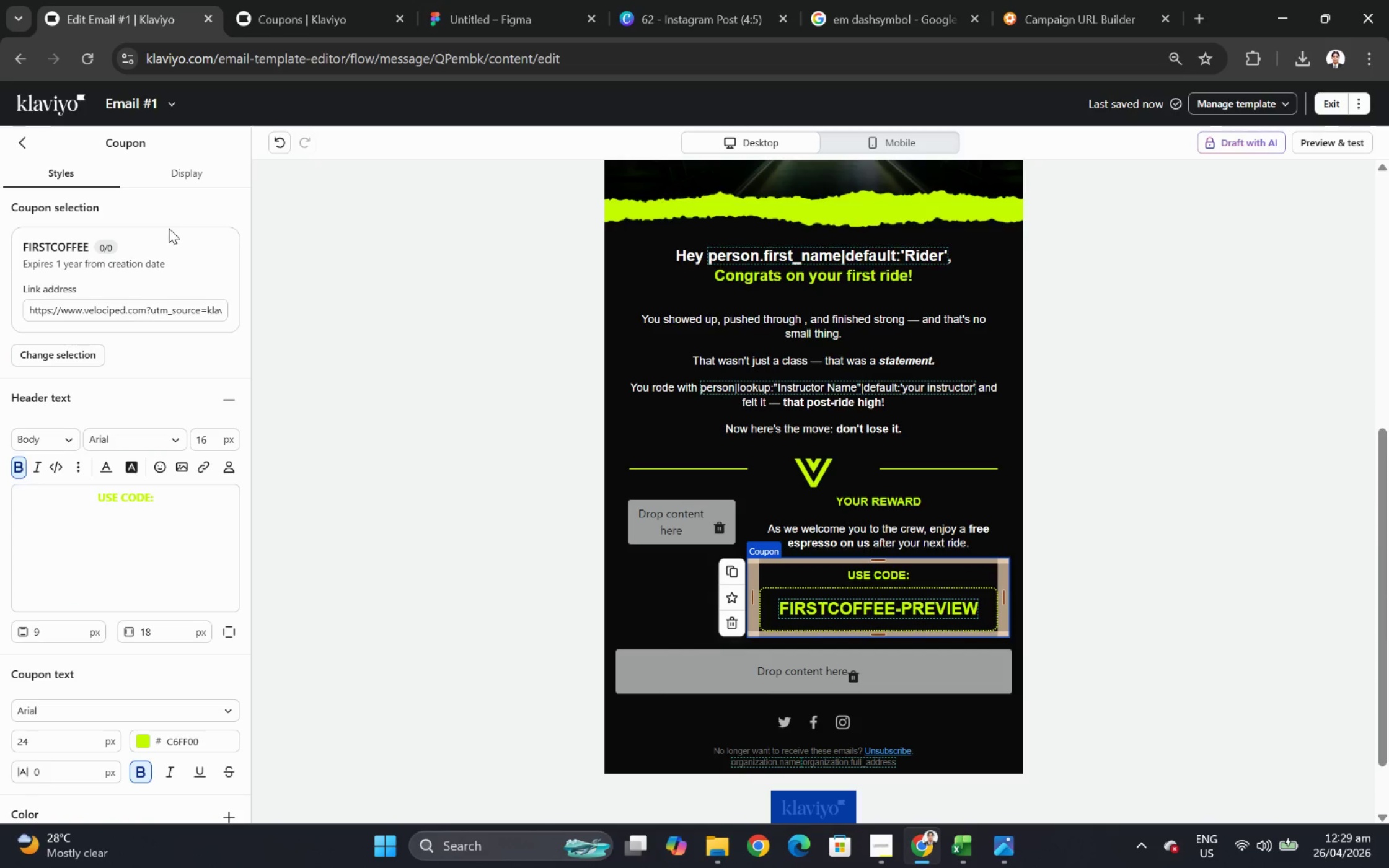 
left_click([1357, 144])
 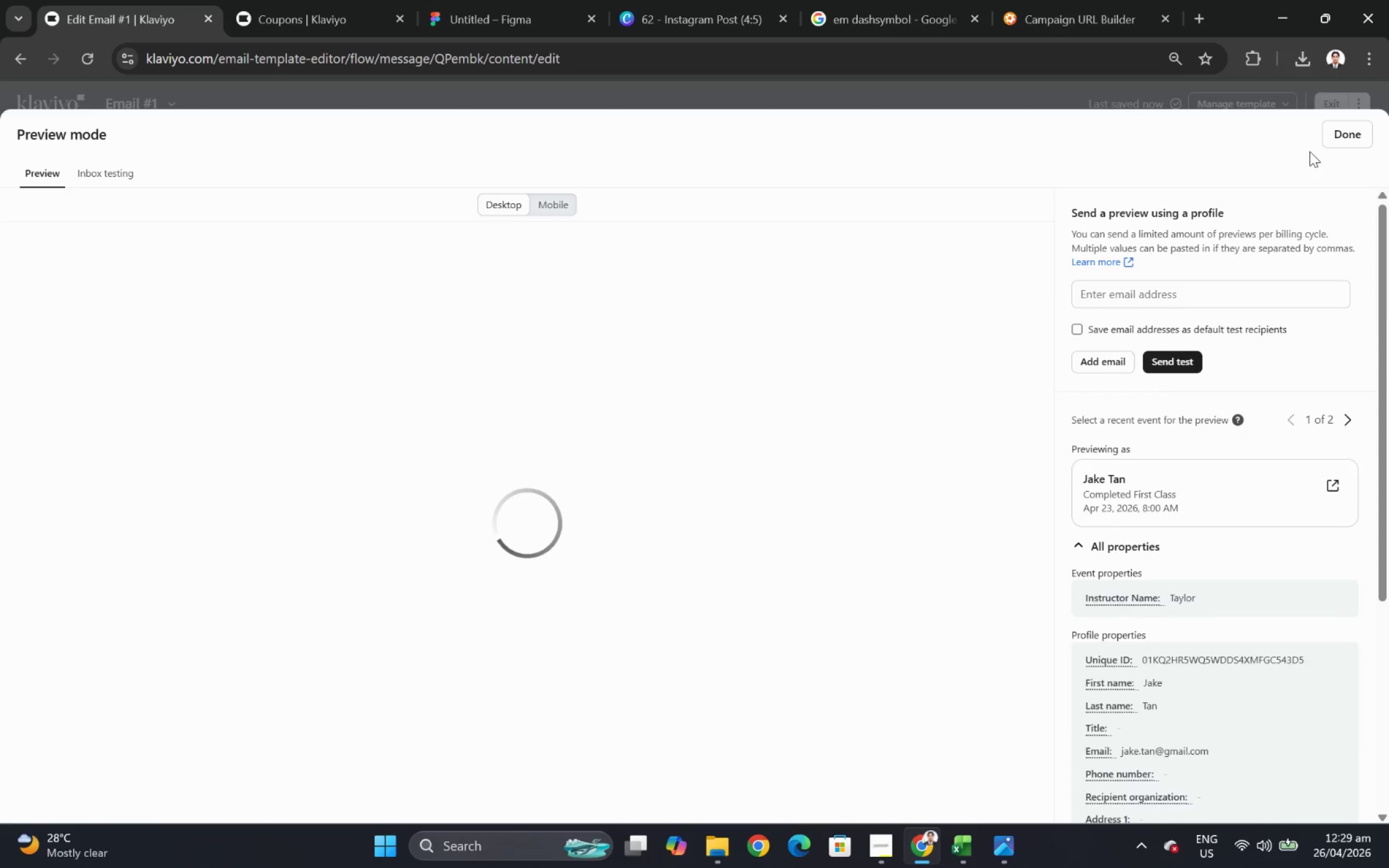 
scroll: coordinate [884, 396], scroll_direction: down, amount: 5.0
 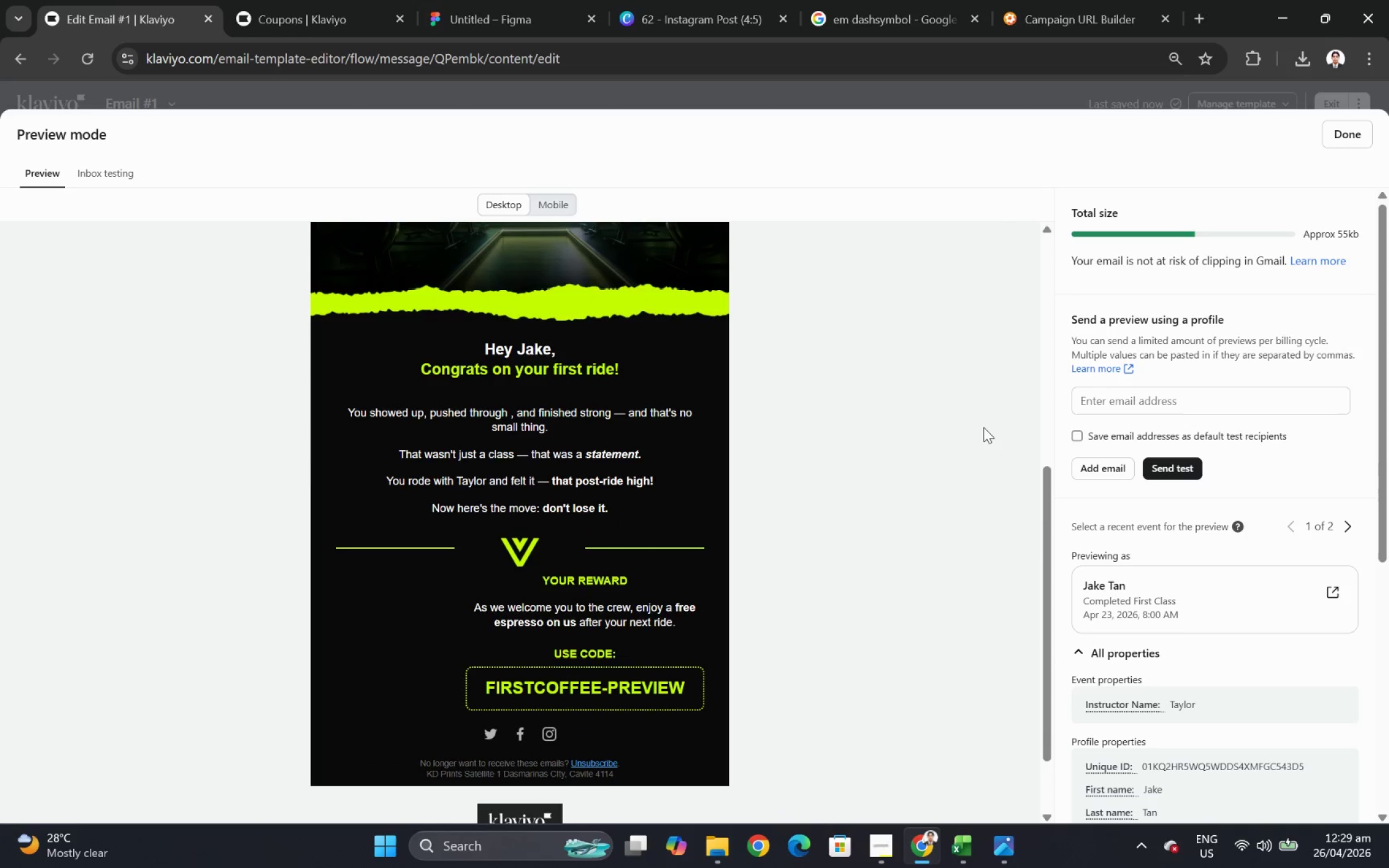 
wait(6.1)
 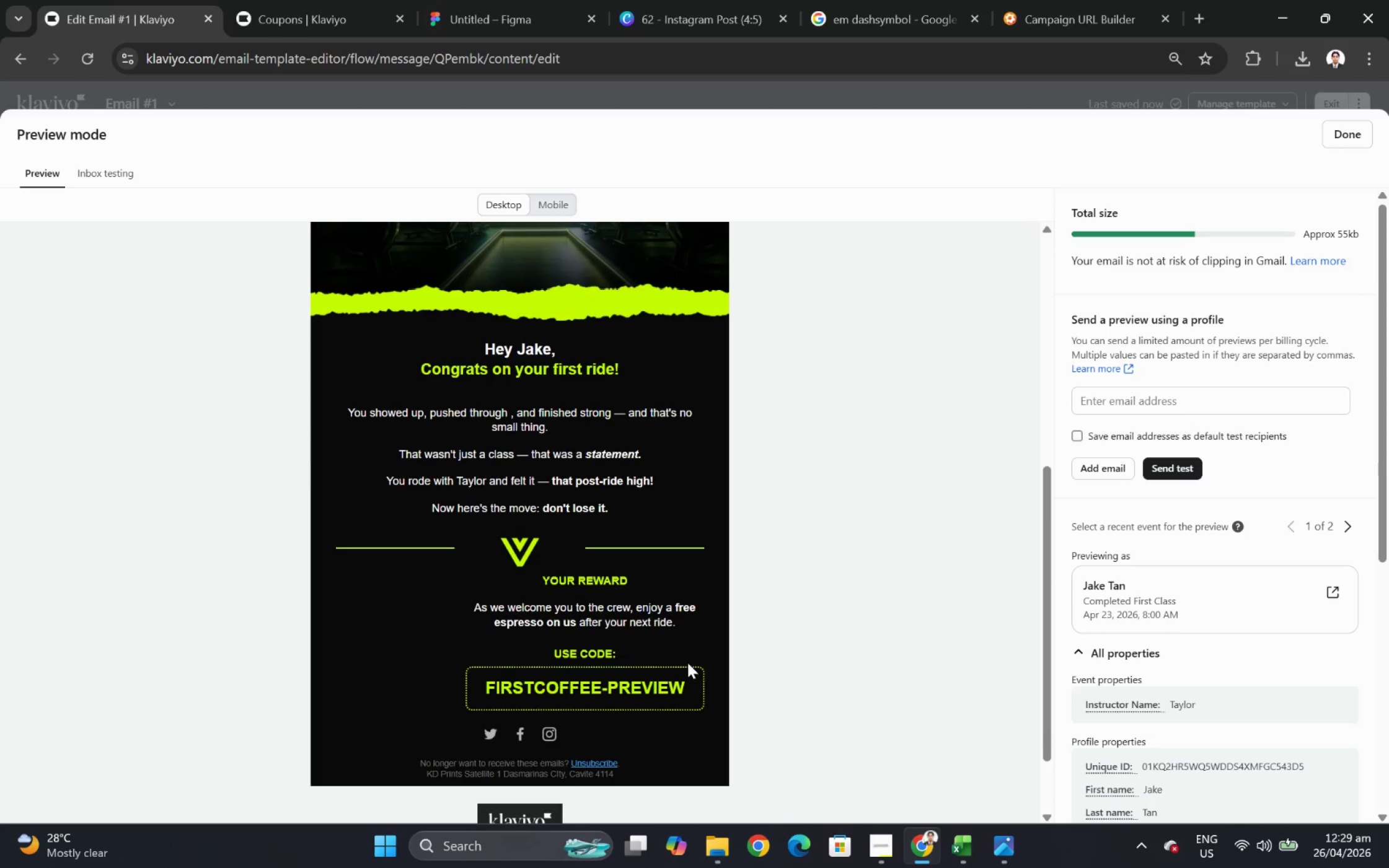 
left_click([1346, 139])
 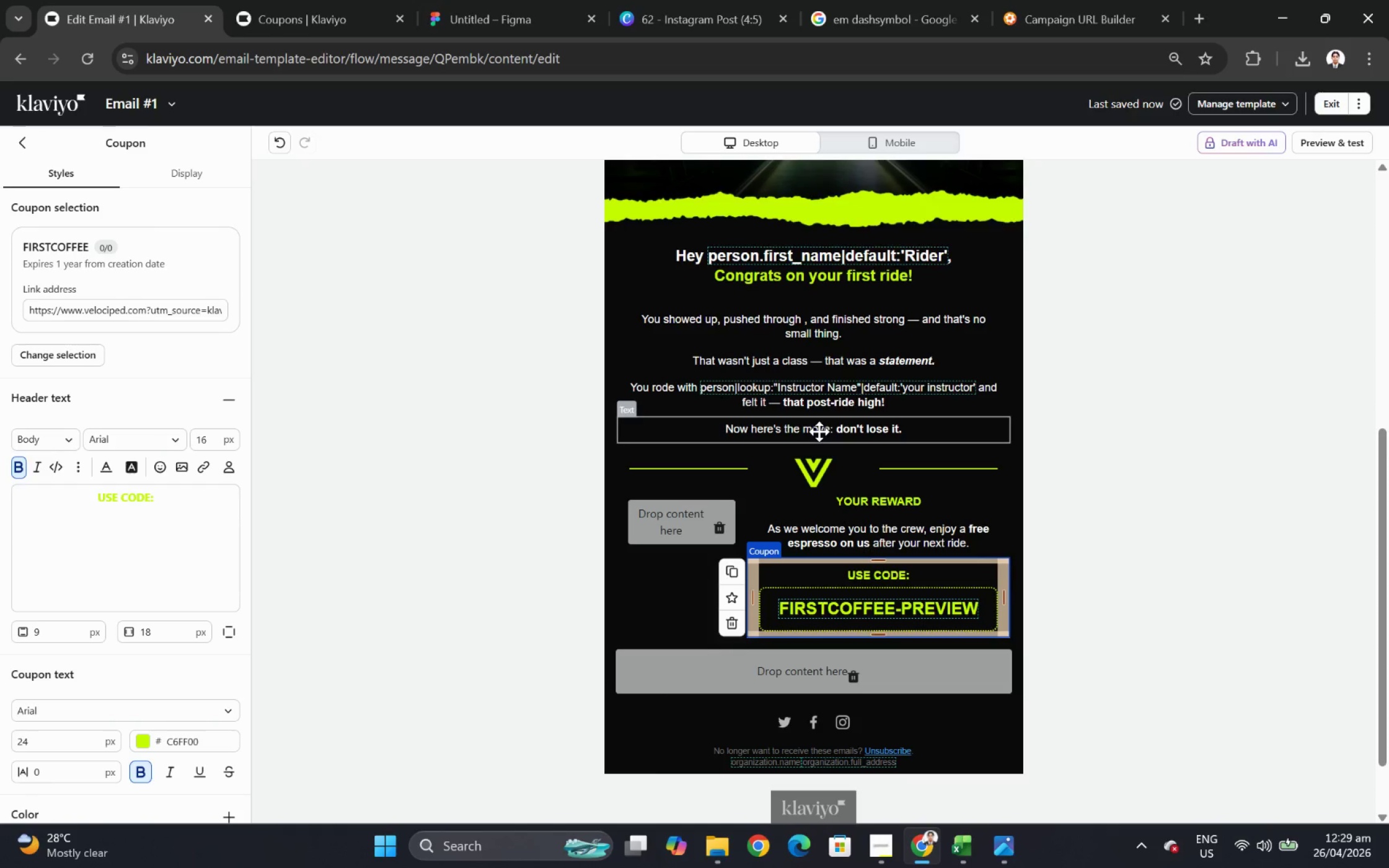 
scroll: coordinate [839, 400], scroll_direction: down, amount: 2.0
 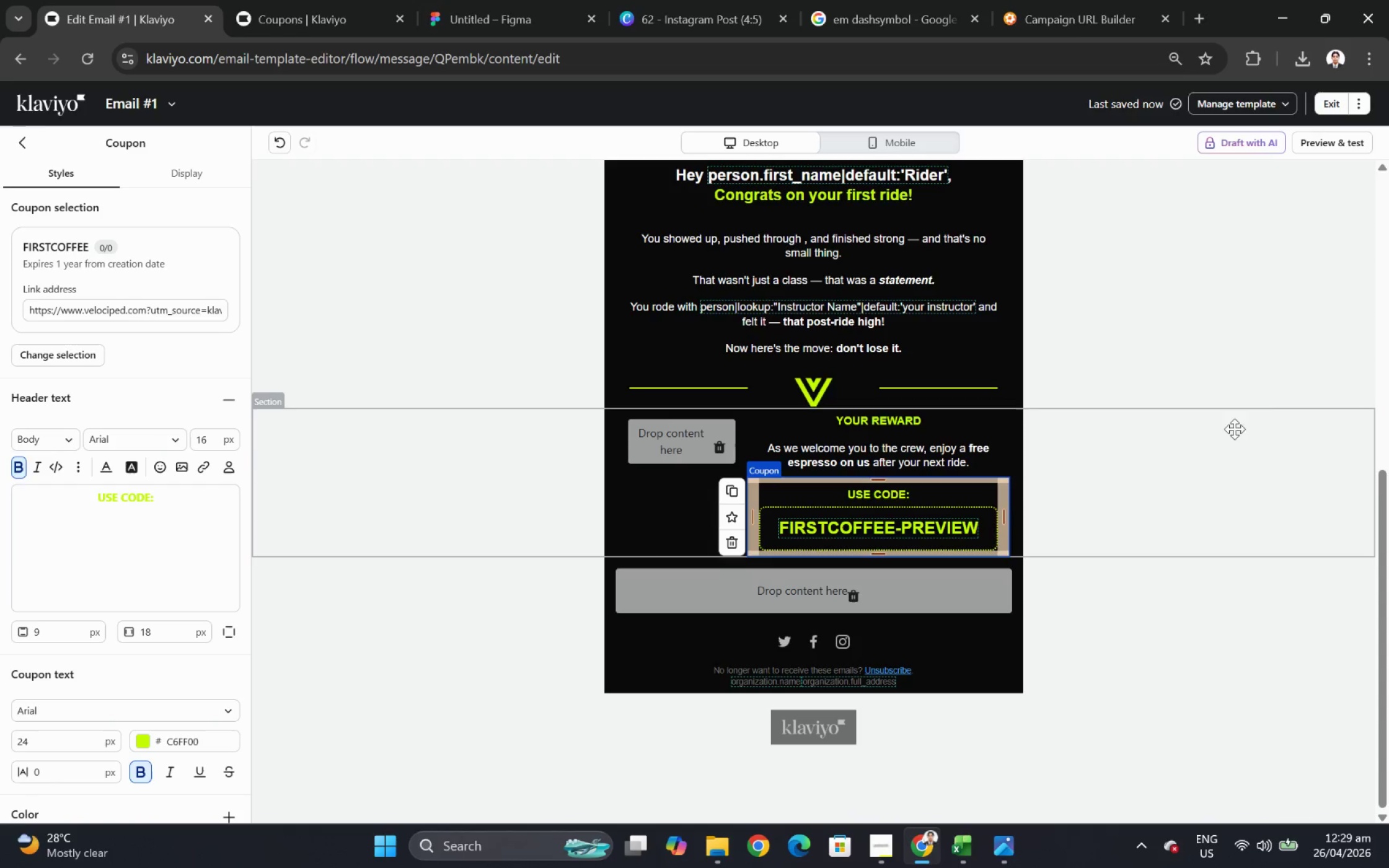 
left_click([1255, 429])
 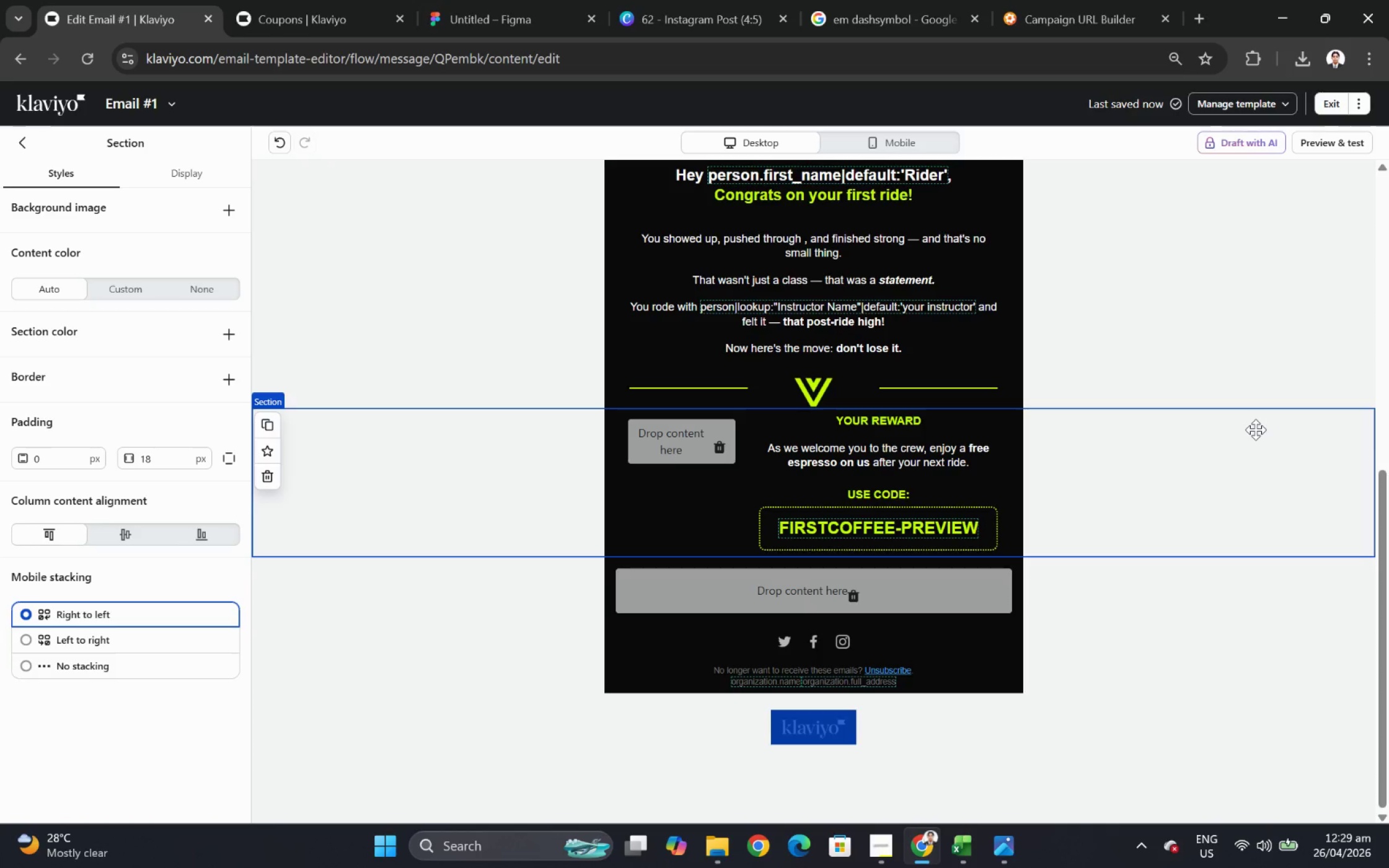 
wait(6.44)
 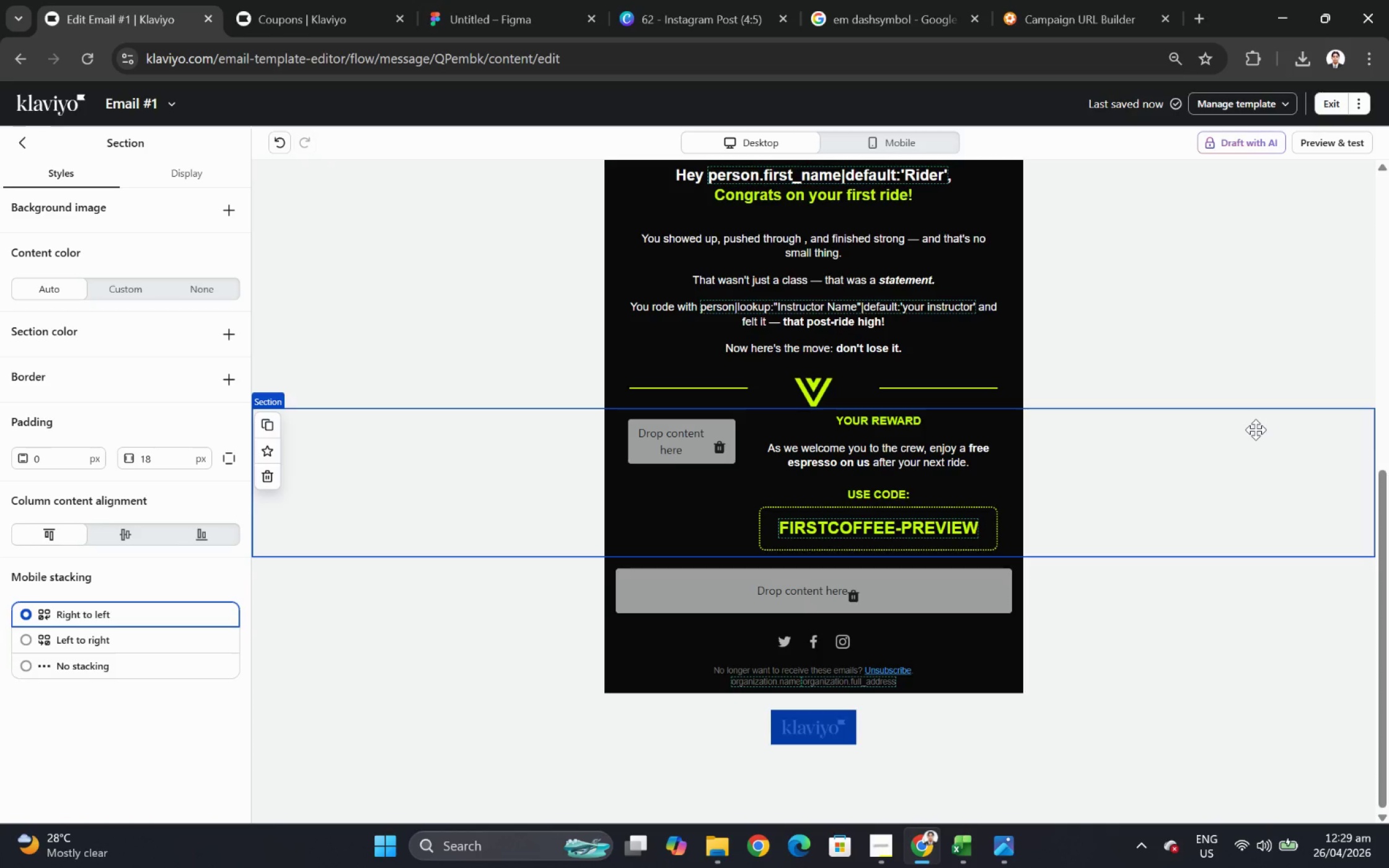 
left_click([723, 7])
 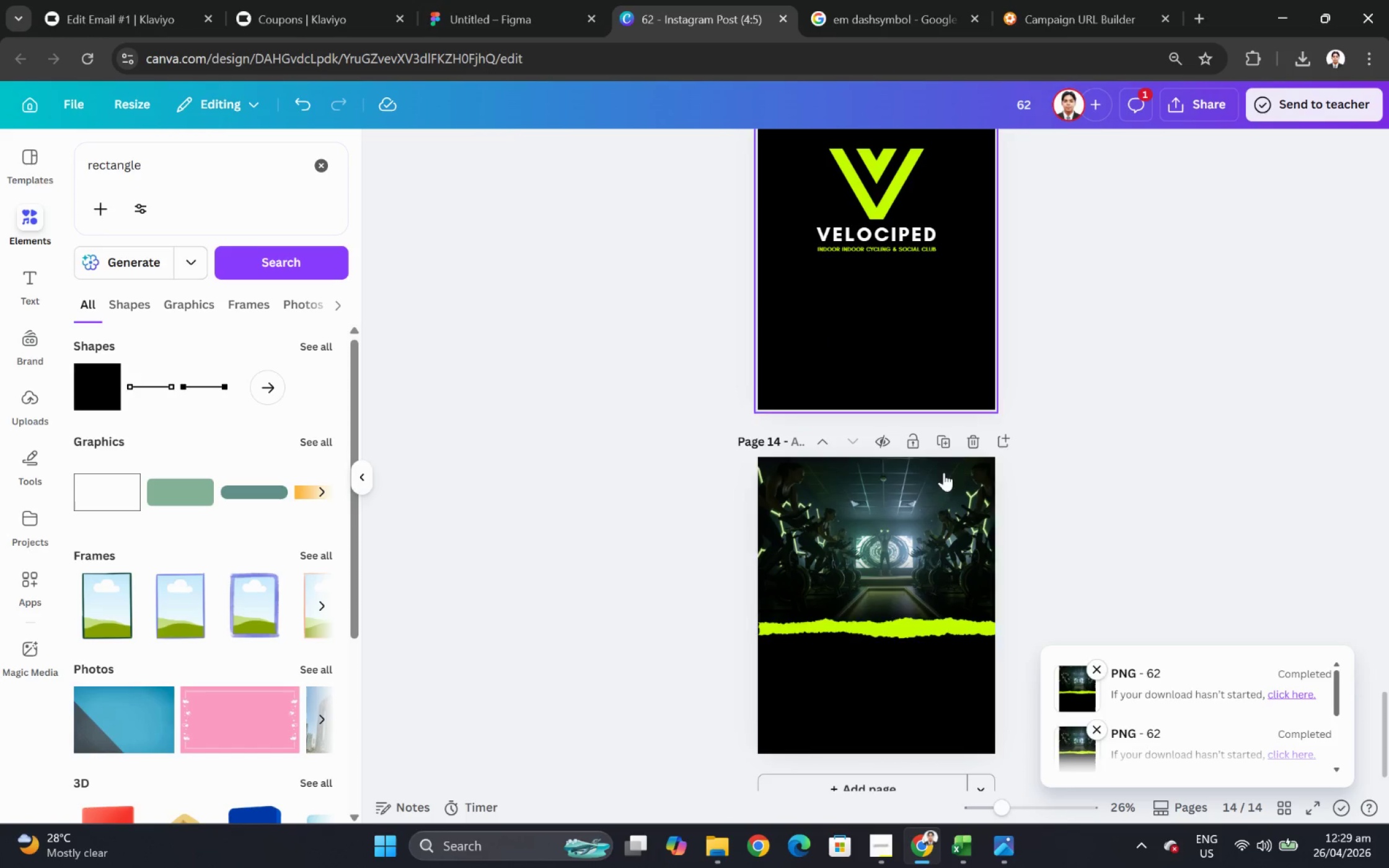 
scroll: coordinate [922, 625], scroll_direction: down, amount: 5.0
 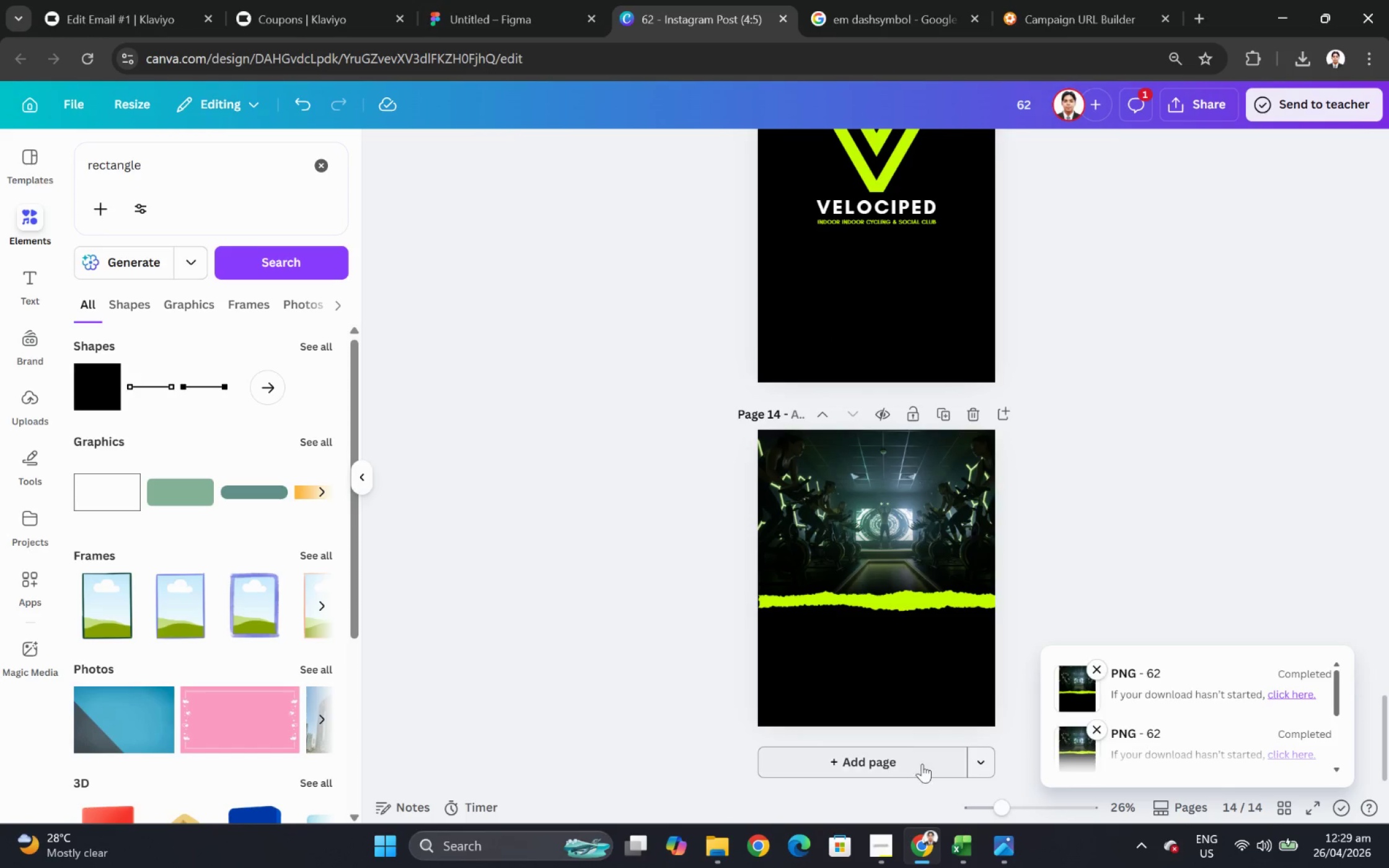 
left_click([920, 770])
 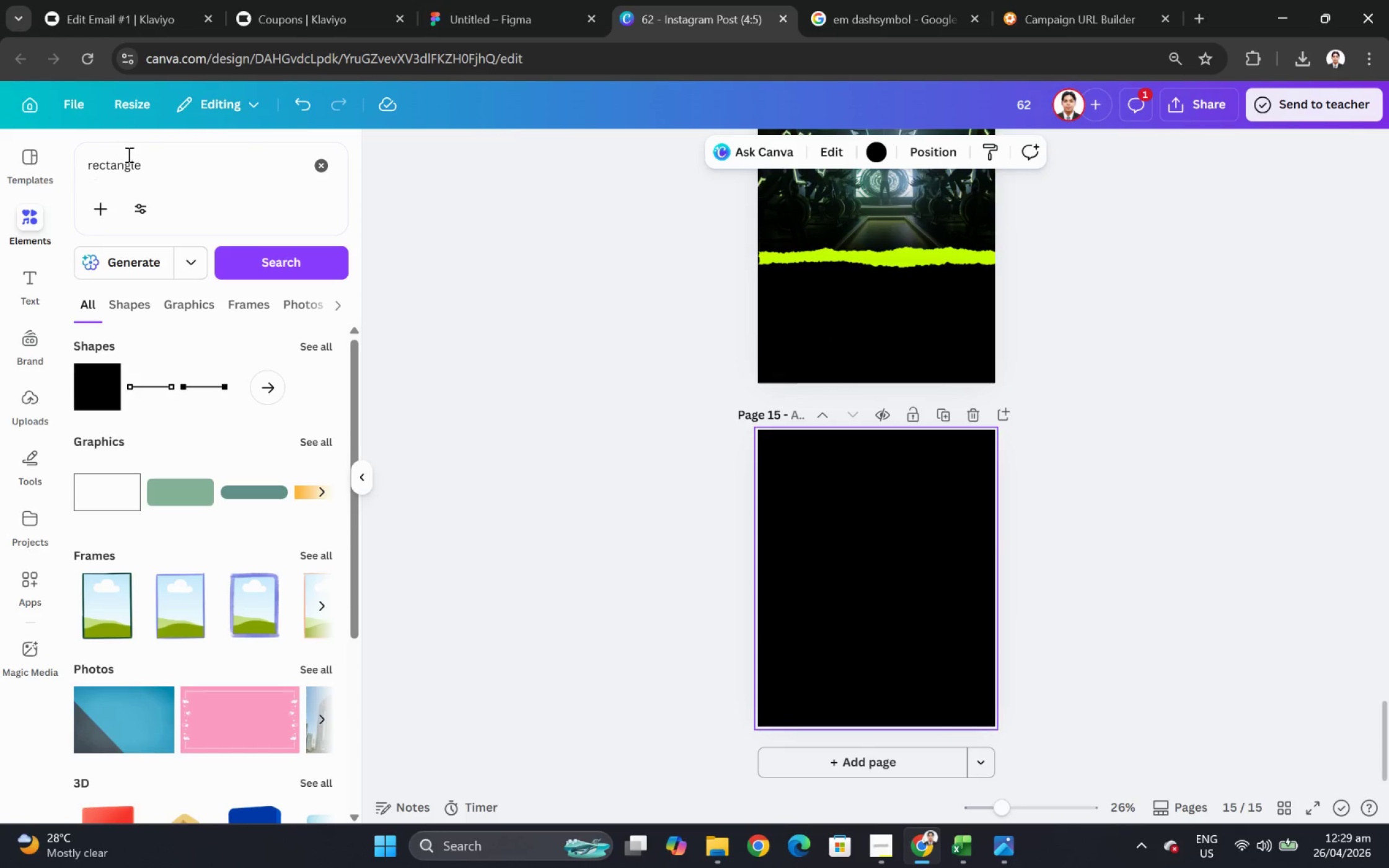 
double_click([128, 154])
 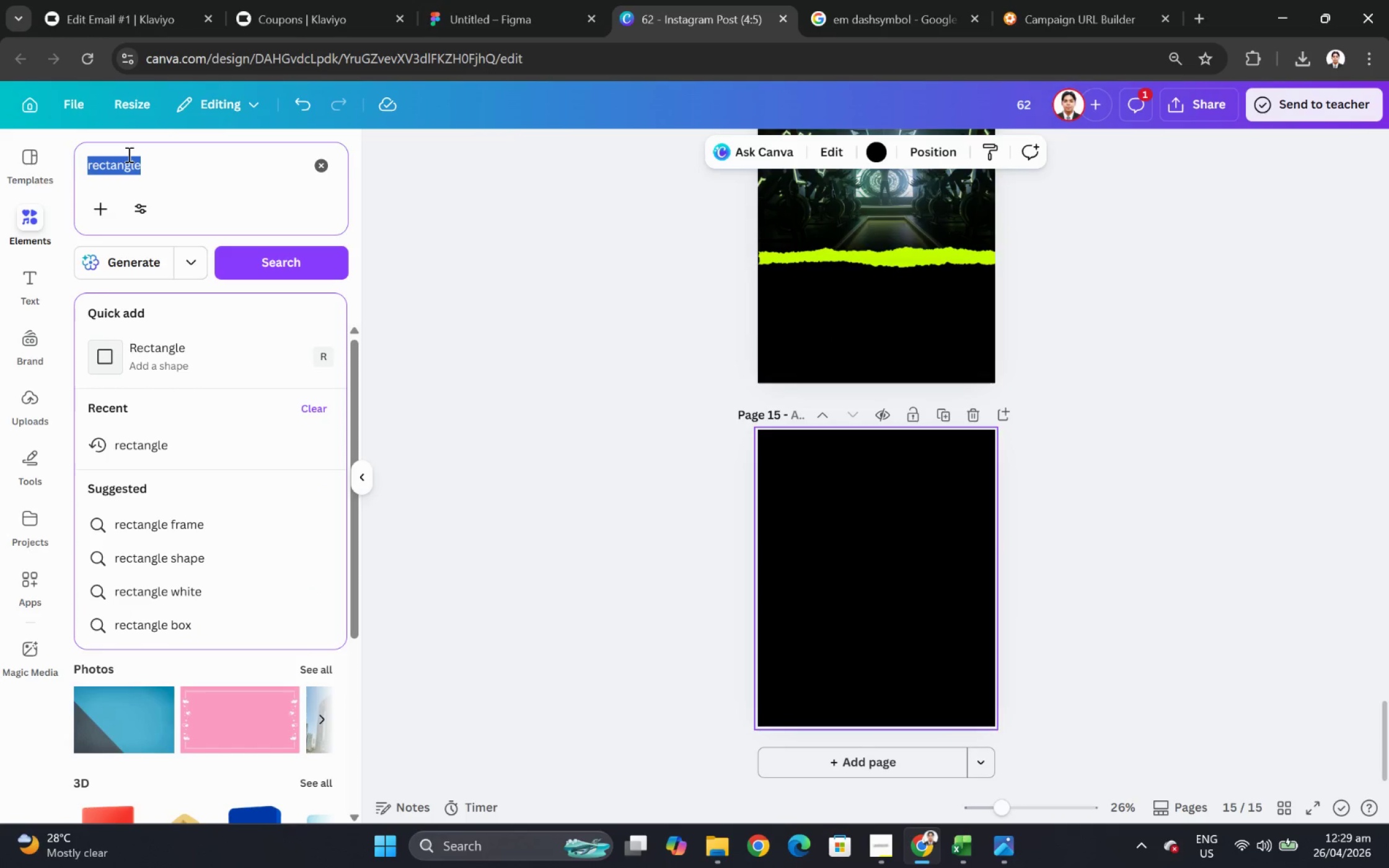 
triple_click([128, 154])
 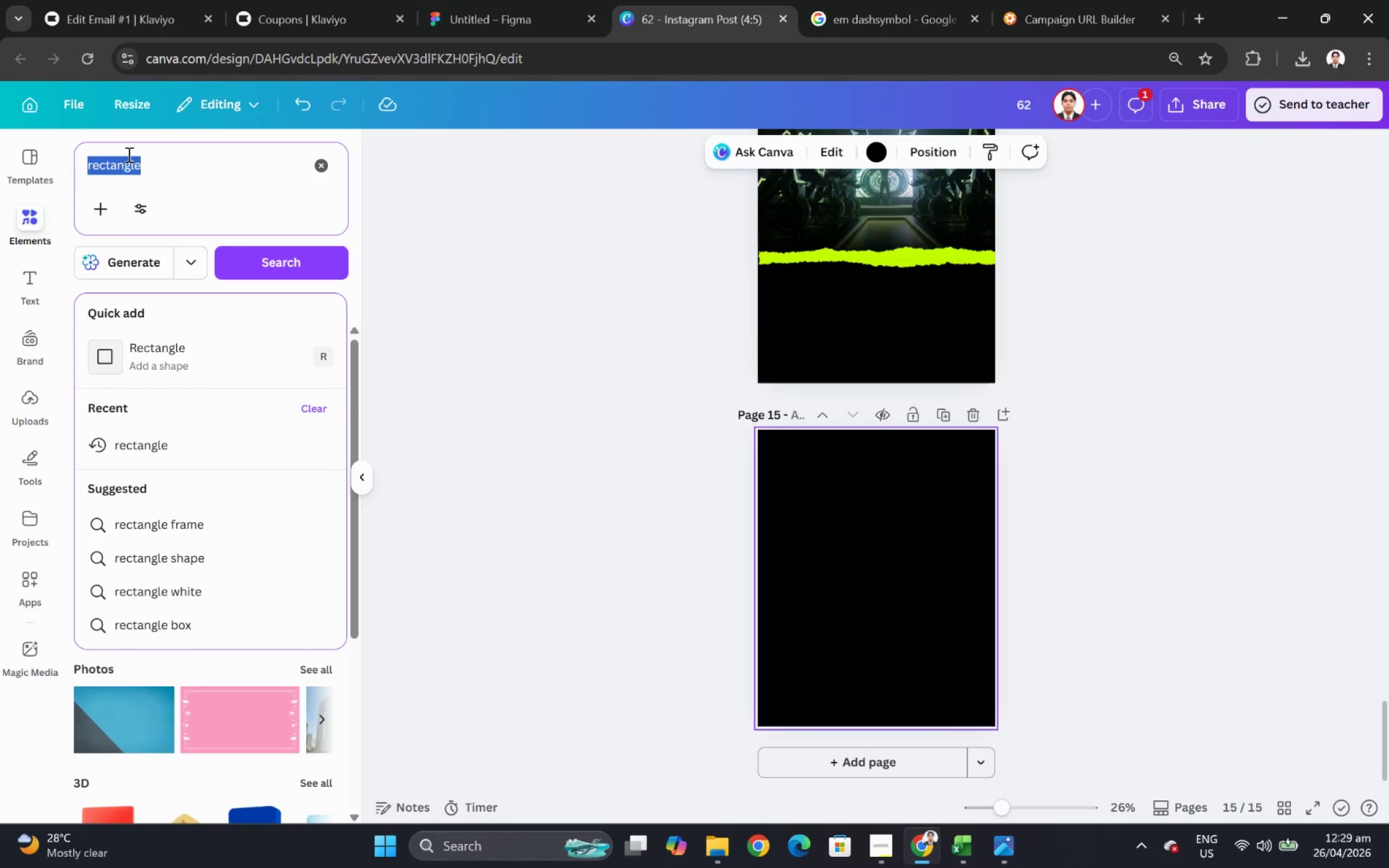 
type(v)
key(Backspace)
type(coffee cuop)
key(Backspace)
type( outline)
 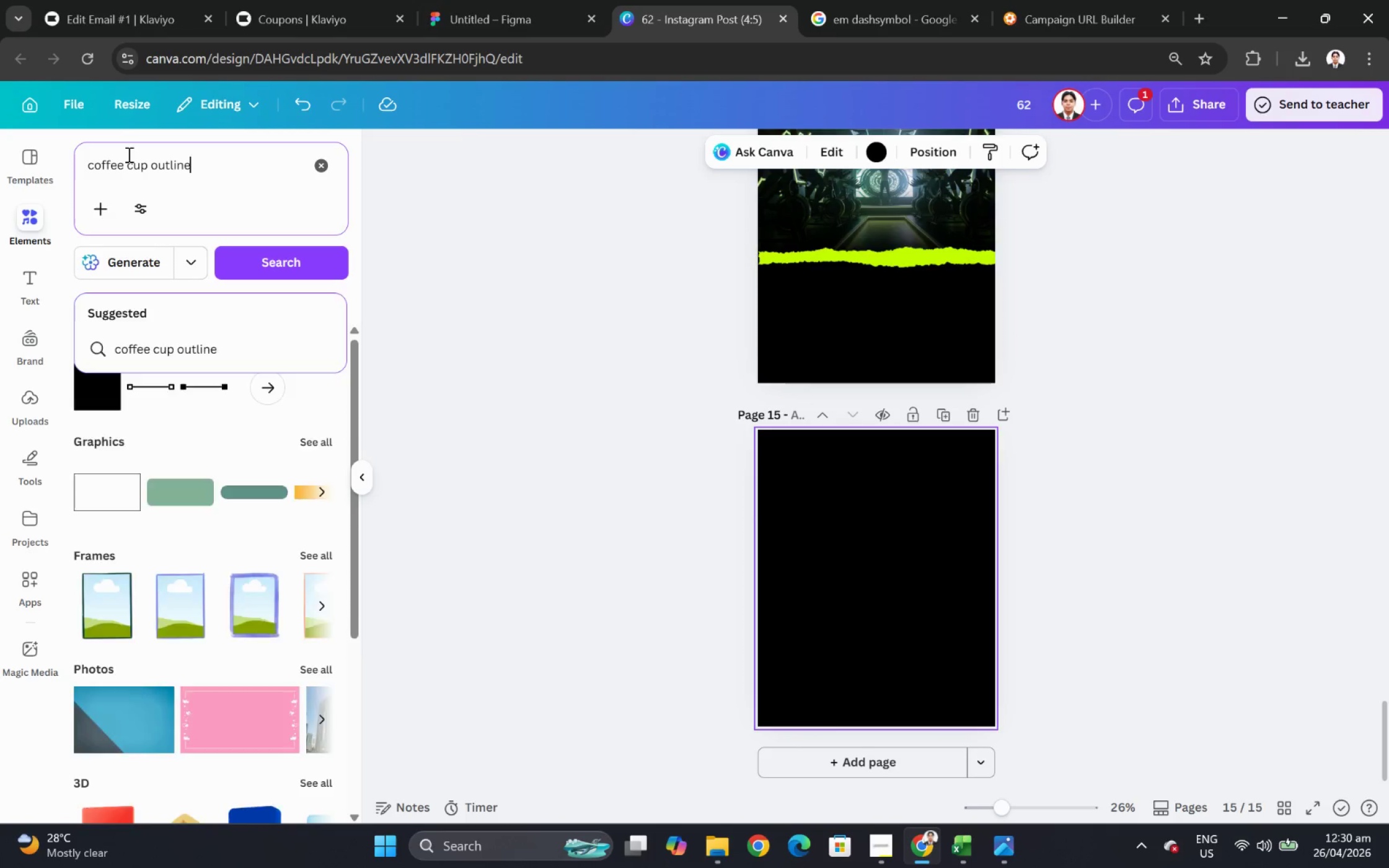 
key(Enter)
 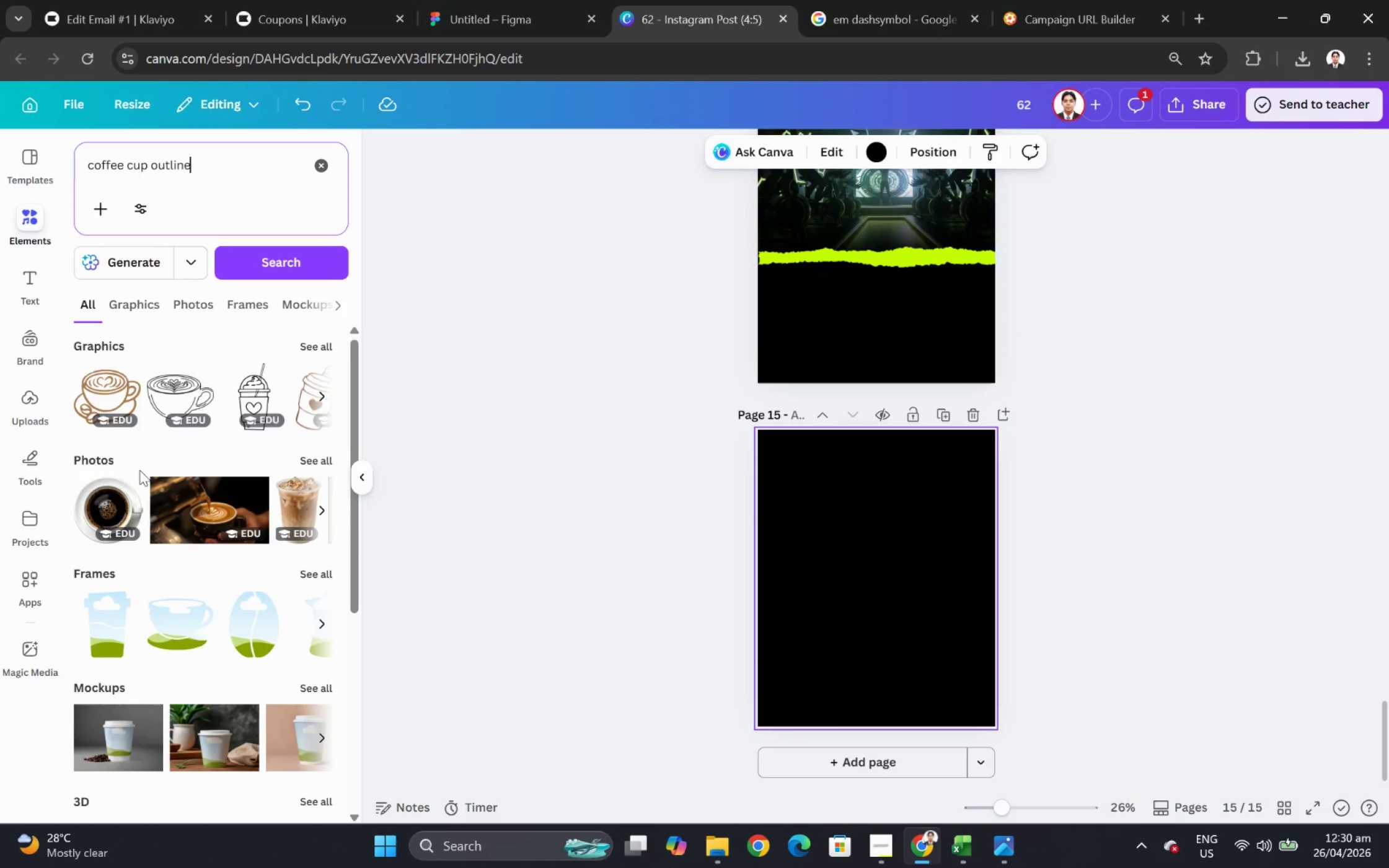 
left_click([324, 349])
 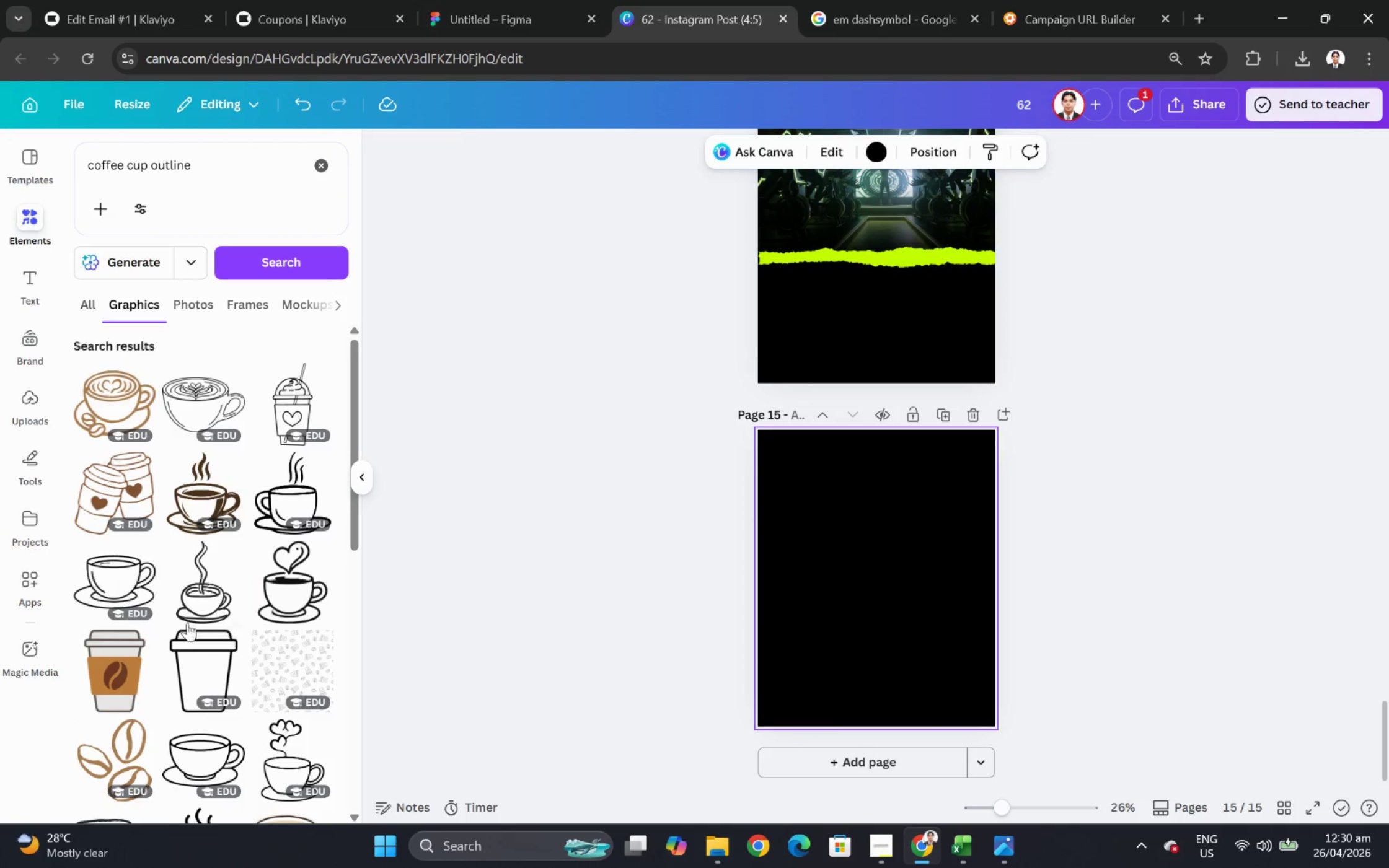 
scroll: coordinate [165, 608], scroll_direction: down, amount: 1.0
 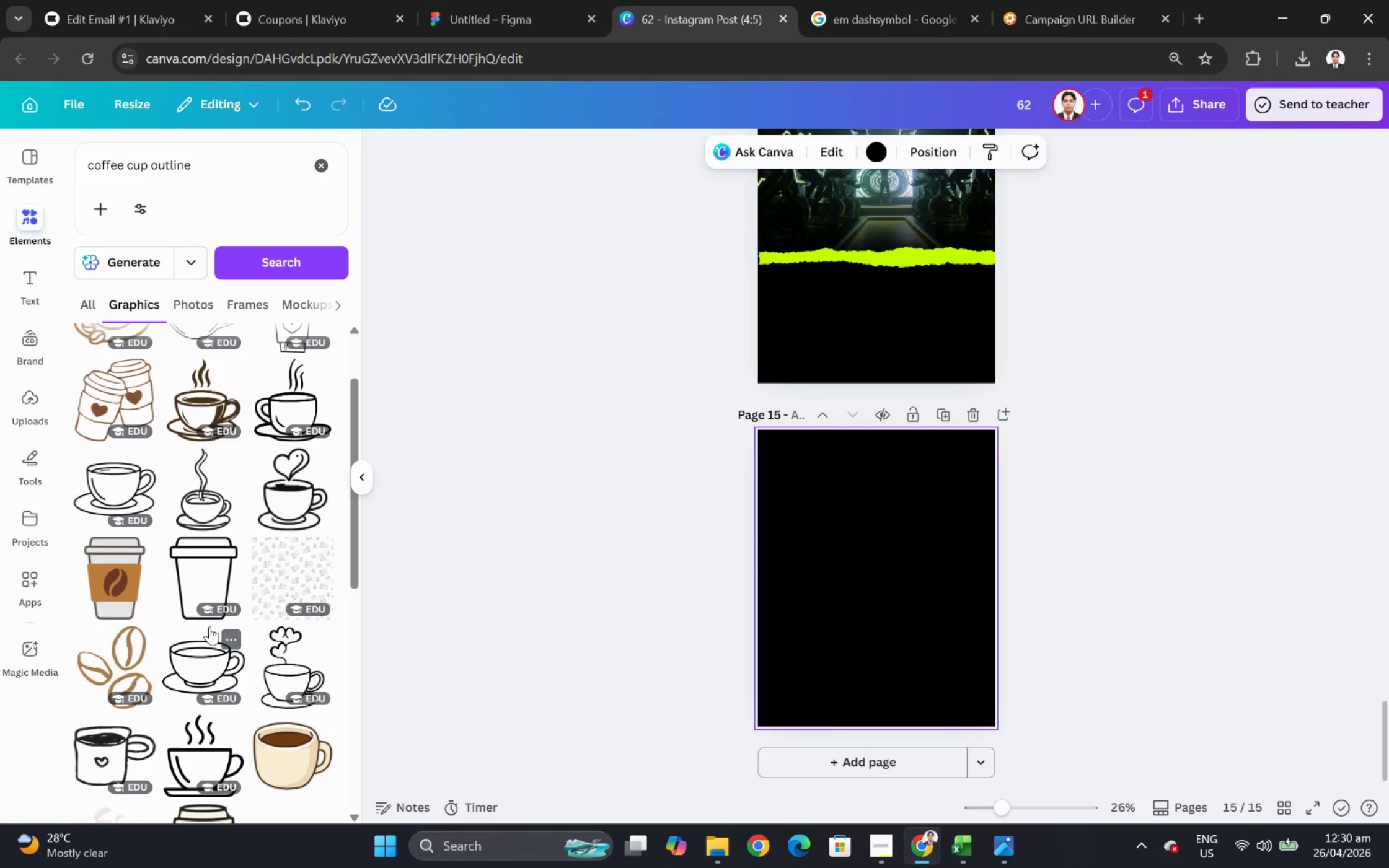 
left_click([191, 574])
 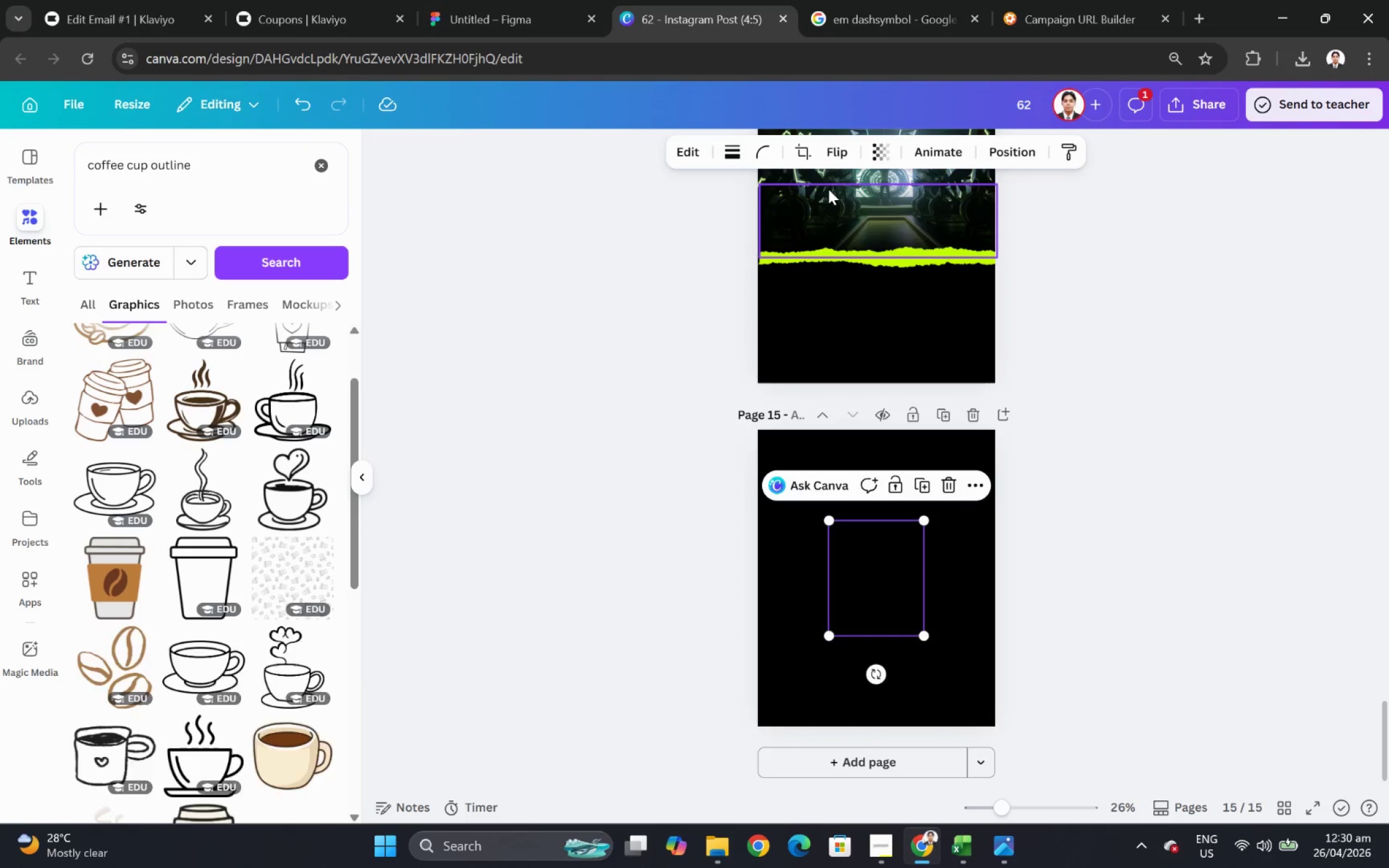 
left_click([866, 550])
 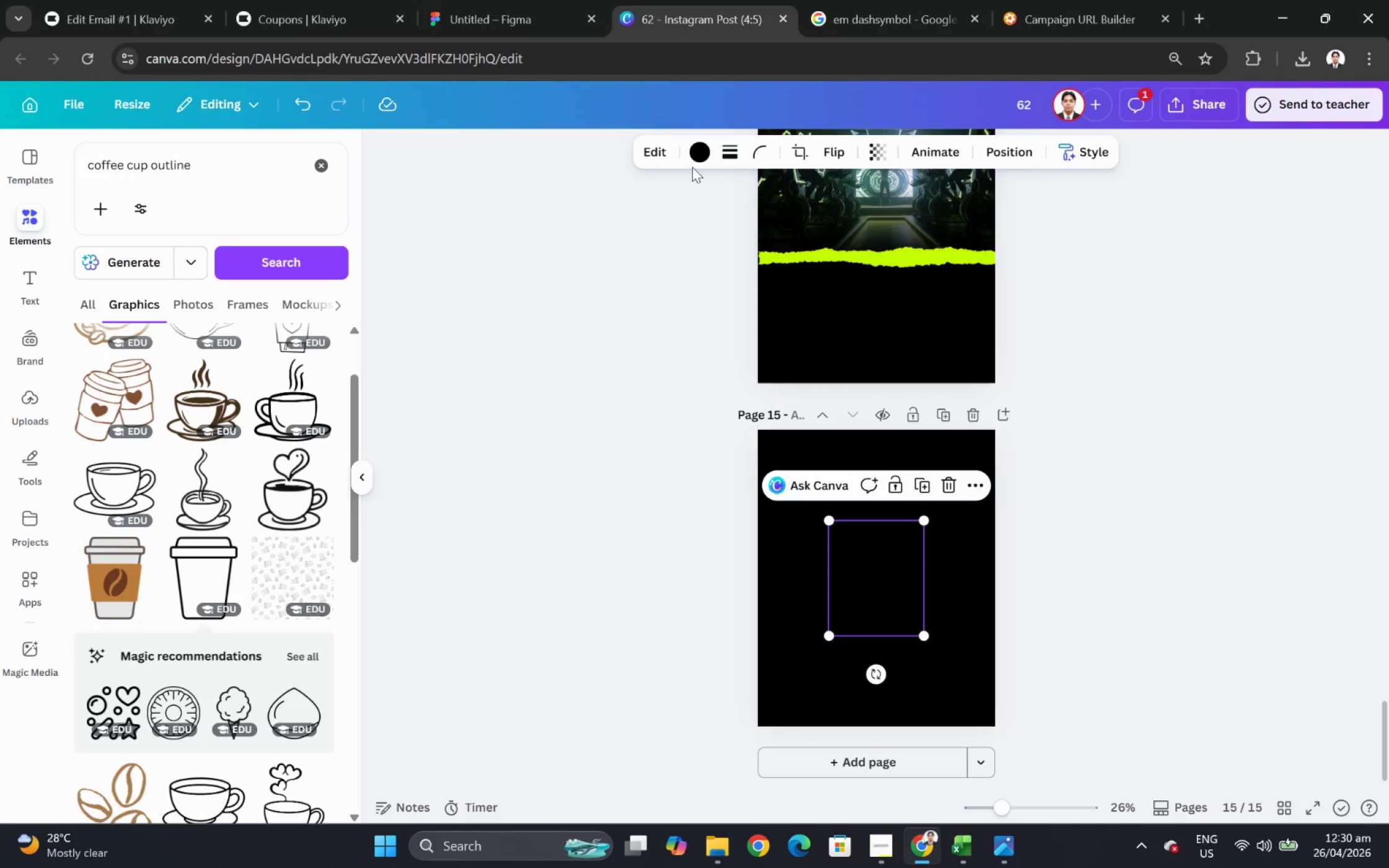 
left_click([697, 154])
 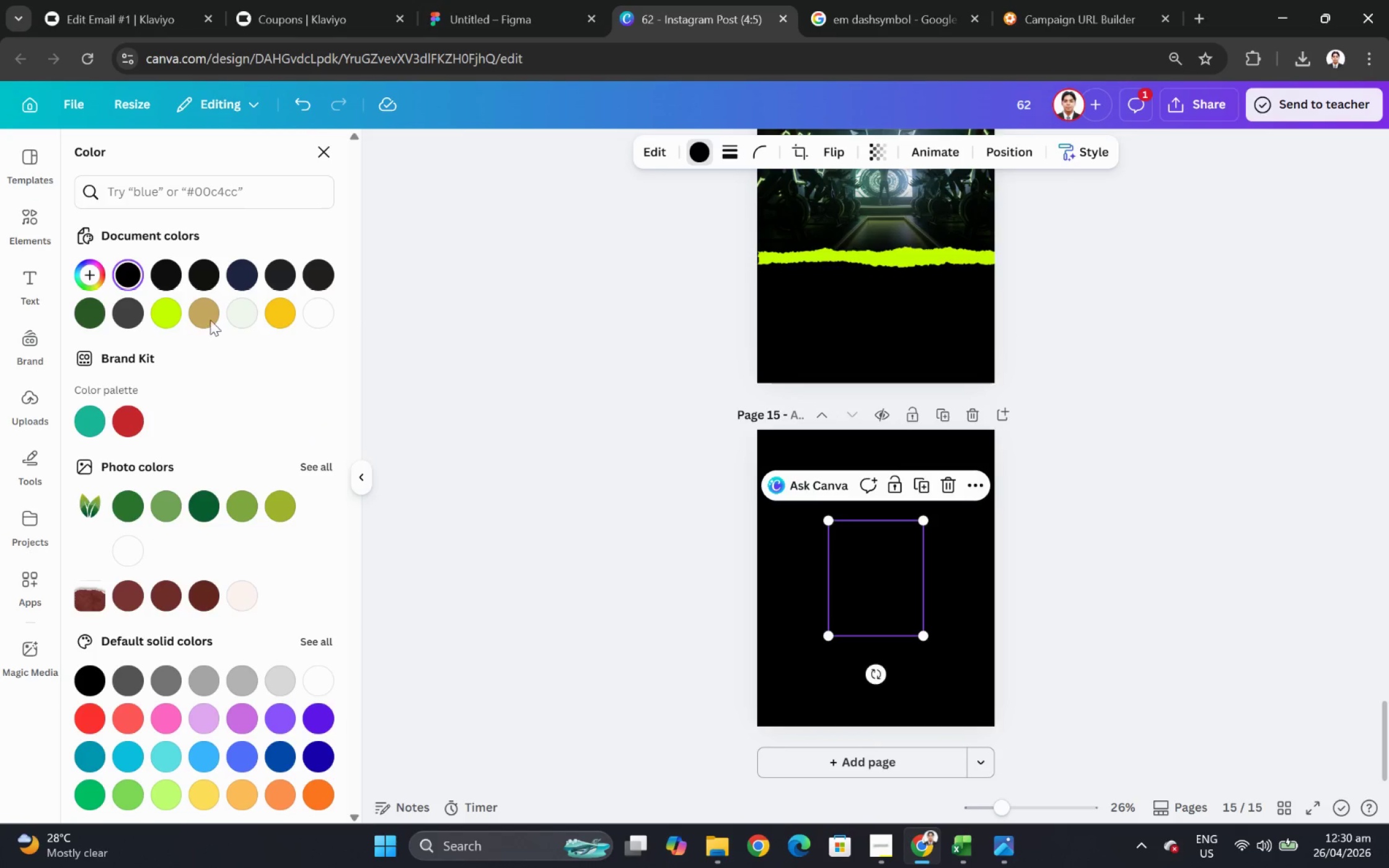 
left_click([175, 307])
 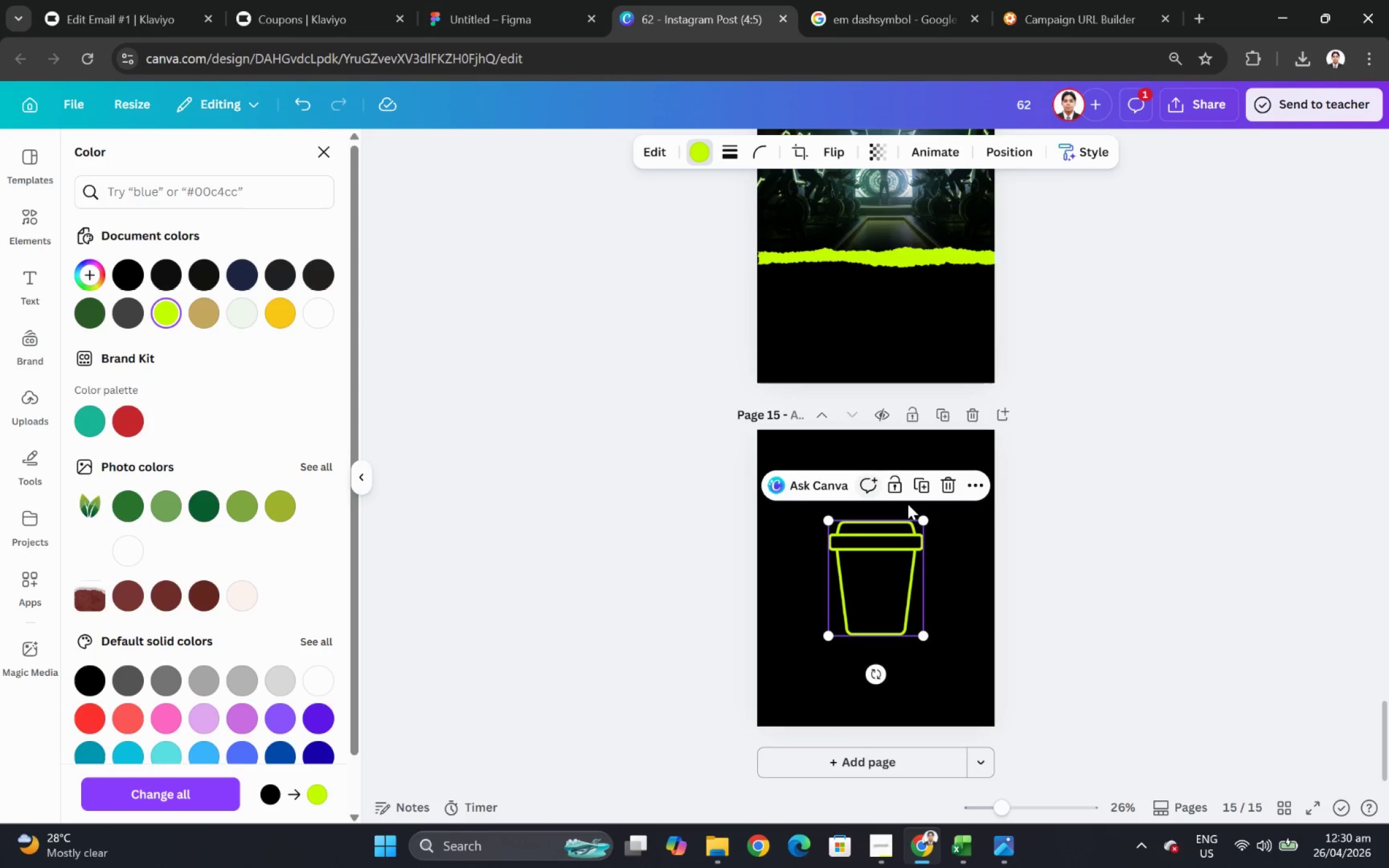 
left_click([987, 544])
 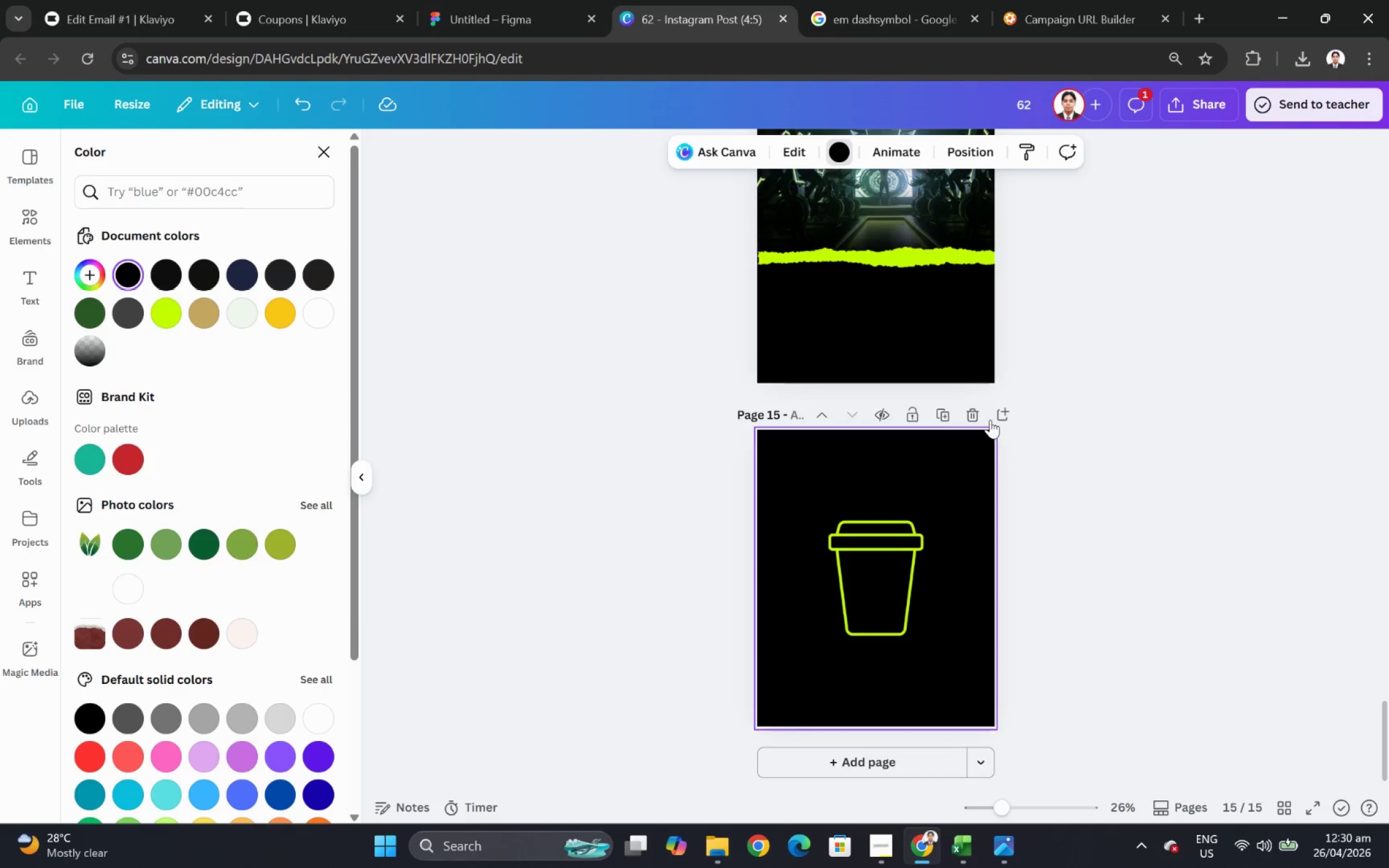 
scroll: coordinate [990, 419], scroll_direction: up, amount: 6.0
 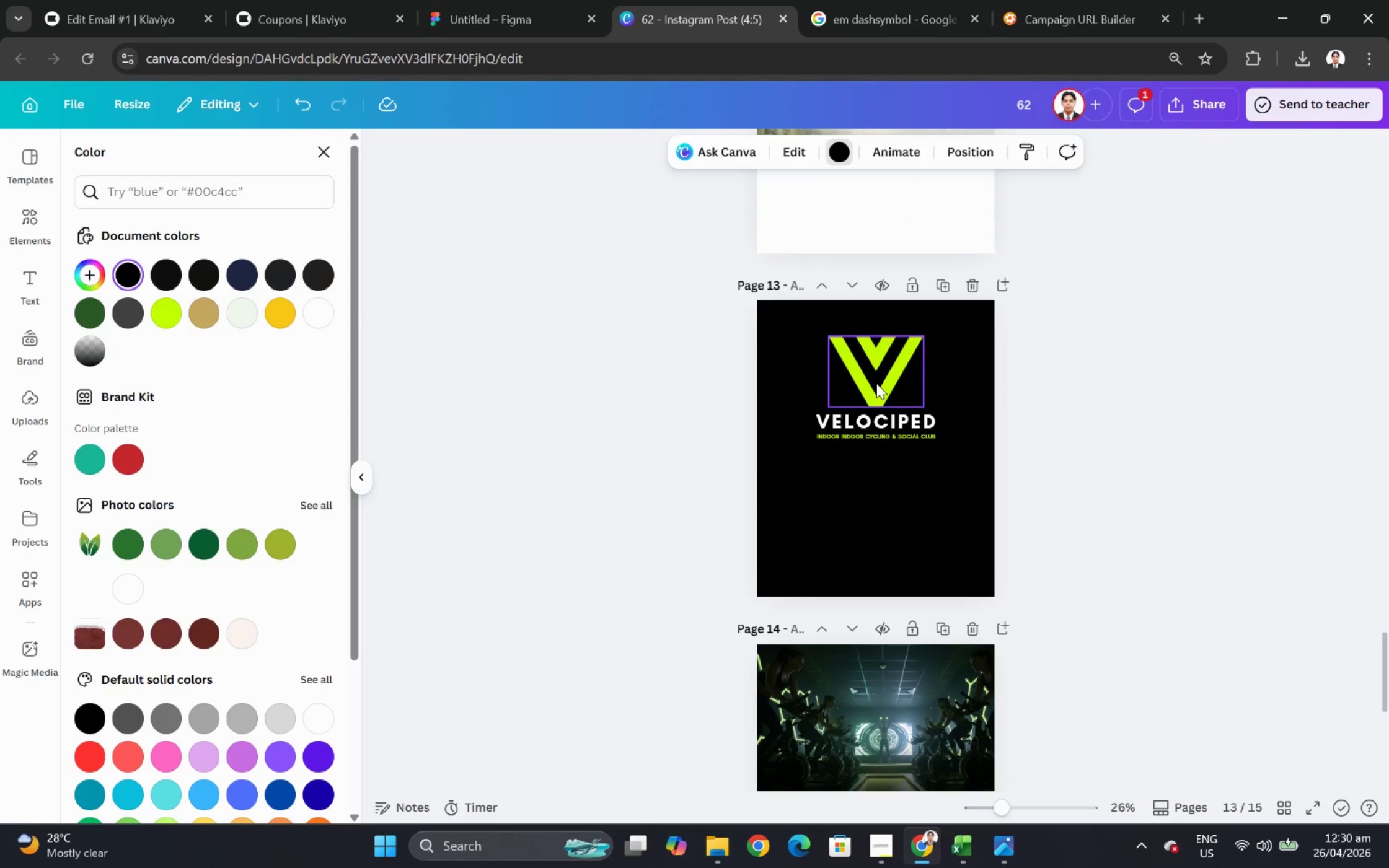 
left_click([875, 382])
 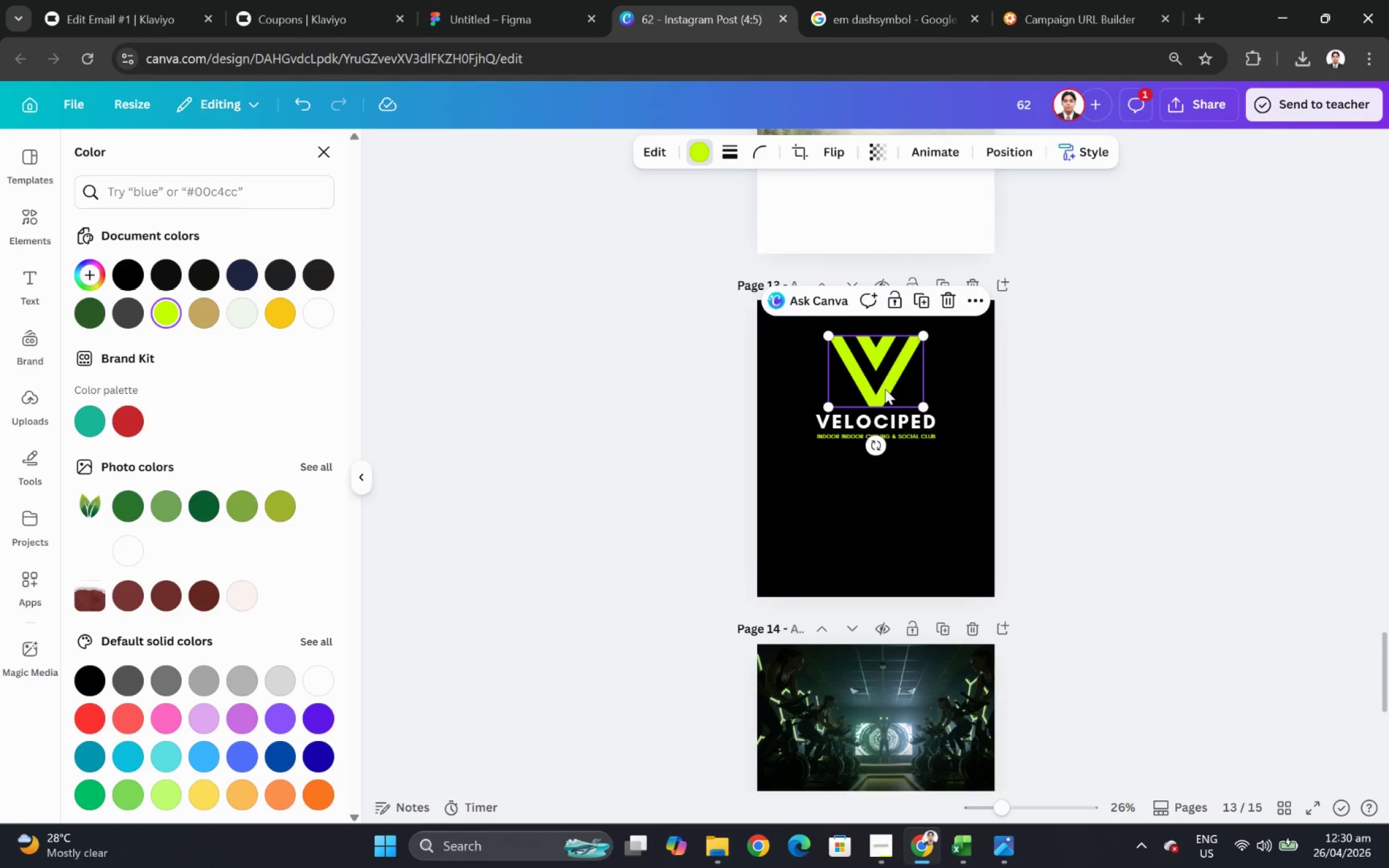 
key(Control+C)
 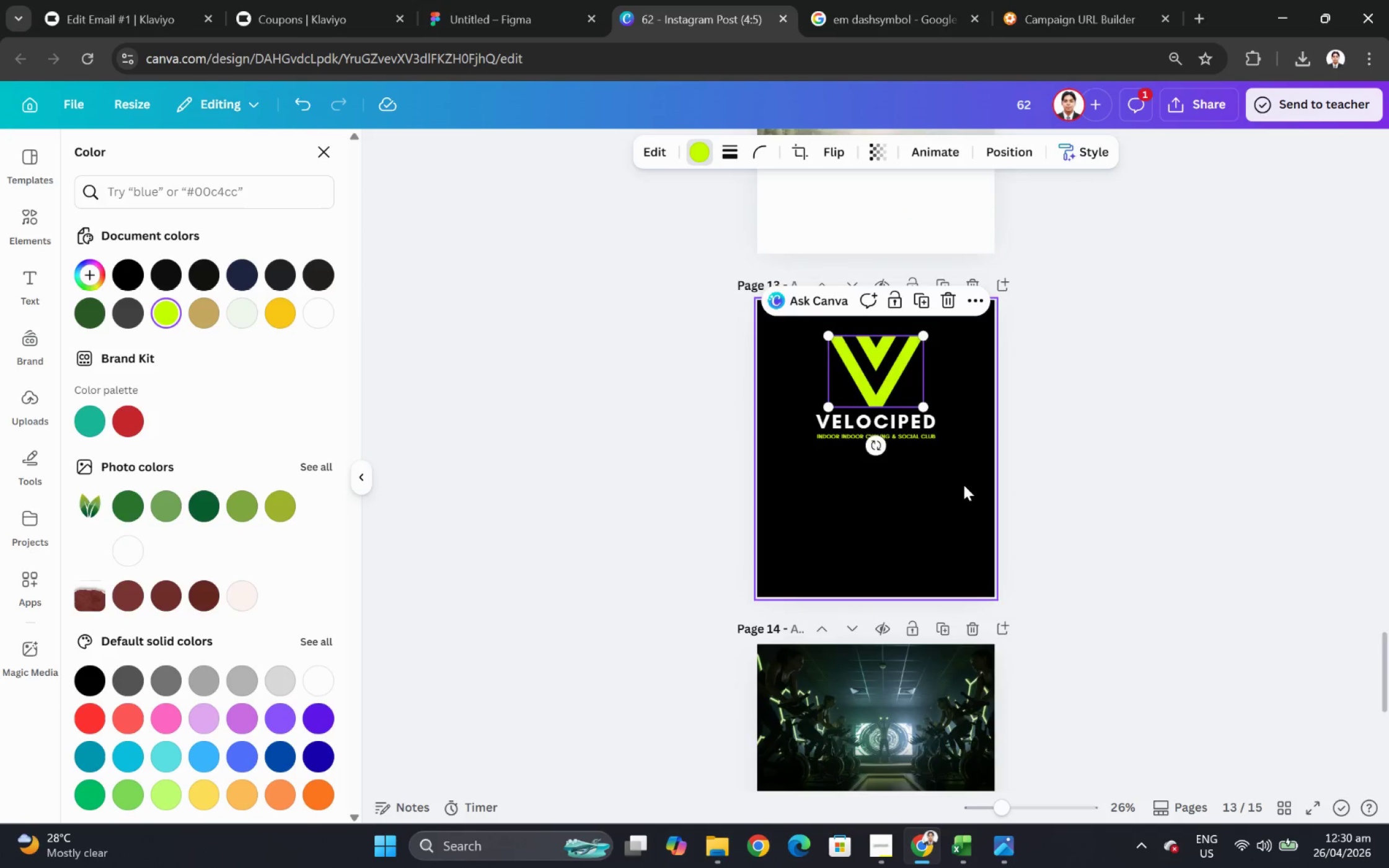 
scroll: coordinate [958, 492], scroll_direction: down, amount: 7.0
 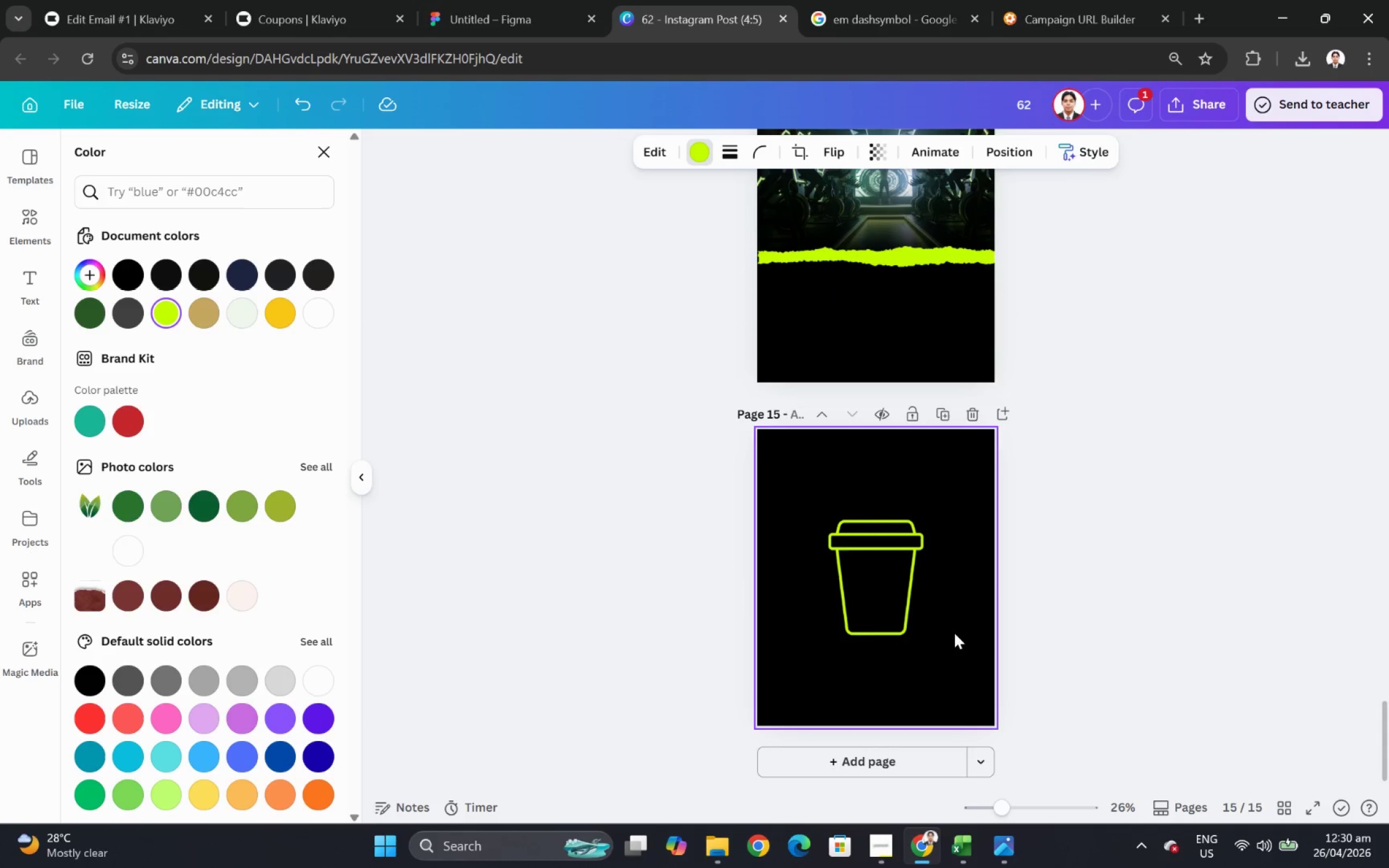 
left_click([953, 639])
 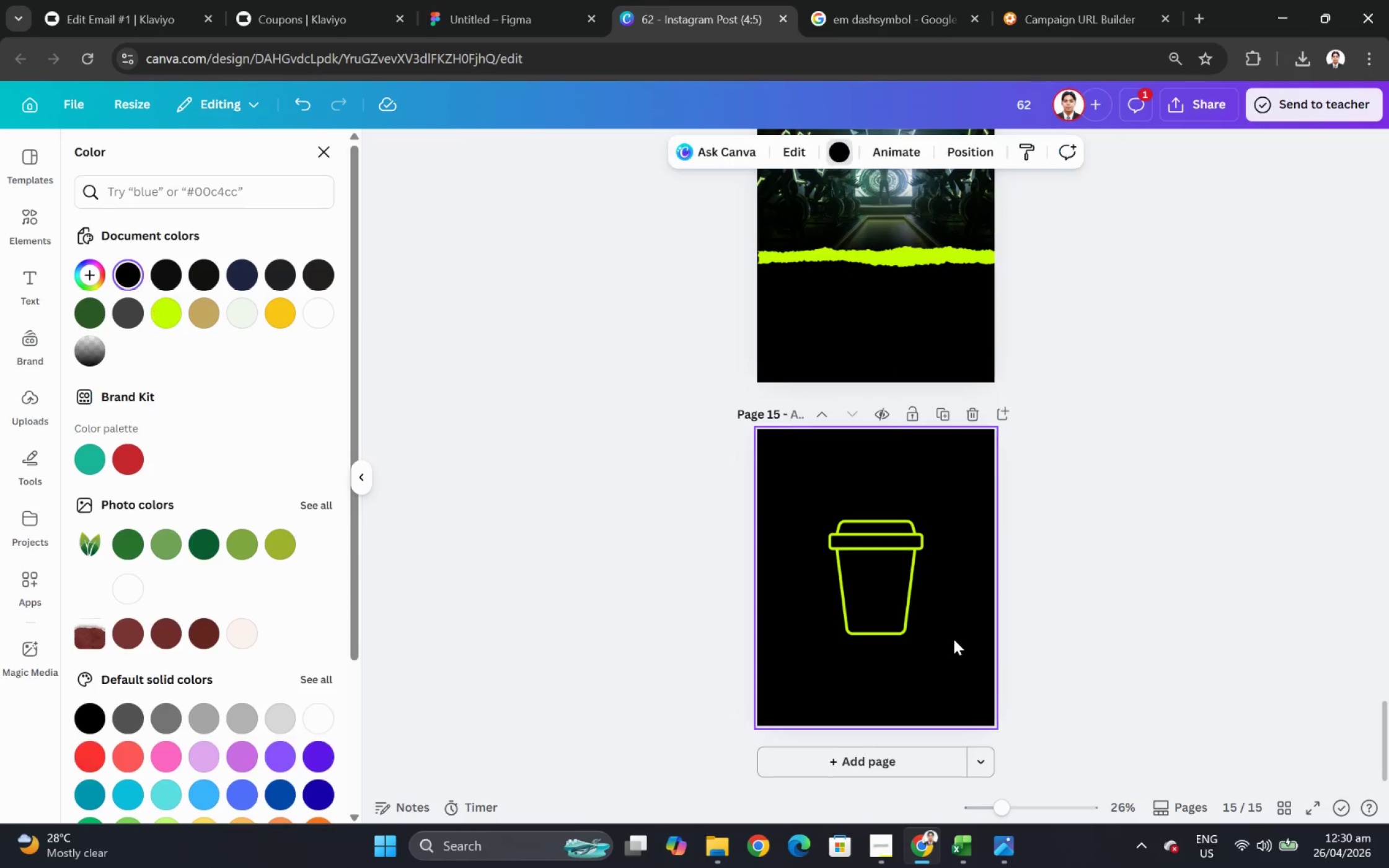 
key(Control+ControlLeft)
 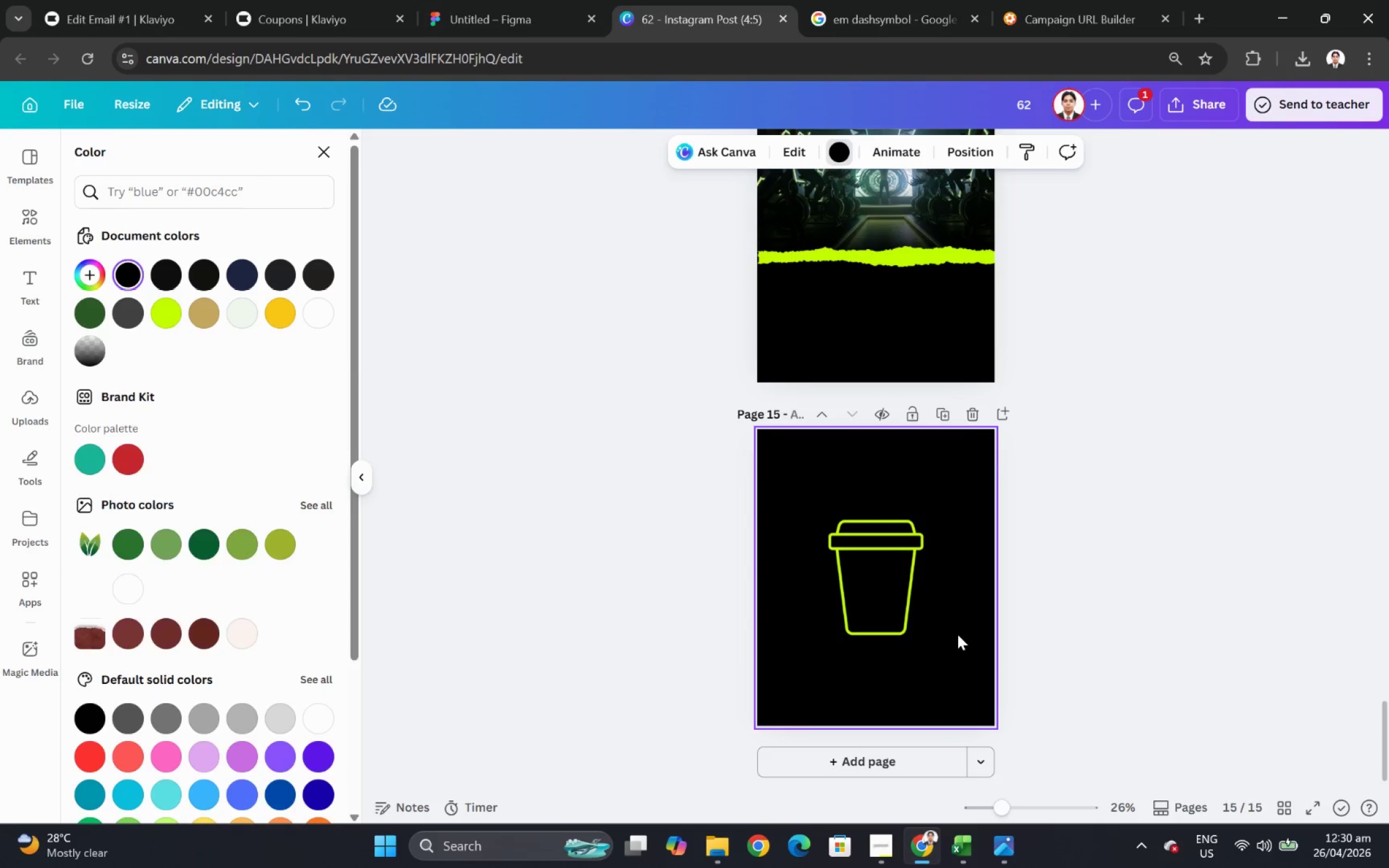 
key(Control+V)
 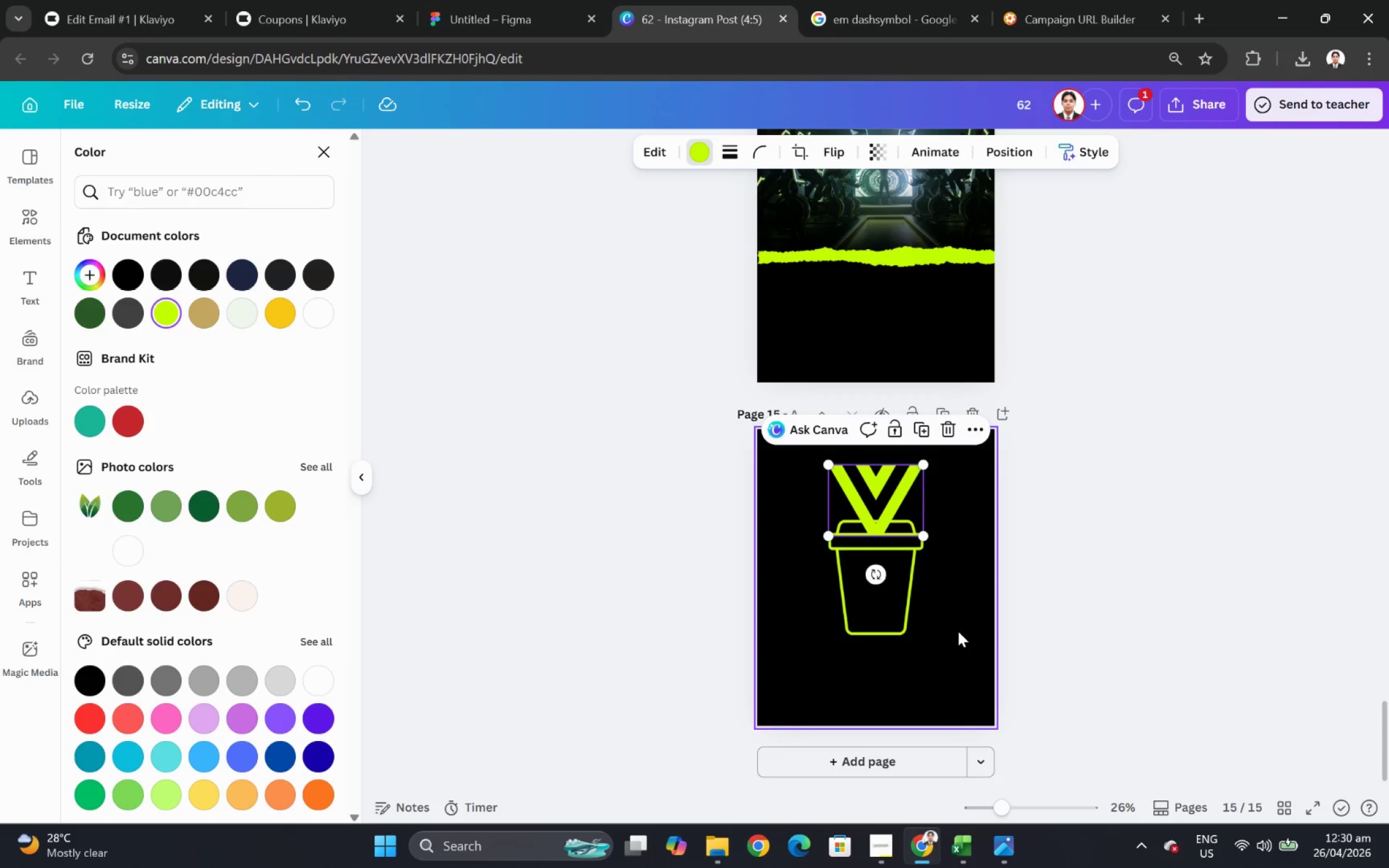 
key(Control+ControlLeft)
 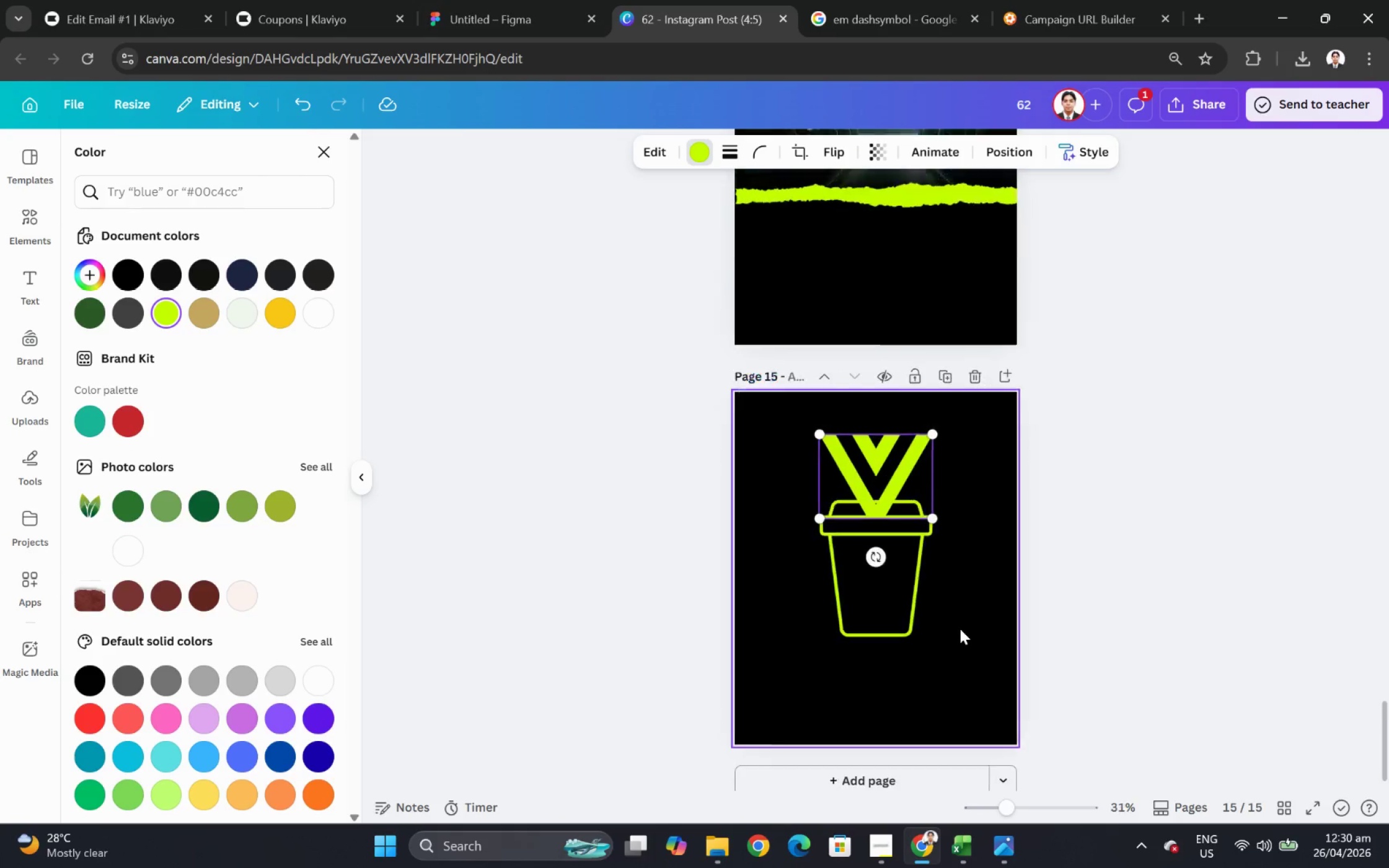 
scroll: coordinate [959, 628], scroll_direction: up, amount: 4.0
 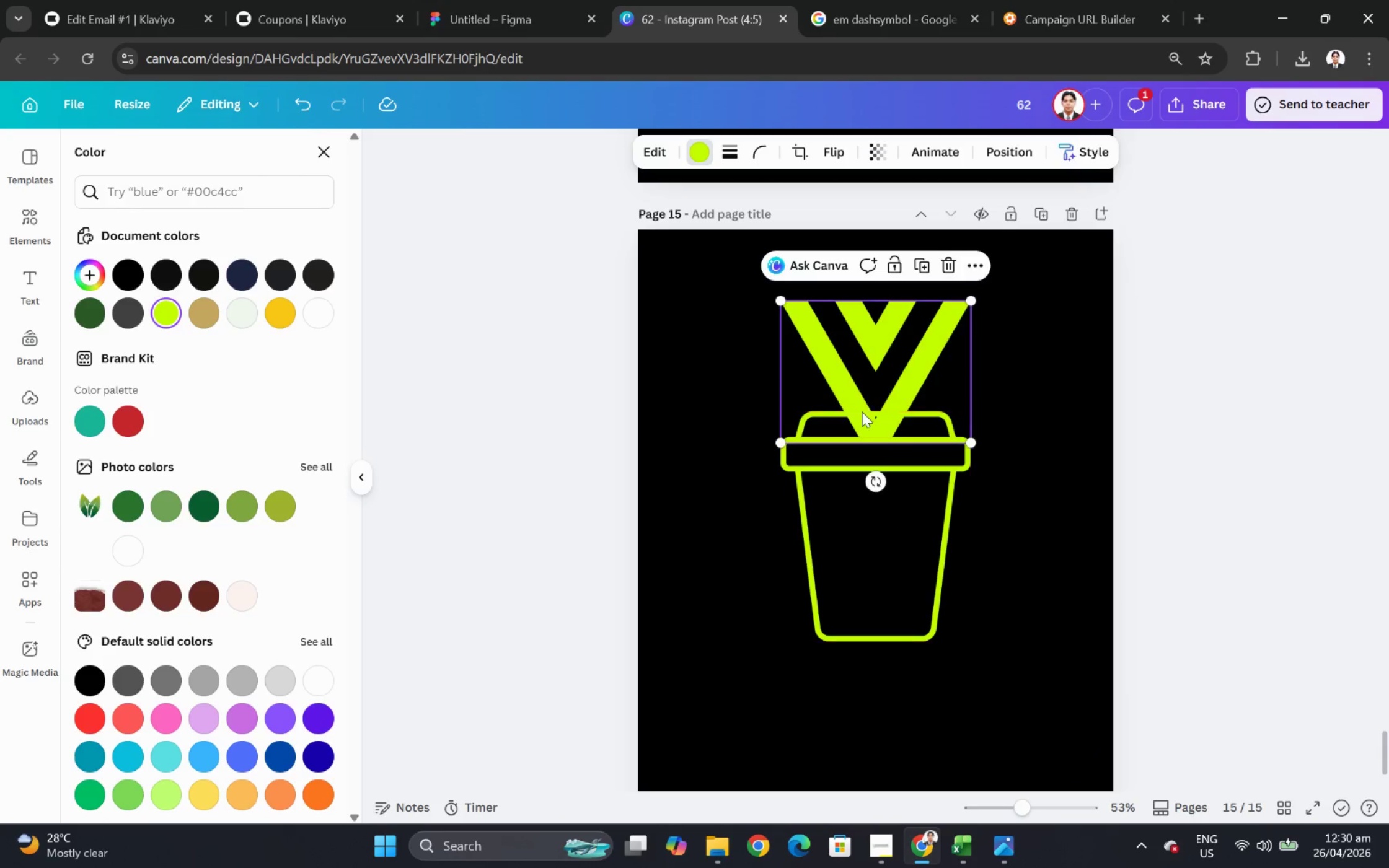 
left_click_drag(start_coordinate=[860, 391], to_coordinate=[879, 537])
 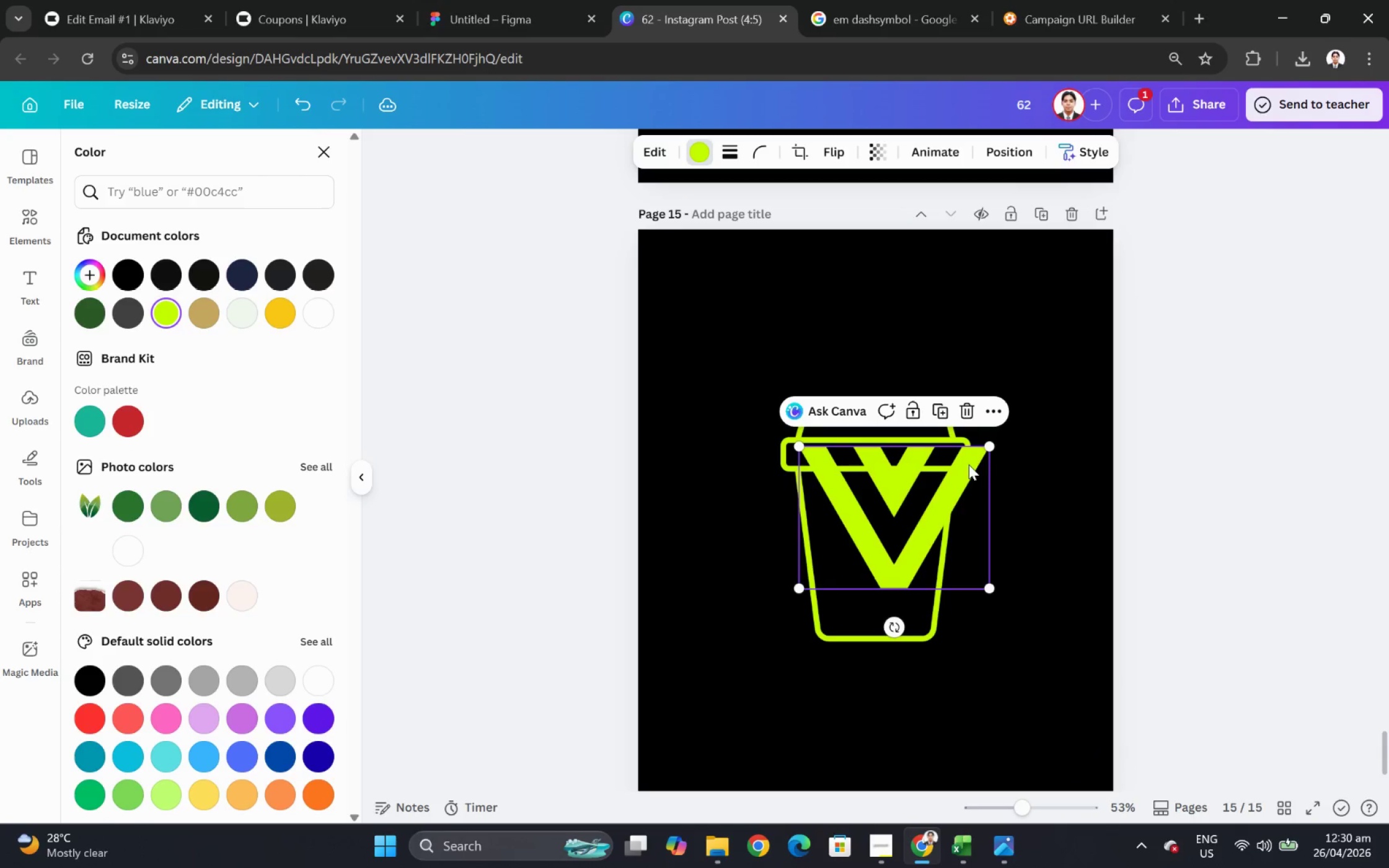 
hold_key(key=ShiftLeft, duration=1.4)
left_click_drag(start_coordinate=[986, 447], to_coordinate=[913, 537])
 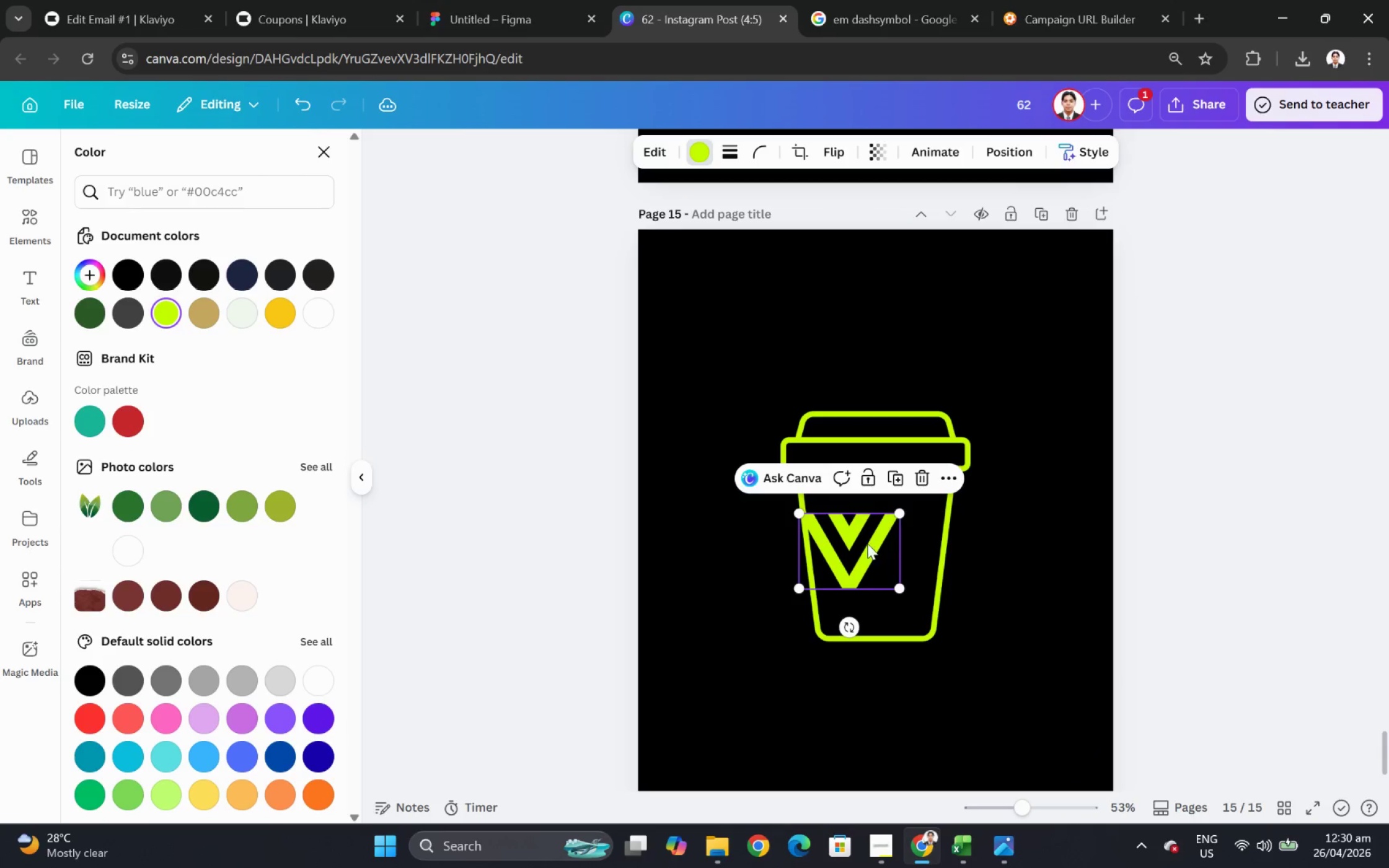 
left_click_drag(start_coordinate=[865, 543], to_coordinate=[893, 533])
 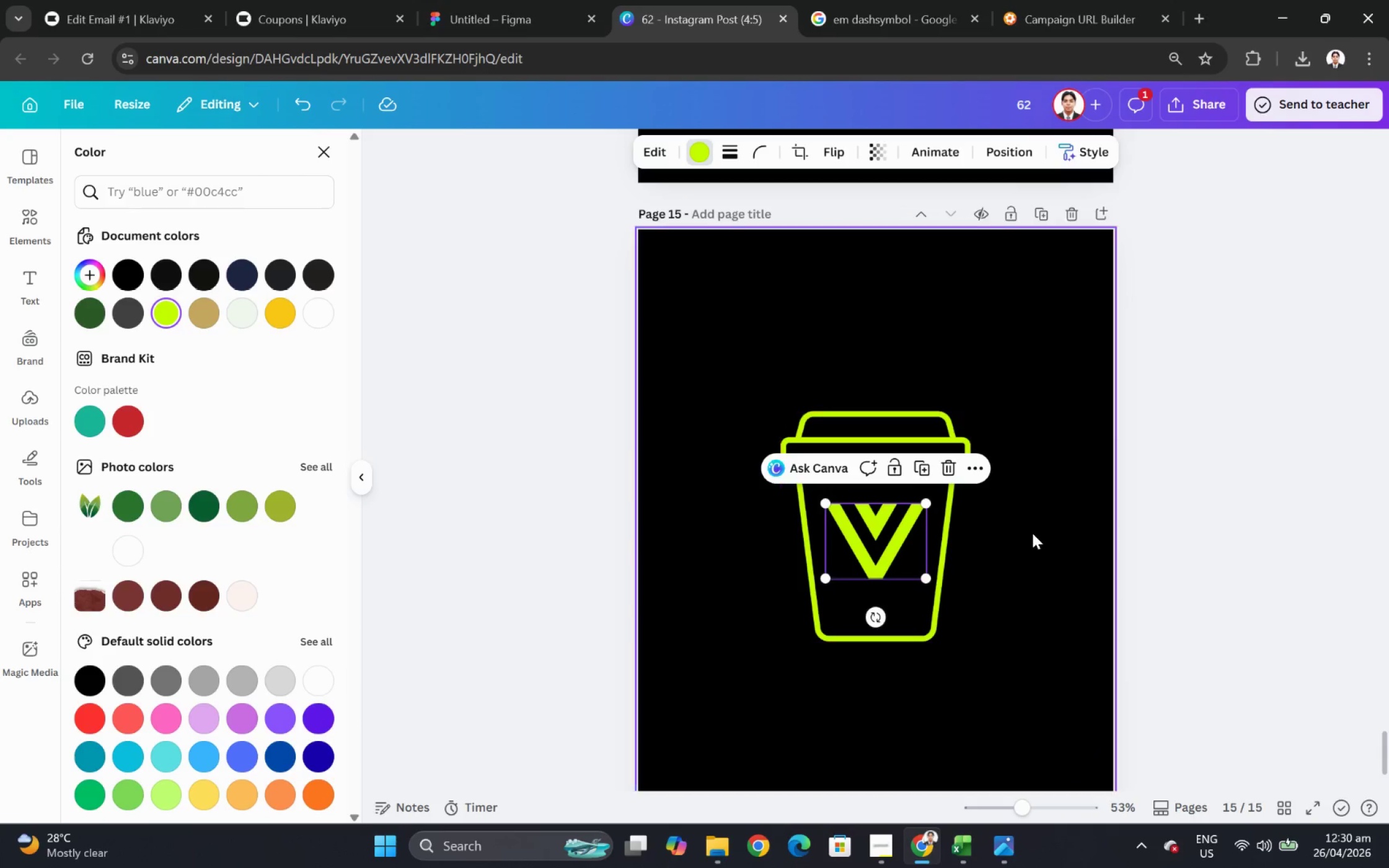 
left_click([1032, 533])
 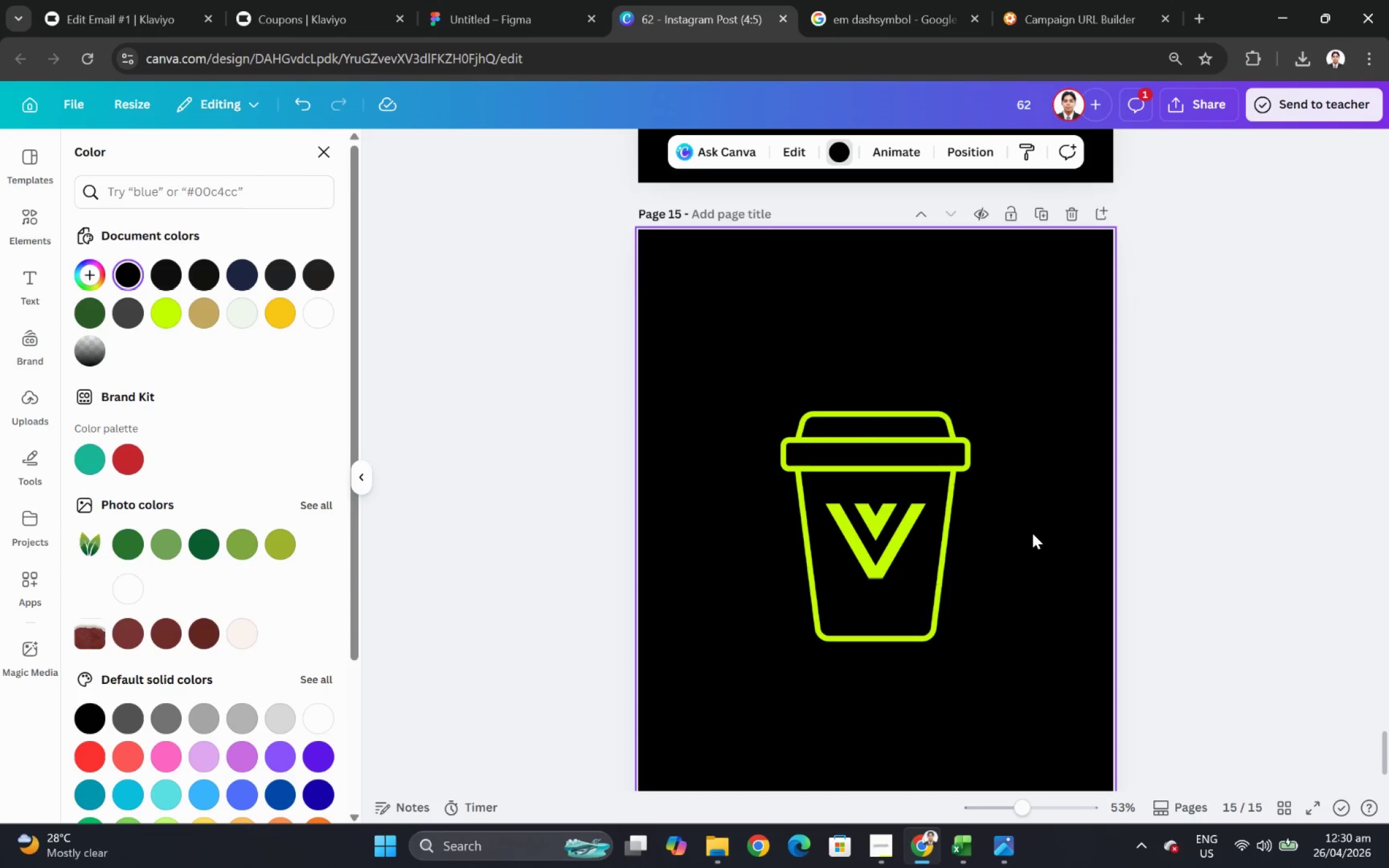 
hold_key(key=ControlLeft, duration=0.46)
scroll: coordinate [1032, 530], scroll_direction: down, amount: 3.0
 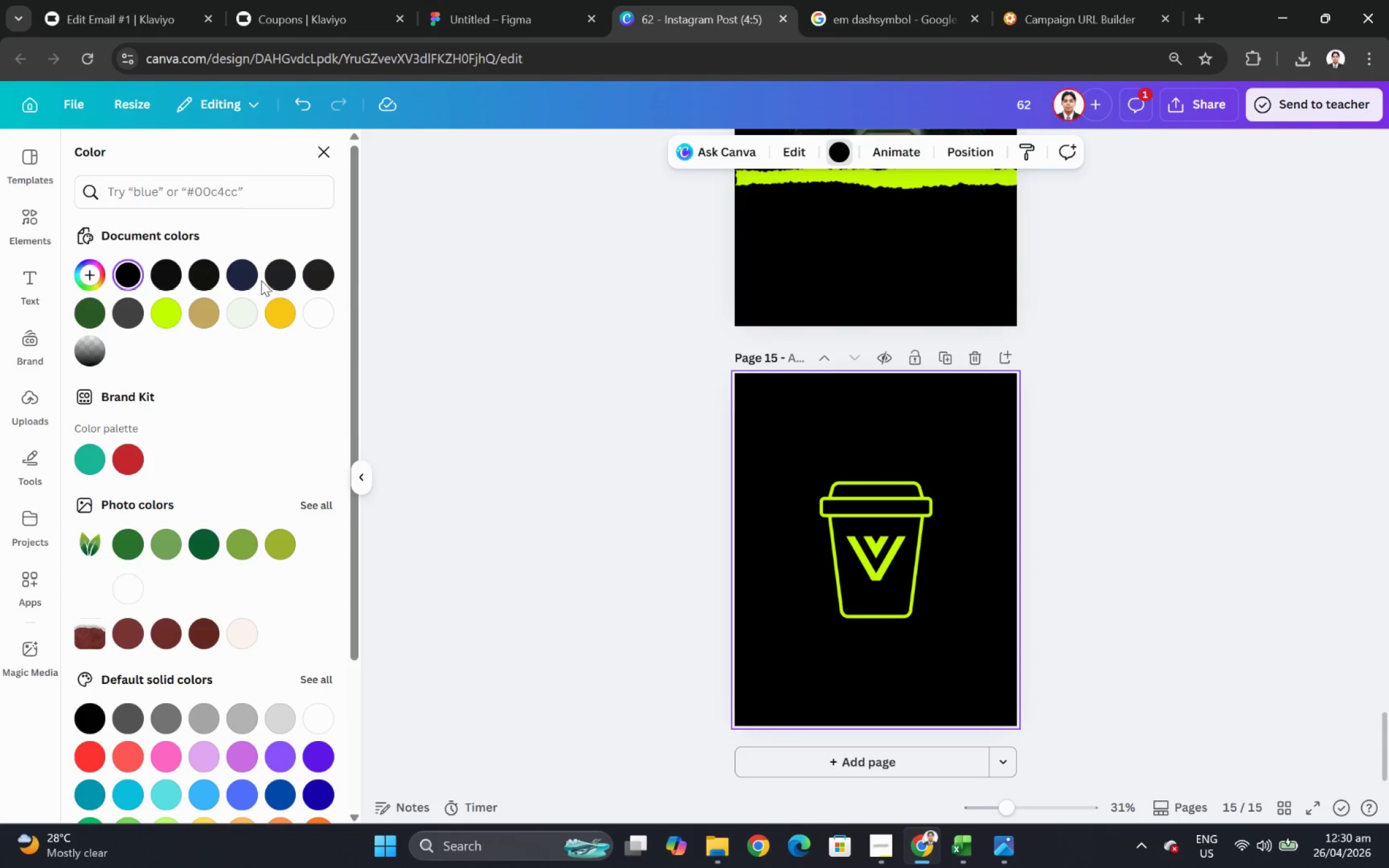 
left_click([208, 200])
 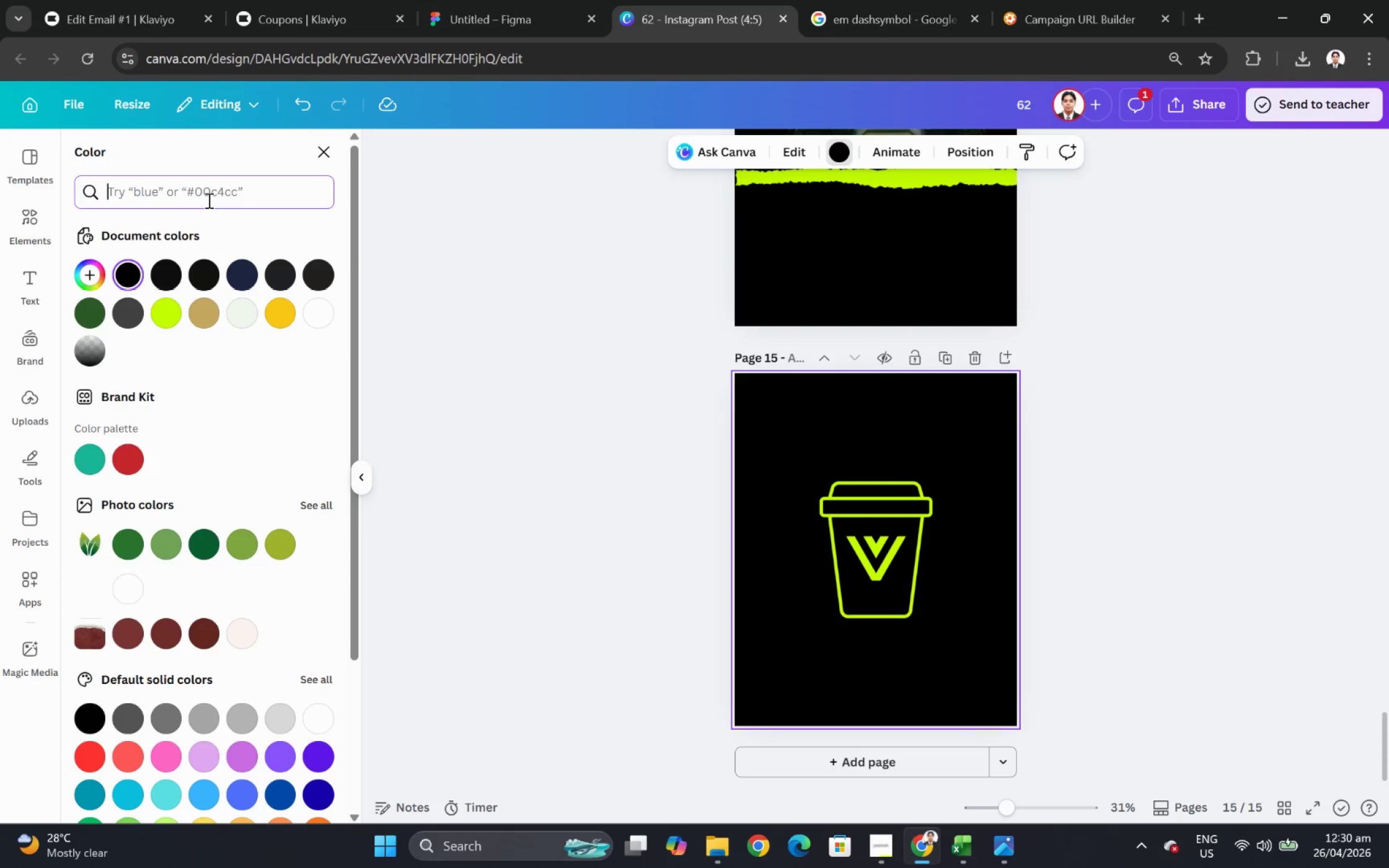 
wait(5.77)
 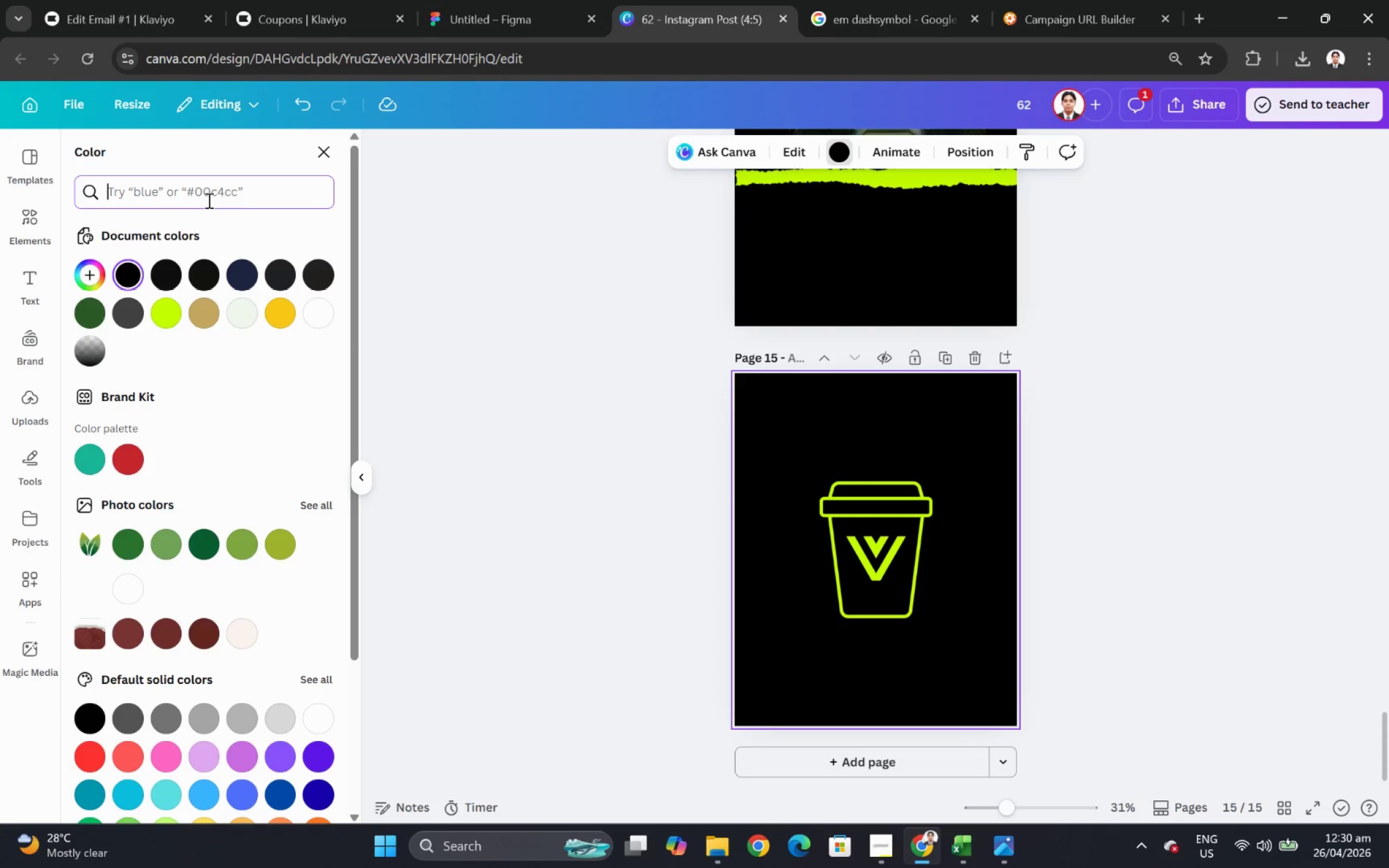 
left_click([21, 224])
 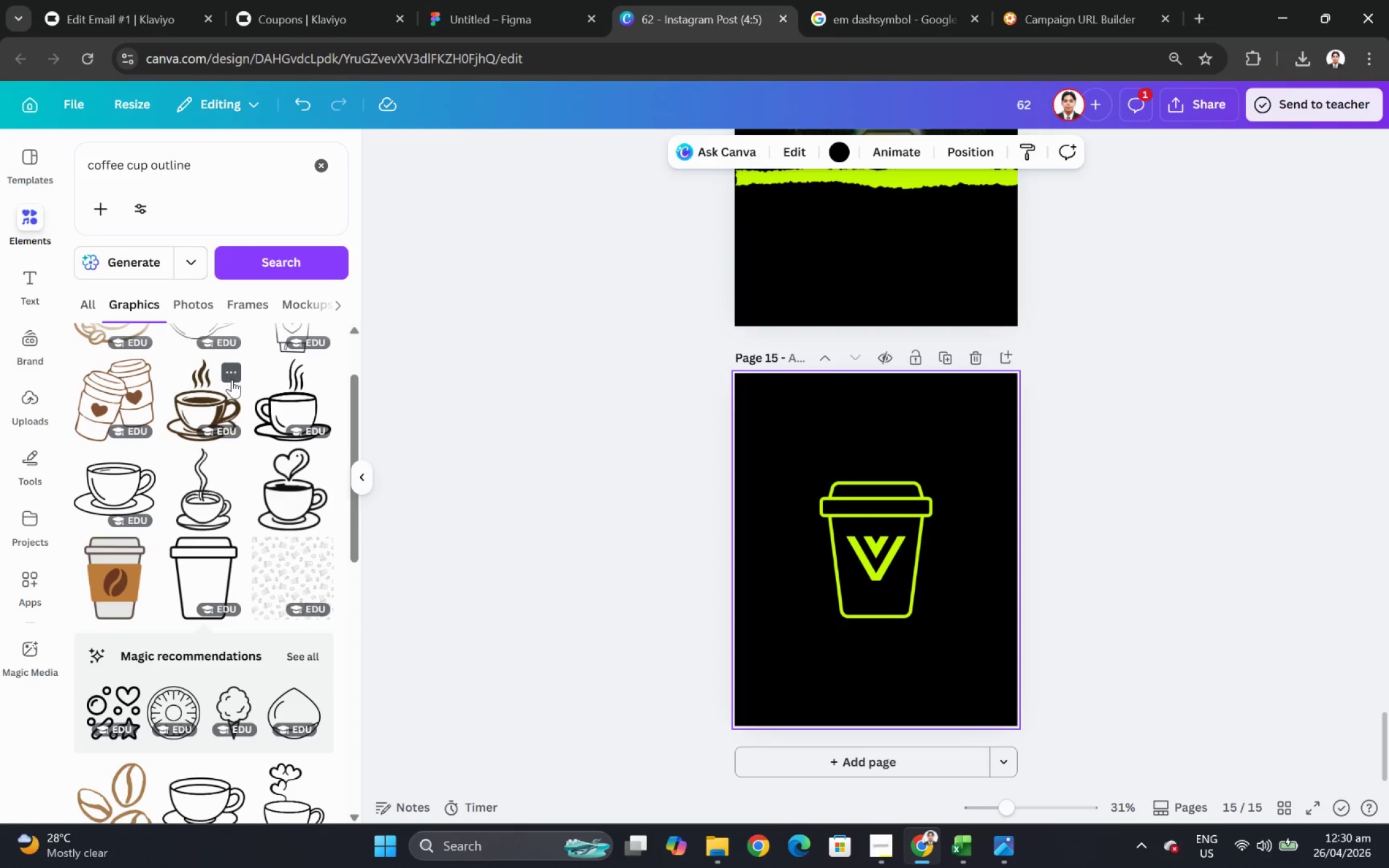 
scroll: coordinate [240, 412], scroll_direction: down, amount: 5.0
 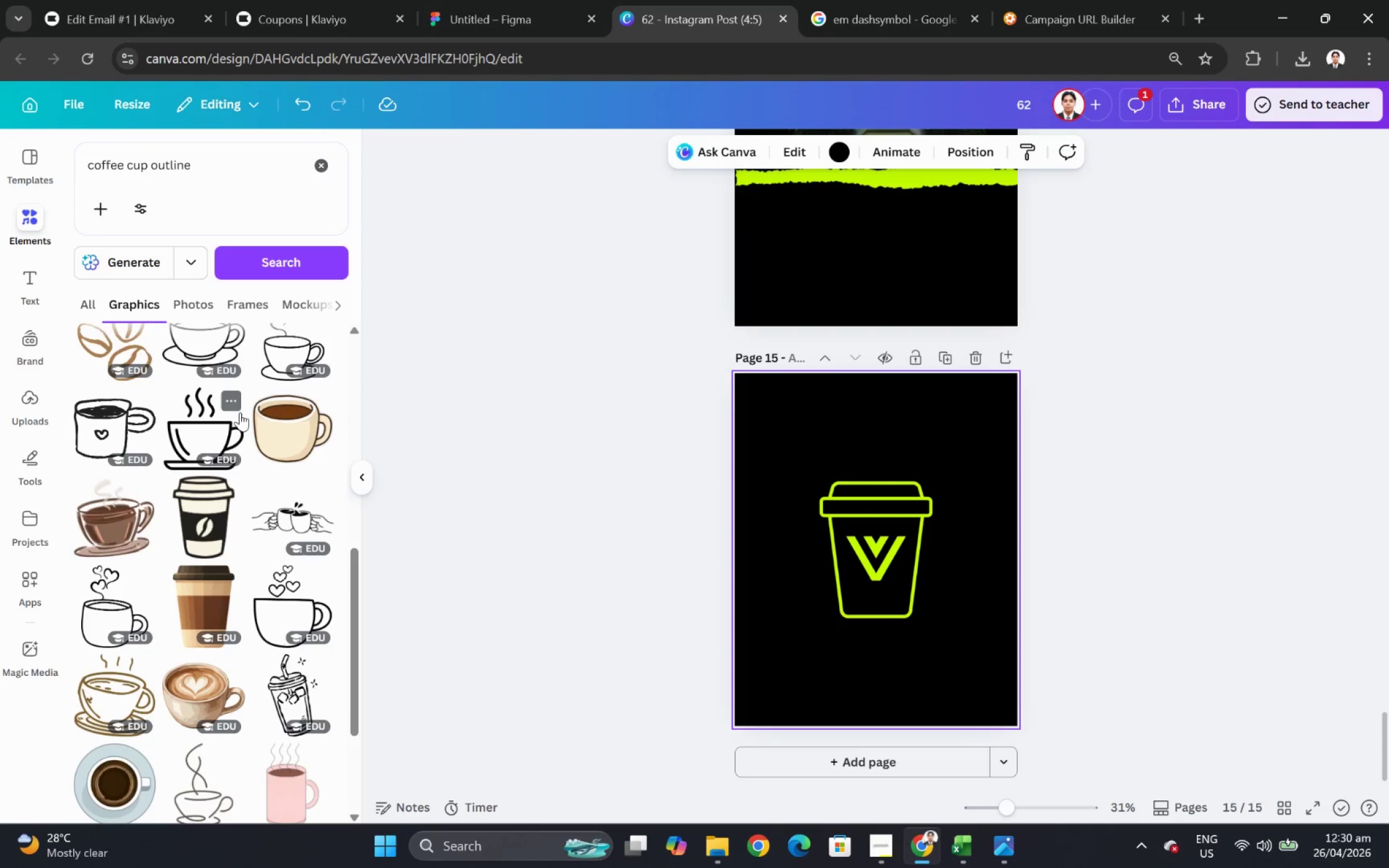 
scroll: coordinate [244, 412], scroll_direction: up, amount: 10.0
 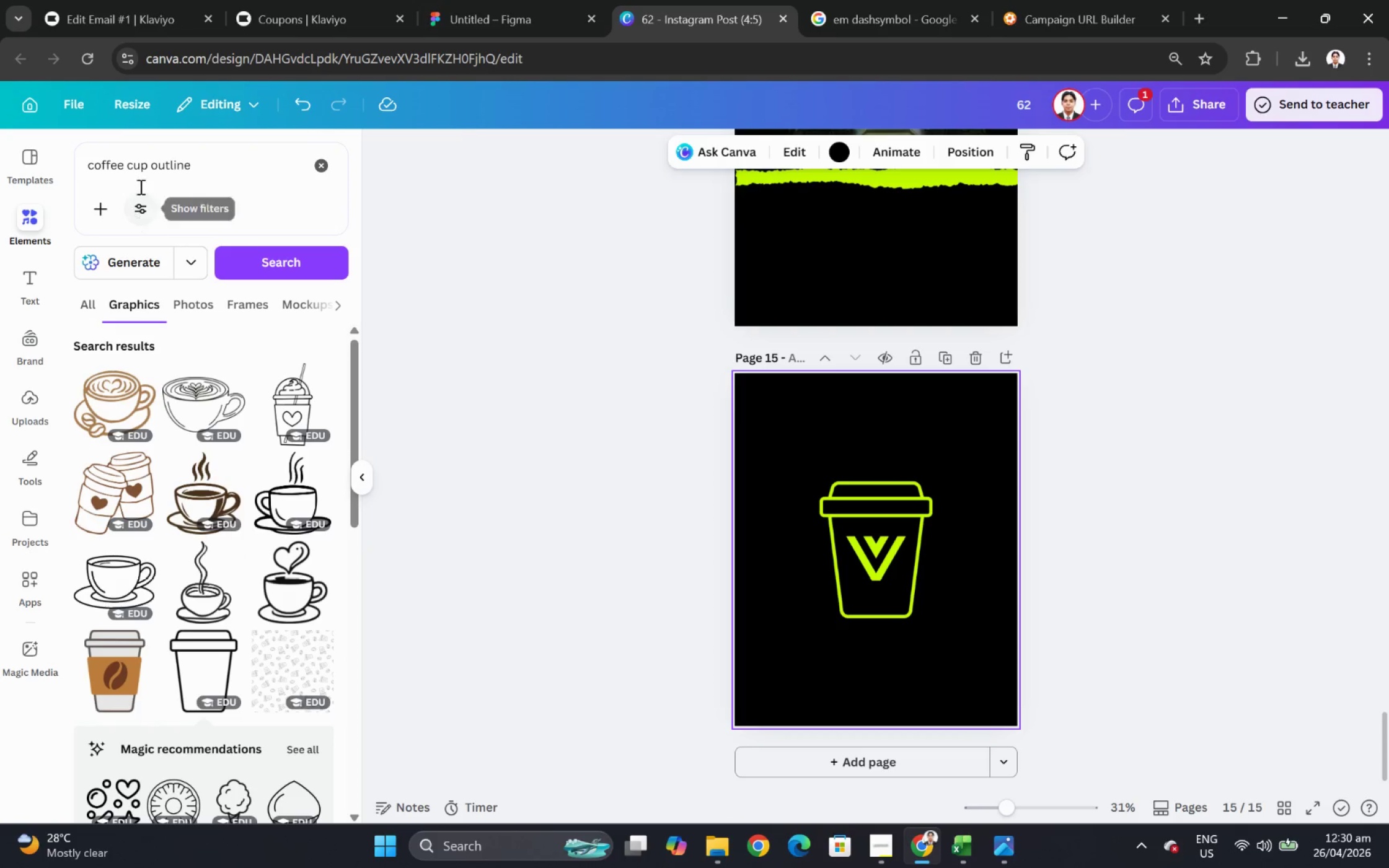 
double_click([151, 172])
 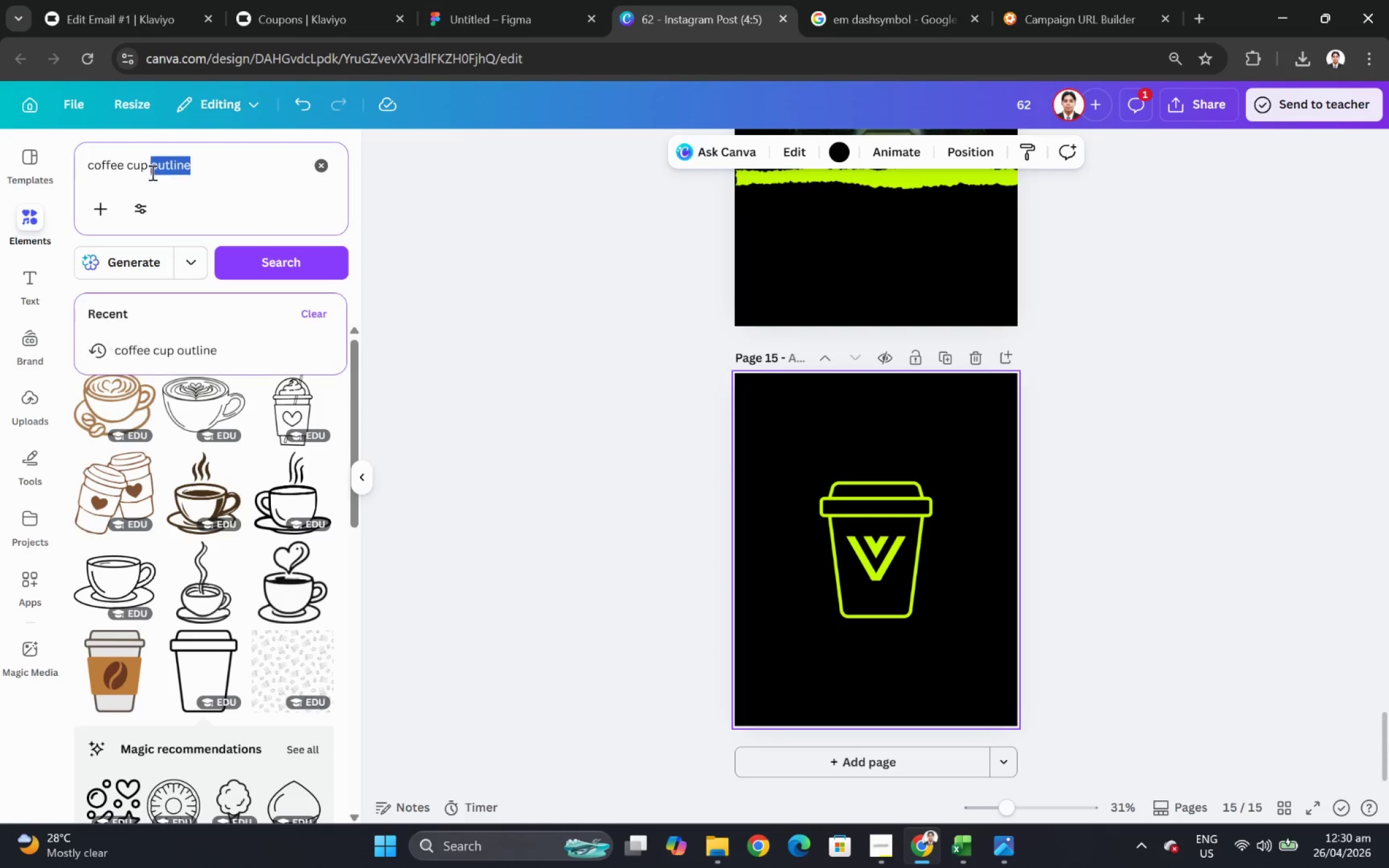 
triple_click([151, 172])
 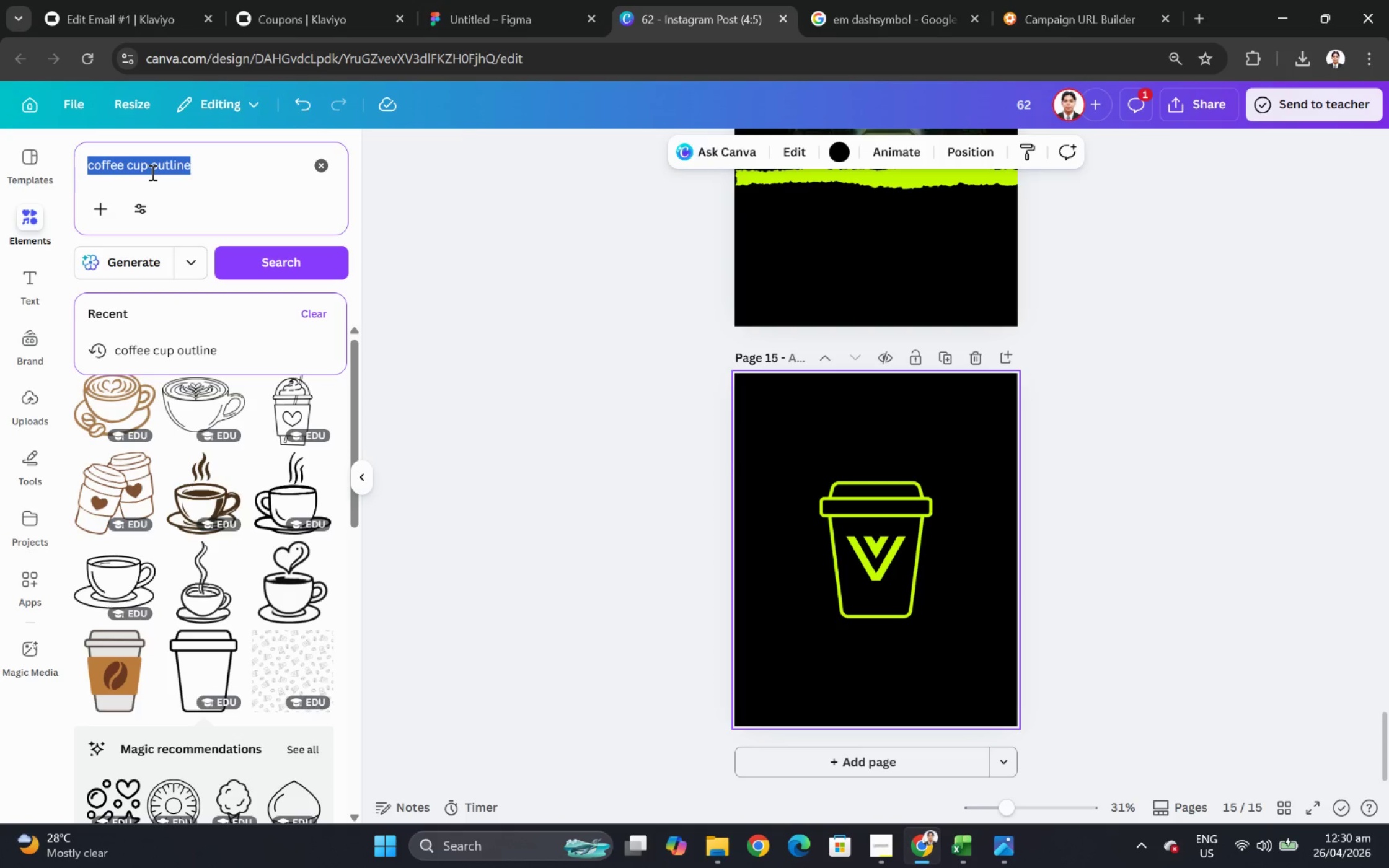 
type(3 sparkle outlo)
key(Backspace)
type(ine)
 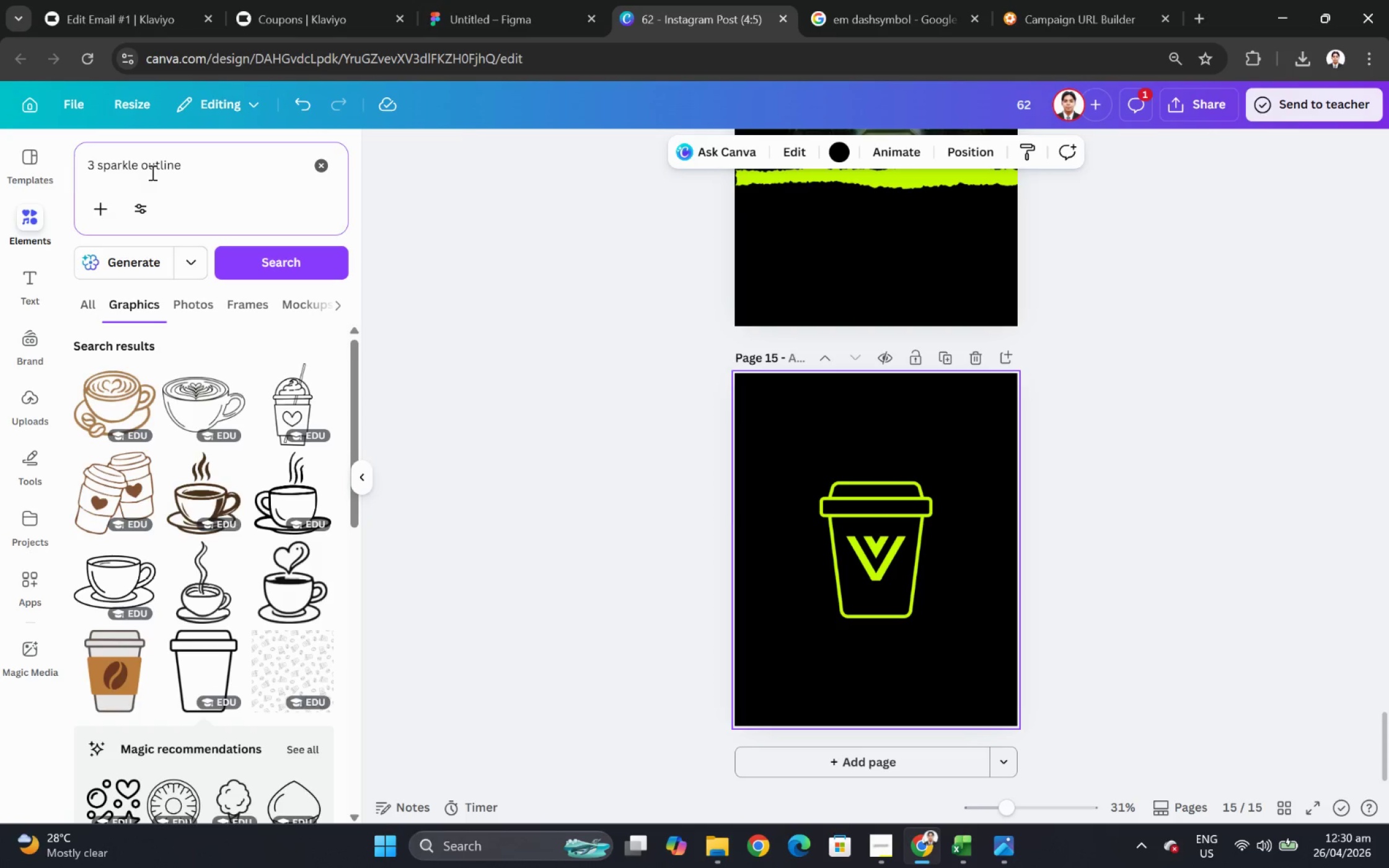 
key(Enter)
 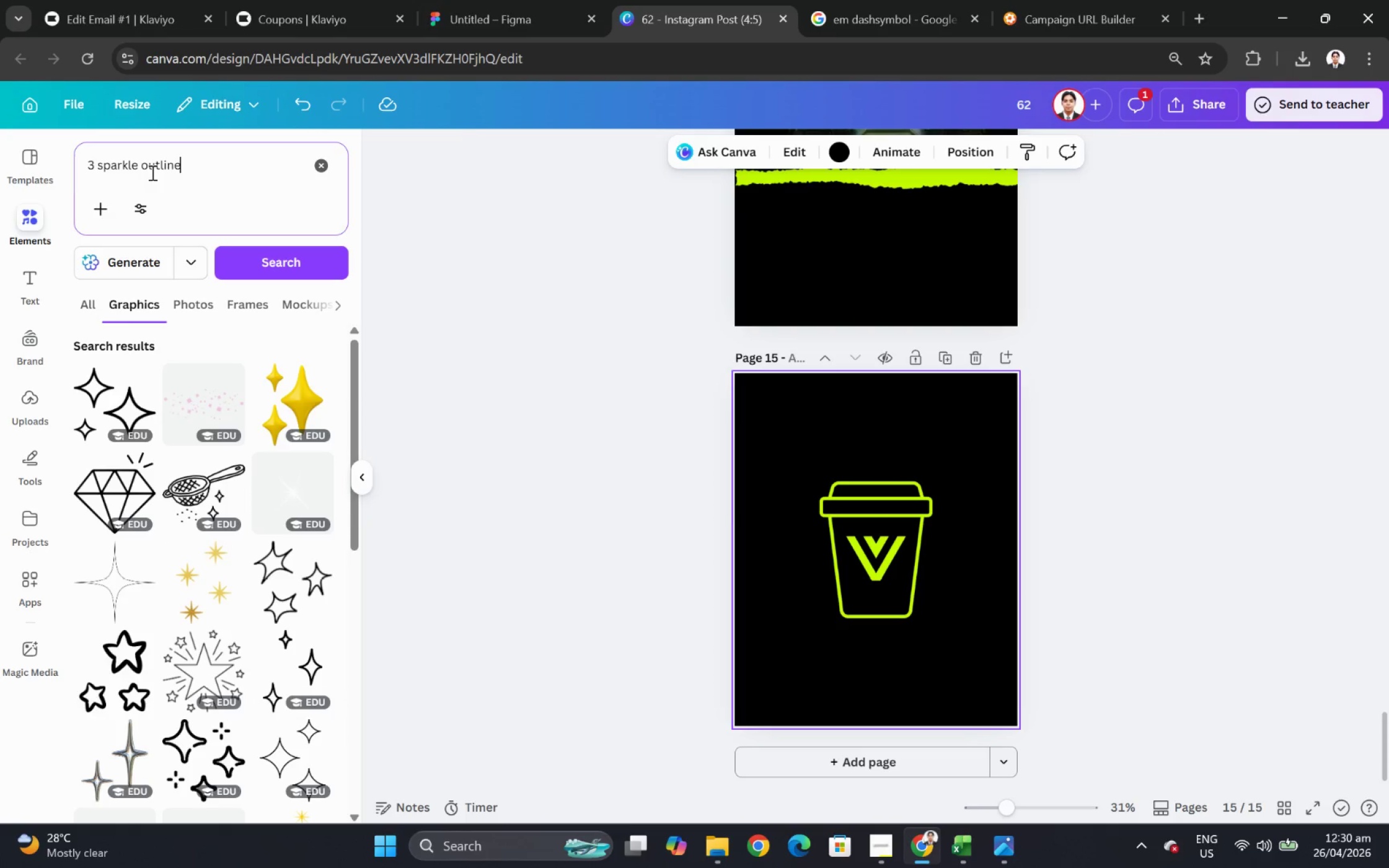 
scroll: coordinate [192, 342], scroll_direction: down, amount: 3.0
 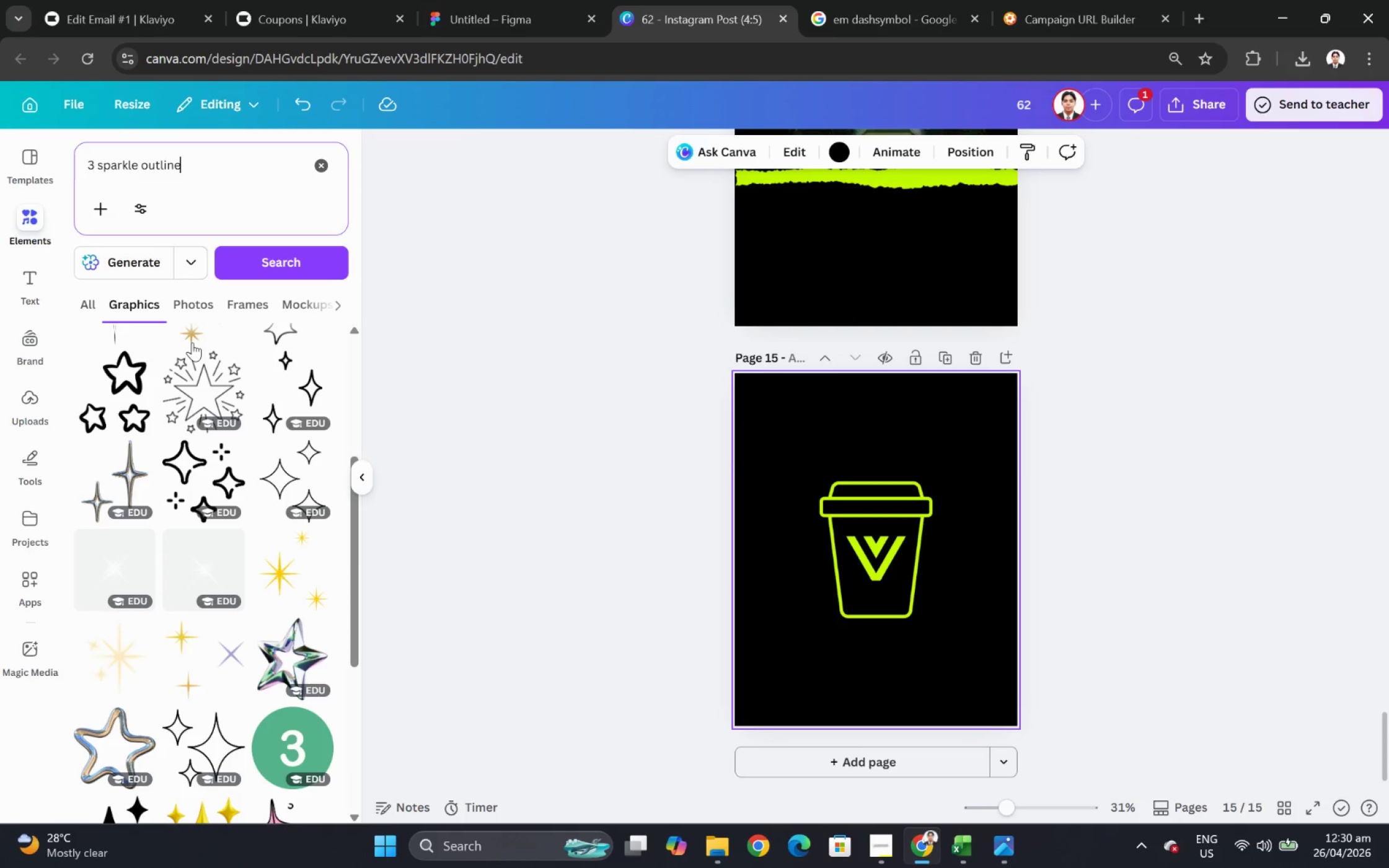 
scroll: coordinate [192, 342], scroll_direction: up, amount: 6.0
 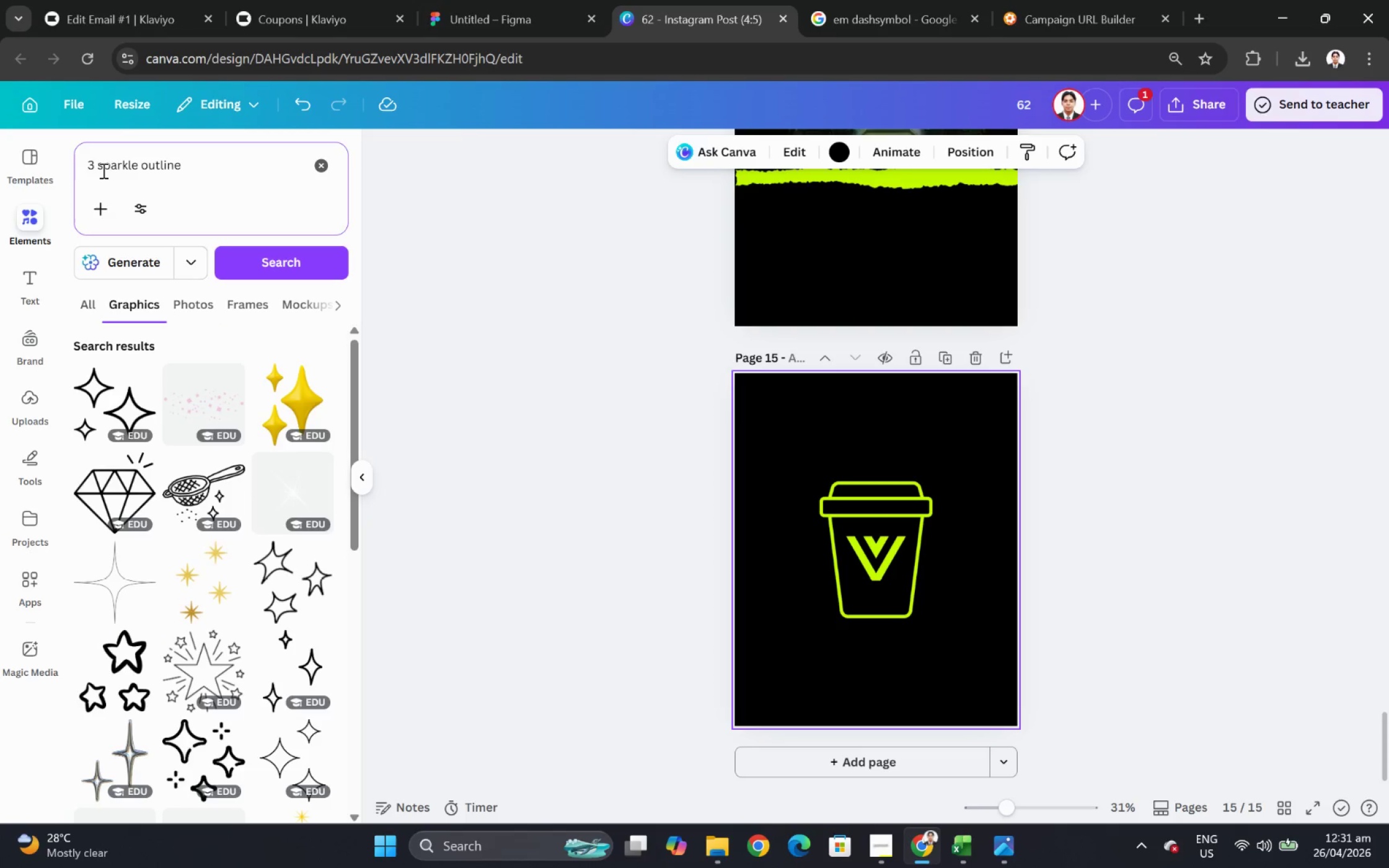 
left_click_drag(start_coordinate=[102, 170], to_coordinate=[263, 170])
 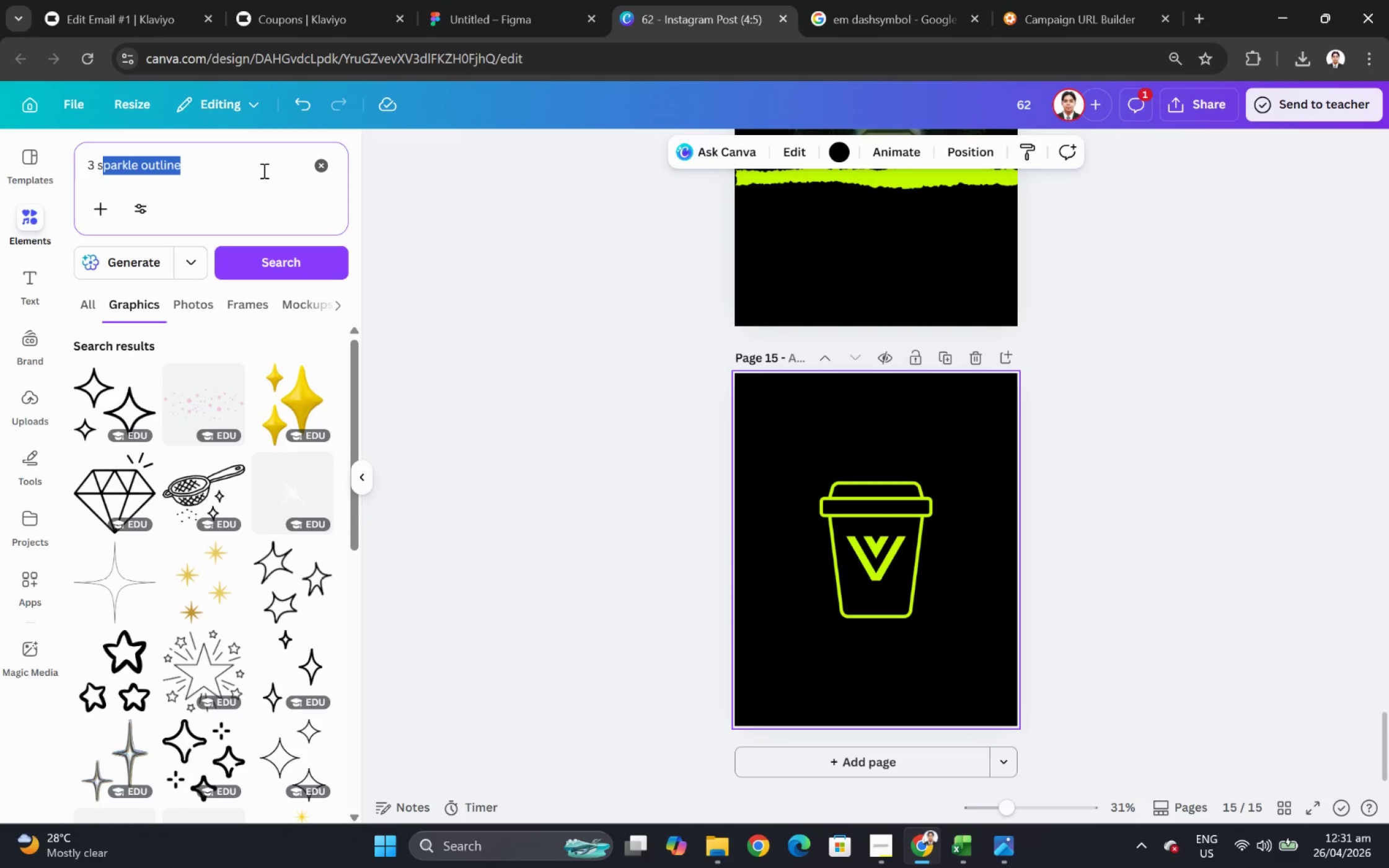 
key(Backspace)
key(Backspace)
type(line)
 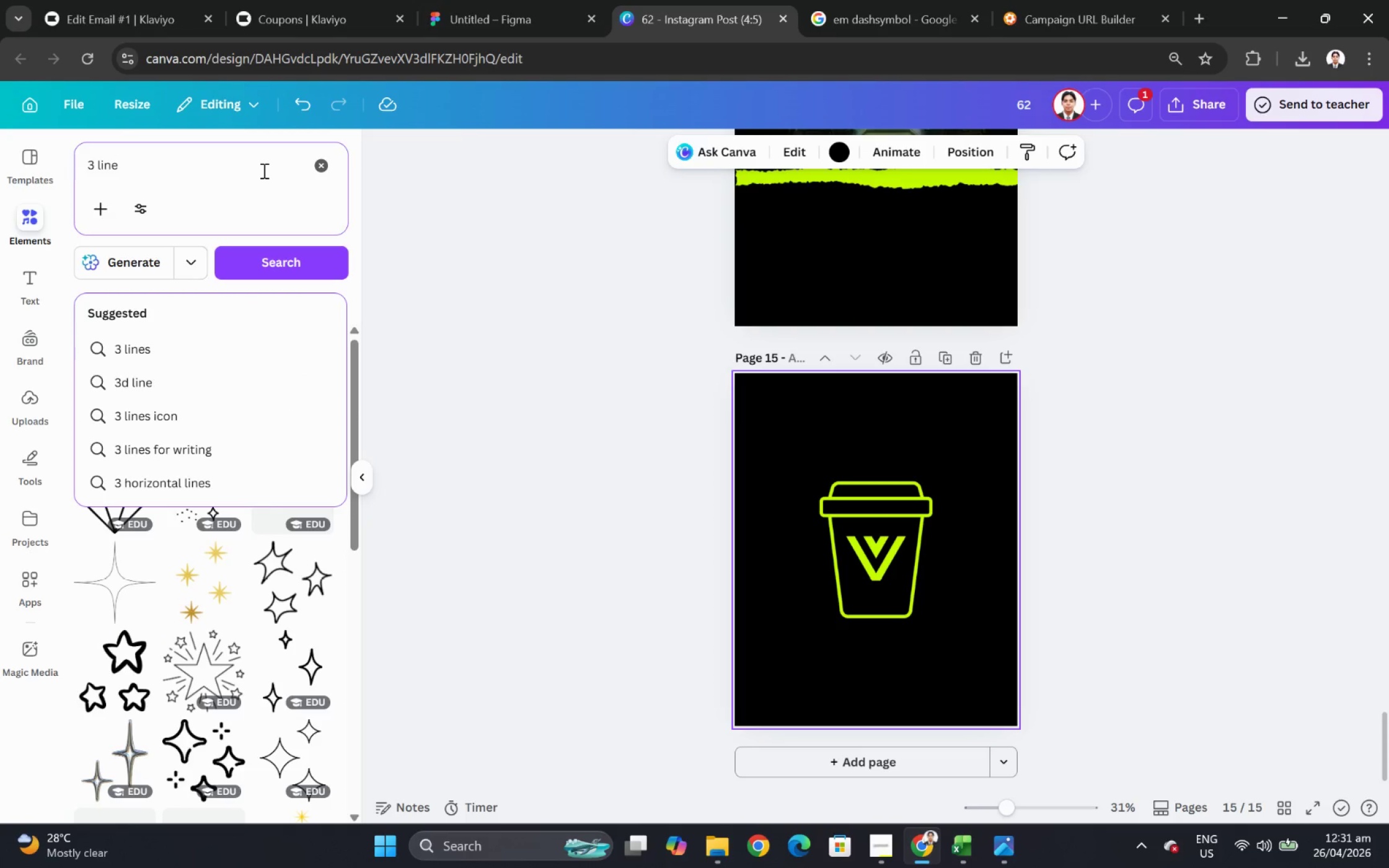 
type( outline)
 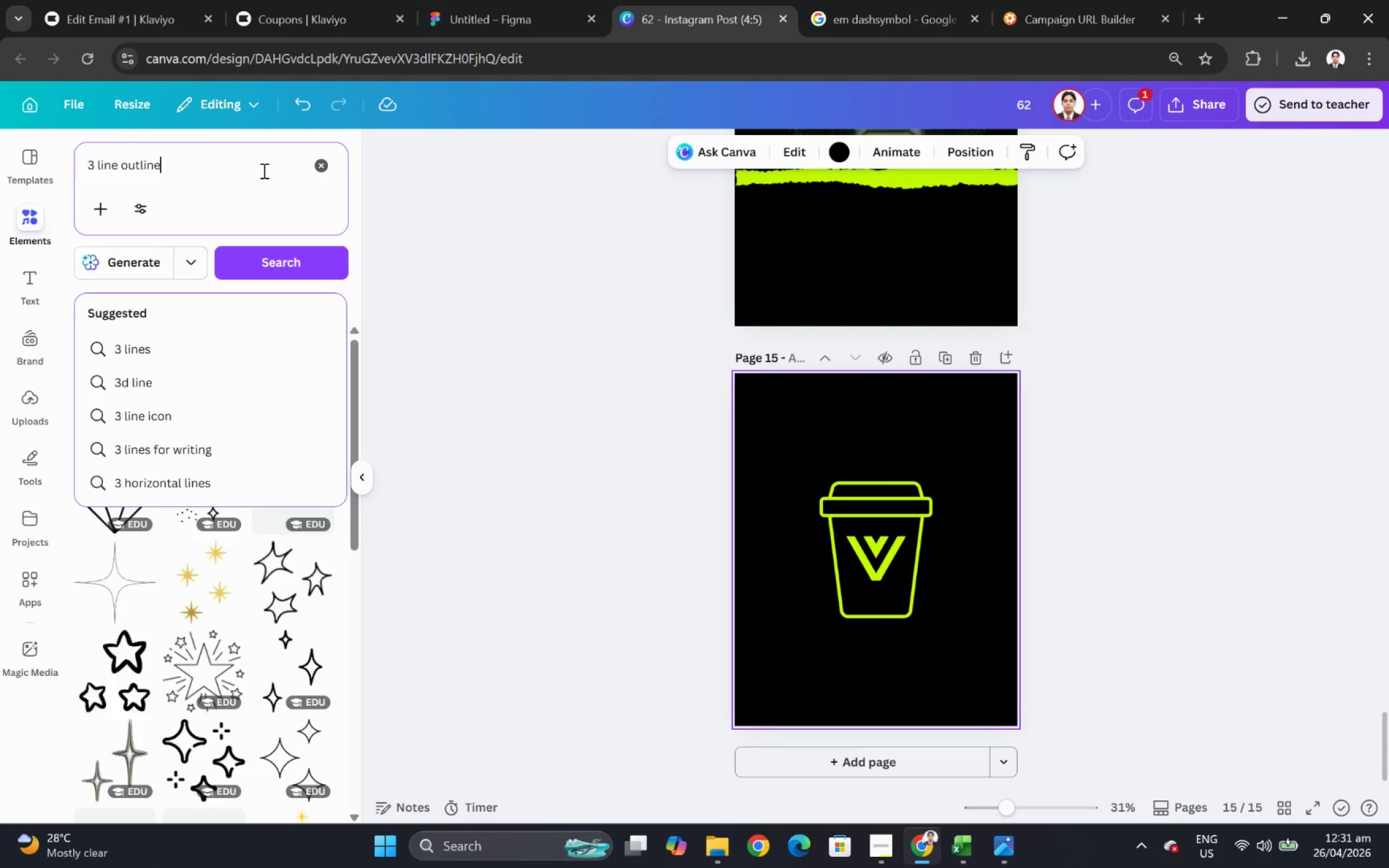 
key(Enter)
 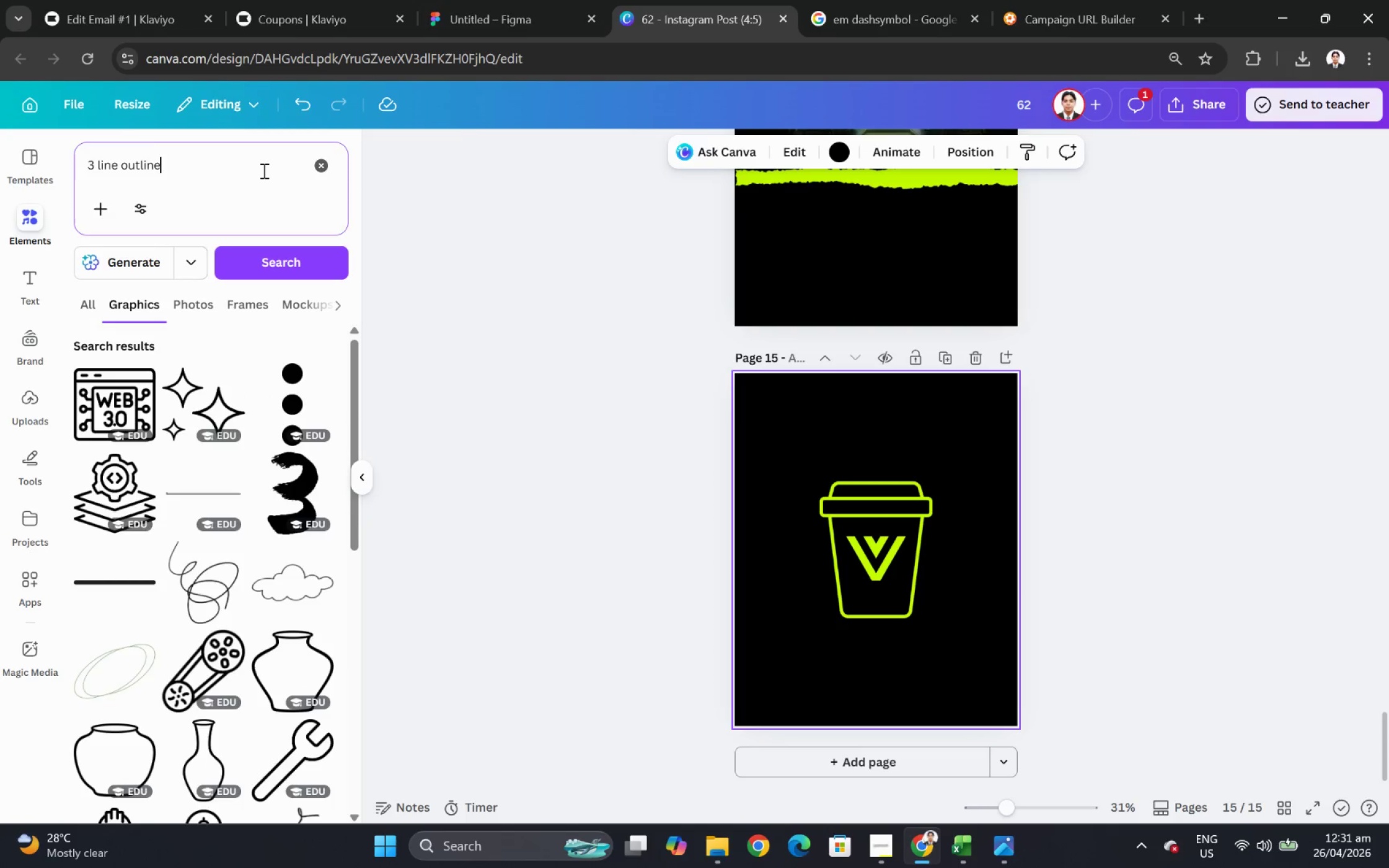 
scroll: coordinate [283, 507], scroll_direction: down, amount: 9.0
 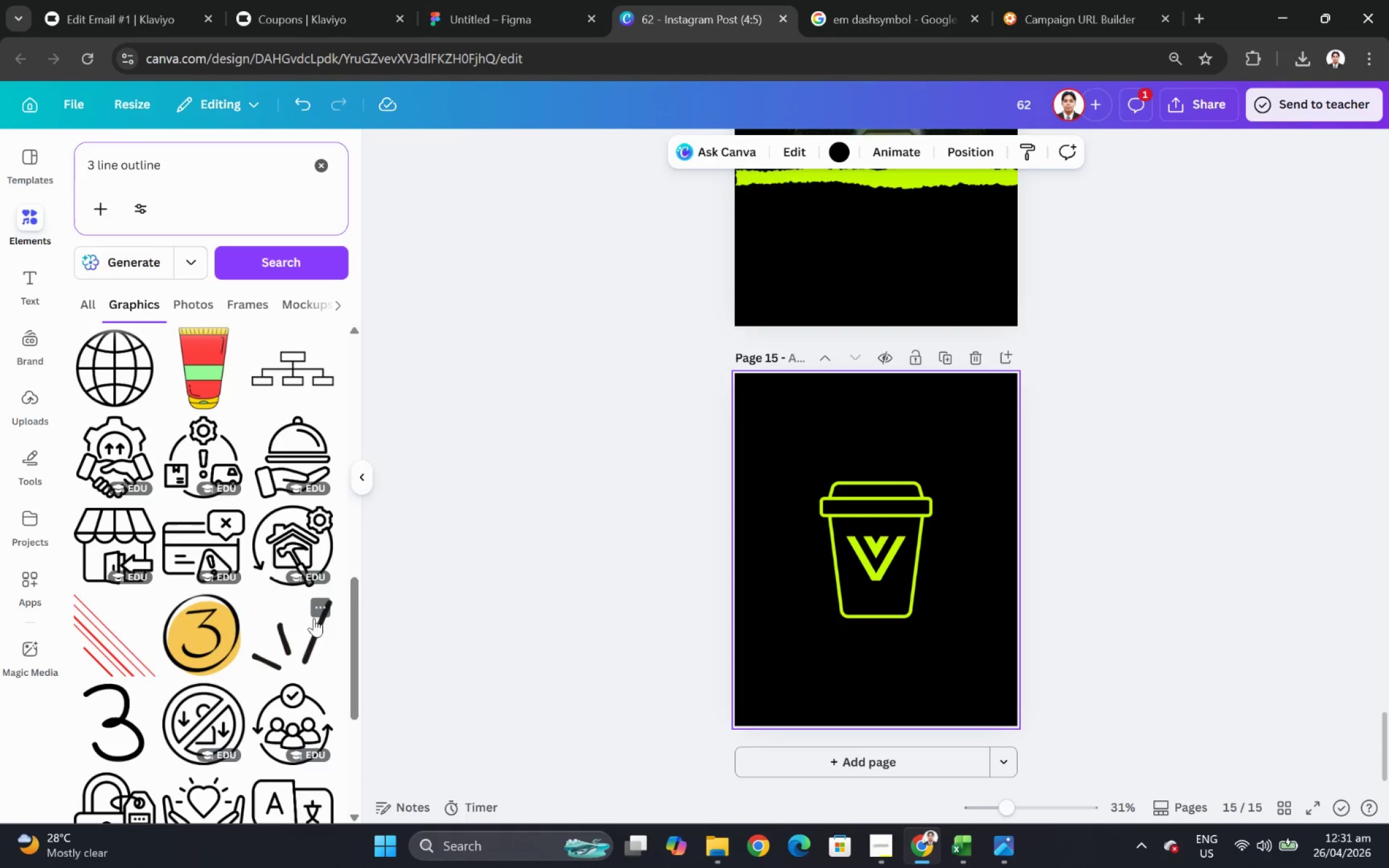 
left_click([324, 605])
 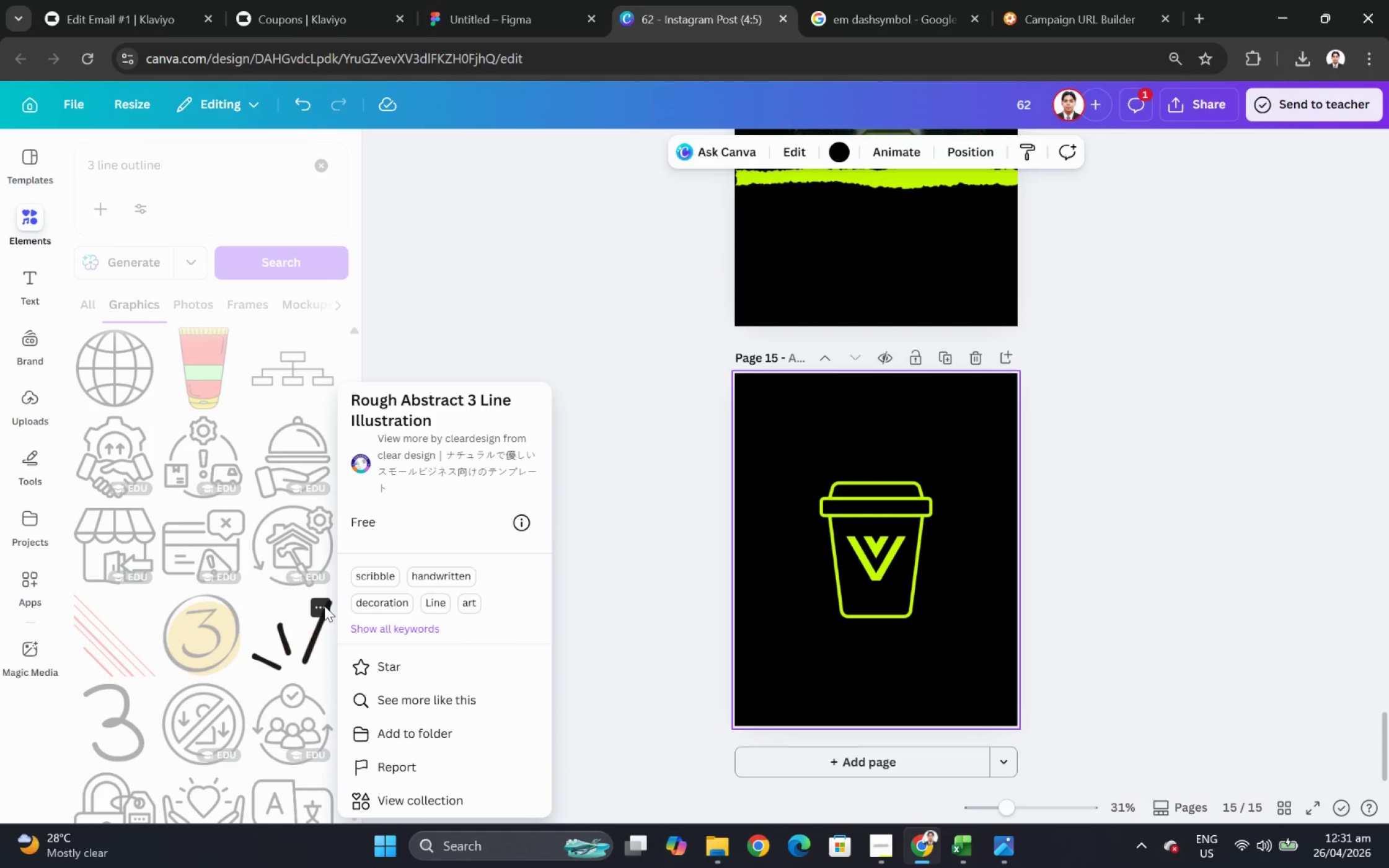 
left_click([324, 605])
 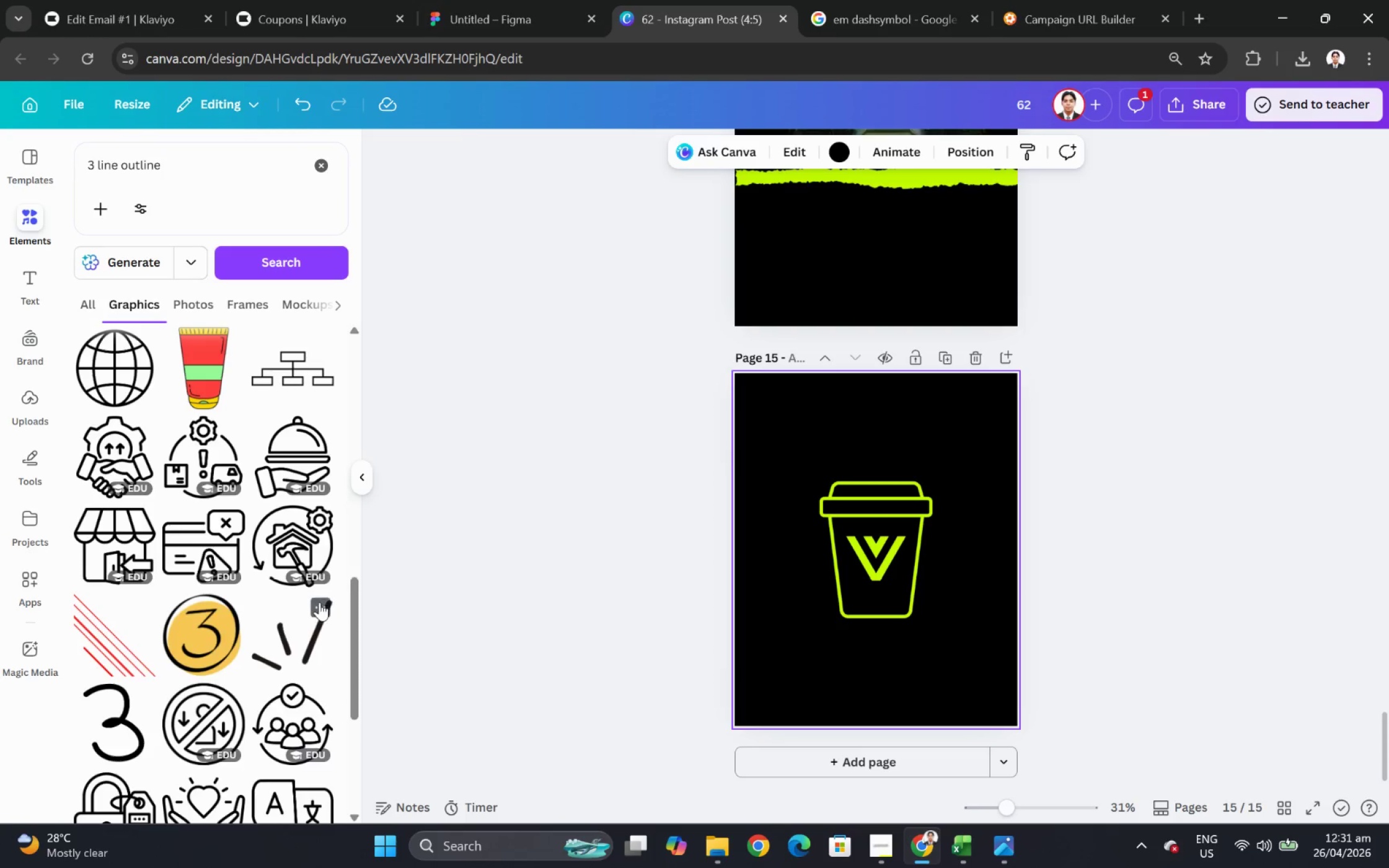 
scroll: coordinate [319, 602], scroll_direction: down, amount: 2.0
 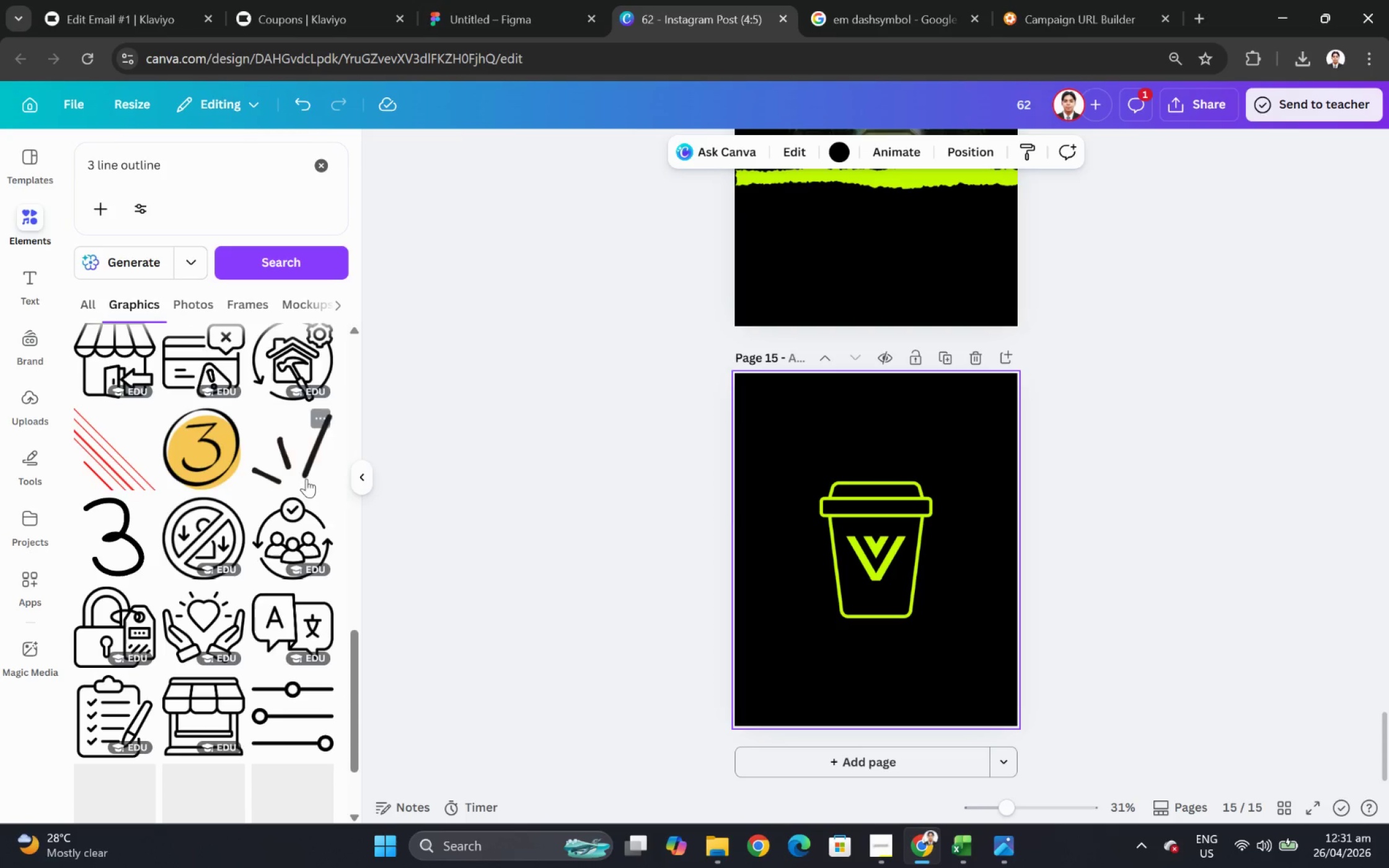 
left_click([292, 454])
 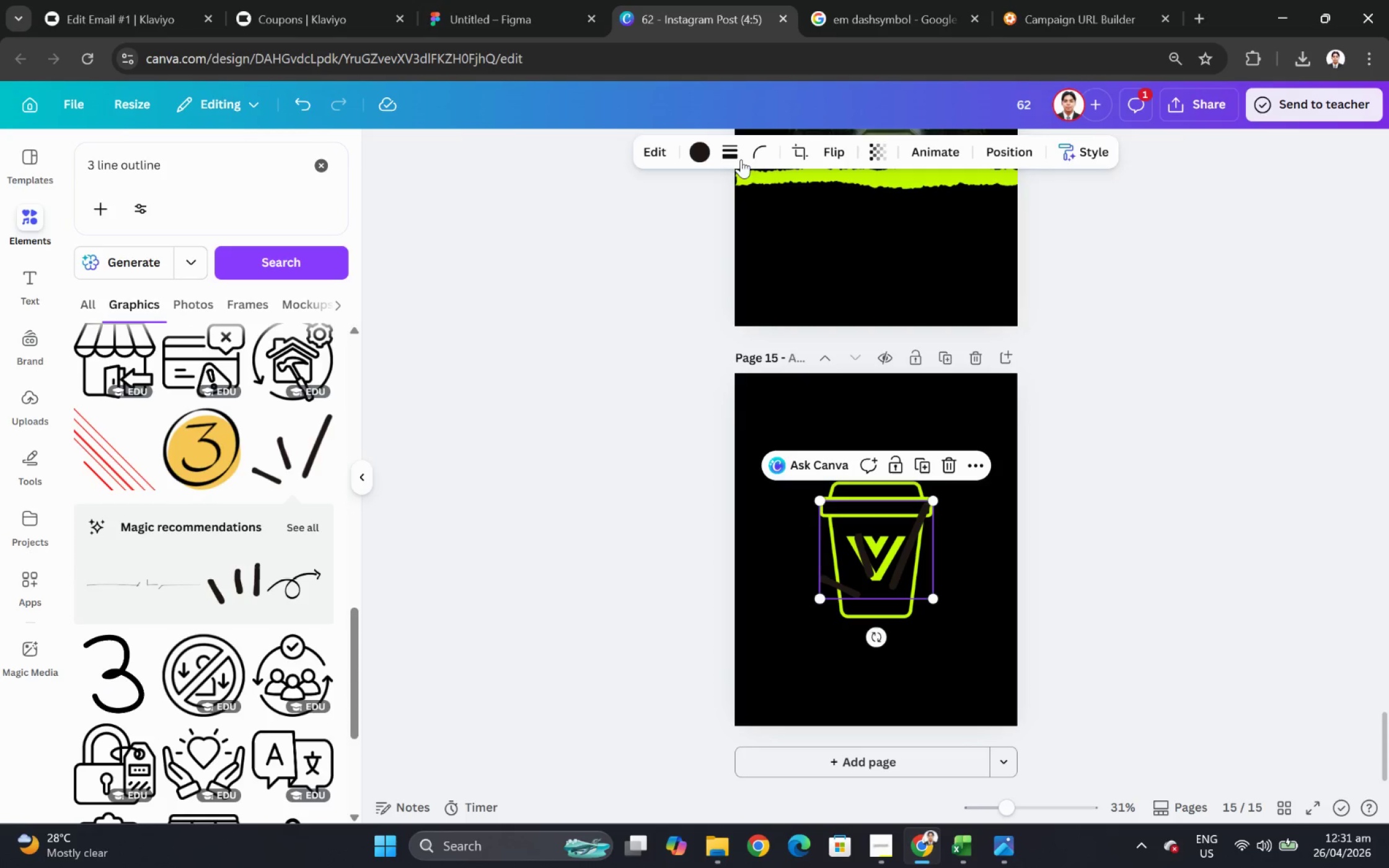 
left_click([702, 151])
 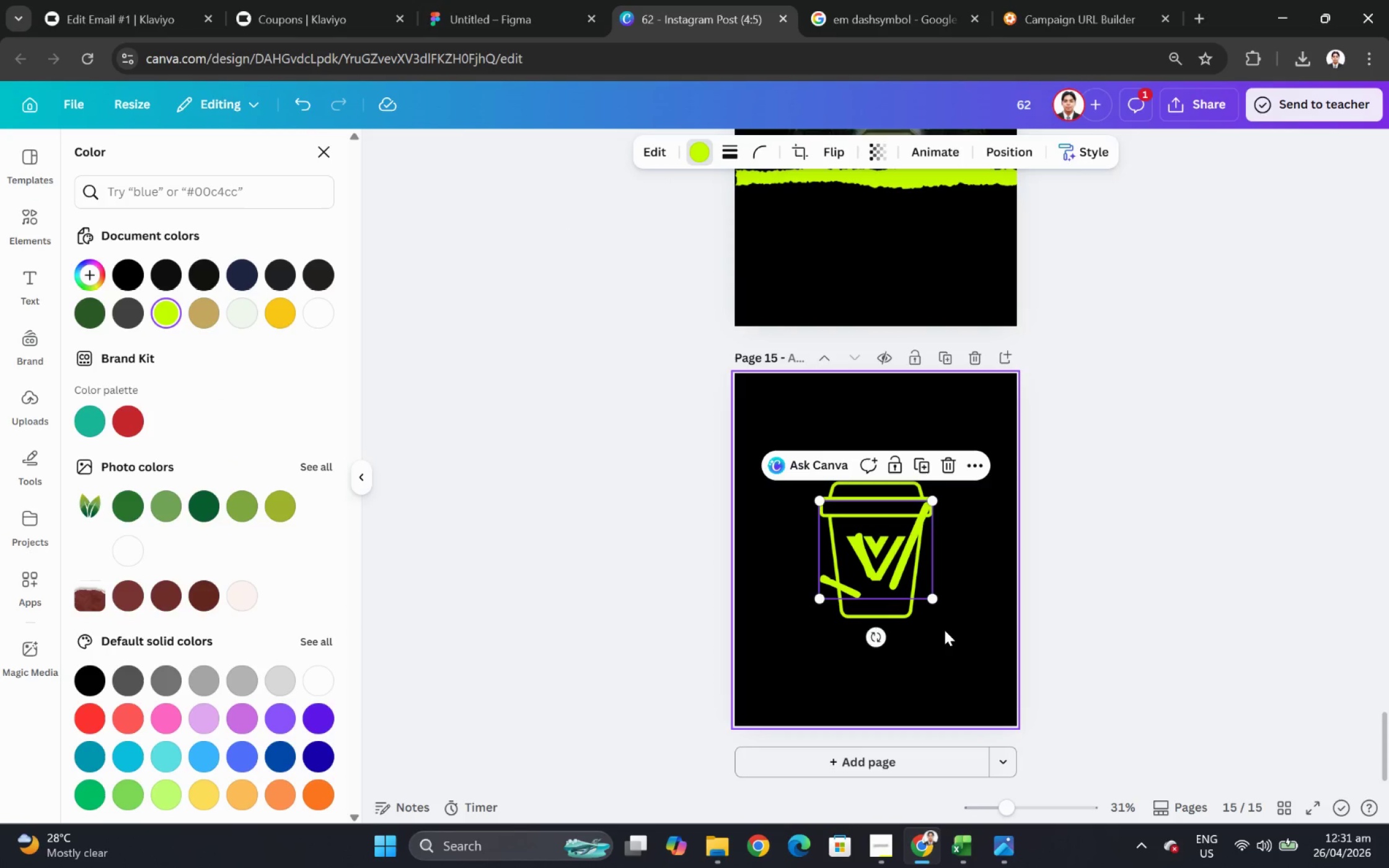 
left_click_drag(start_coordinate=[873, 636], to_coordinate=[961, 600])
 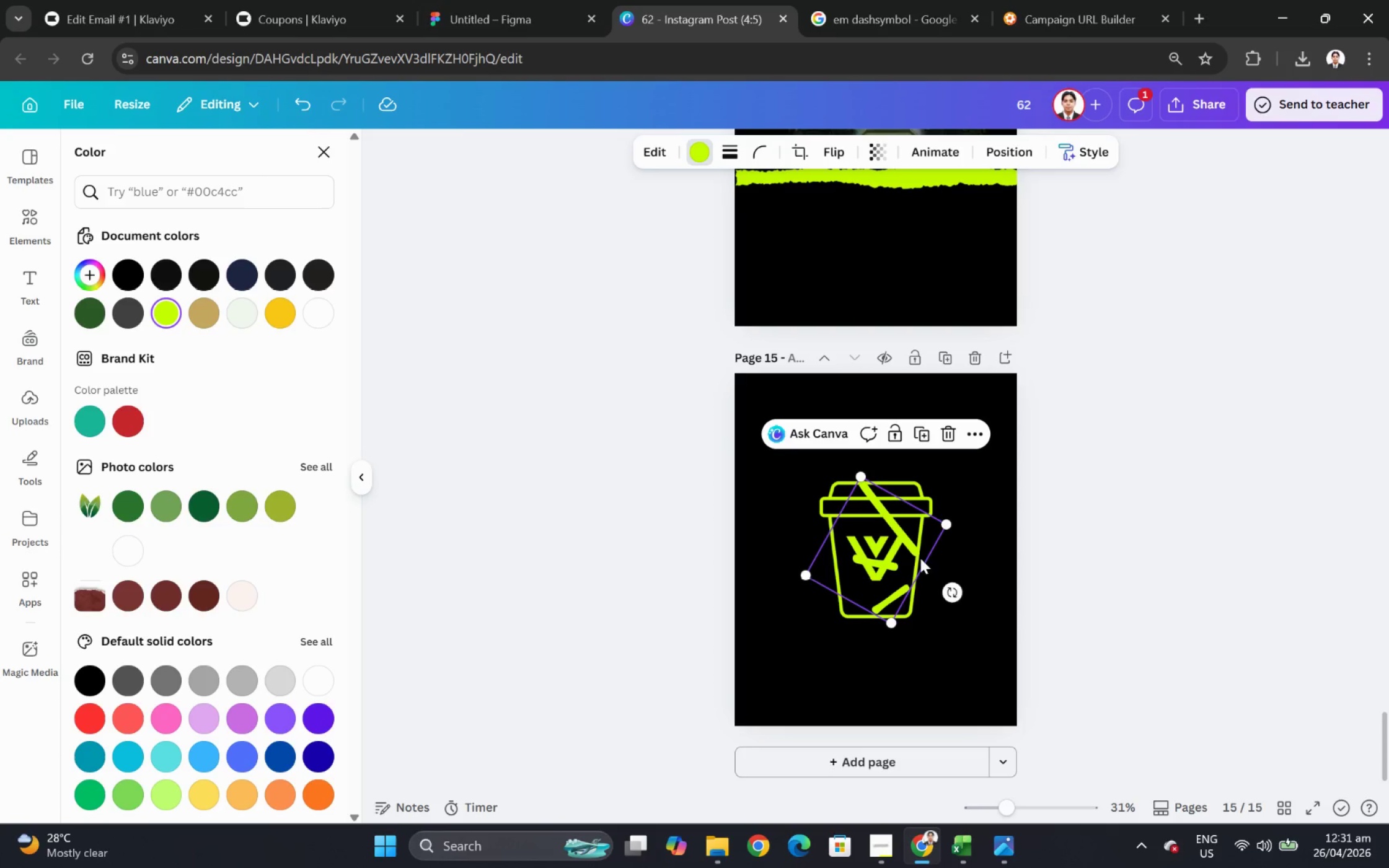 
left_click_drag(start_coordinate=[914, 553], to_coordinate=[808, 550])
 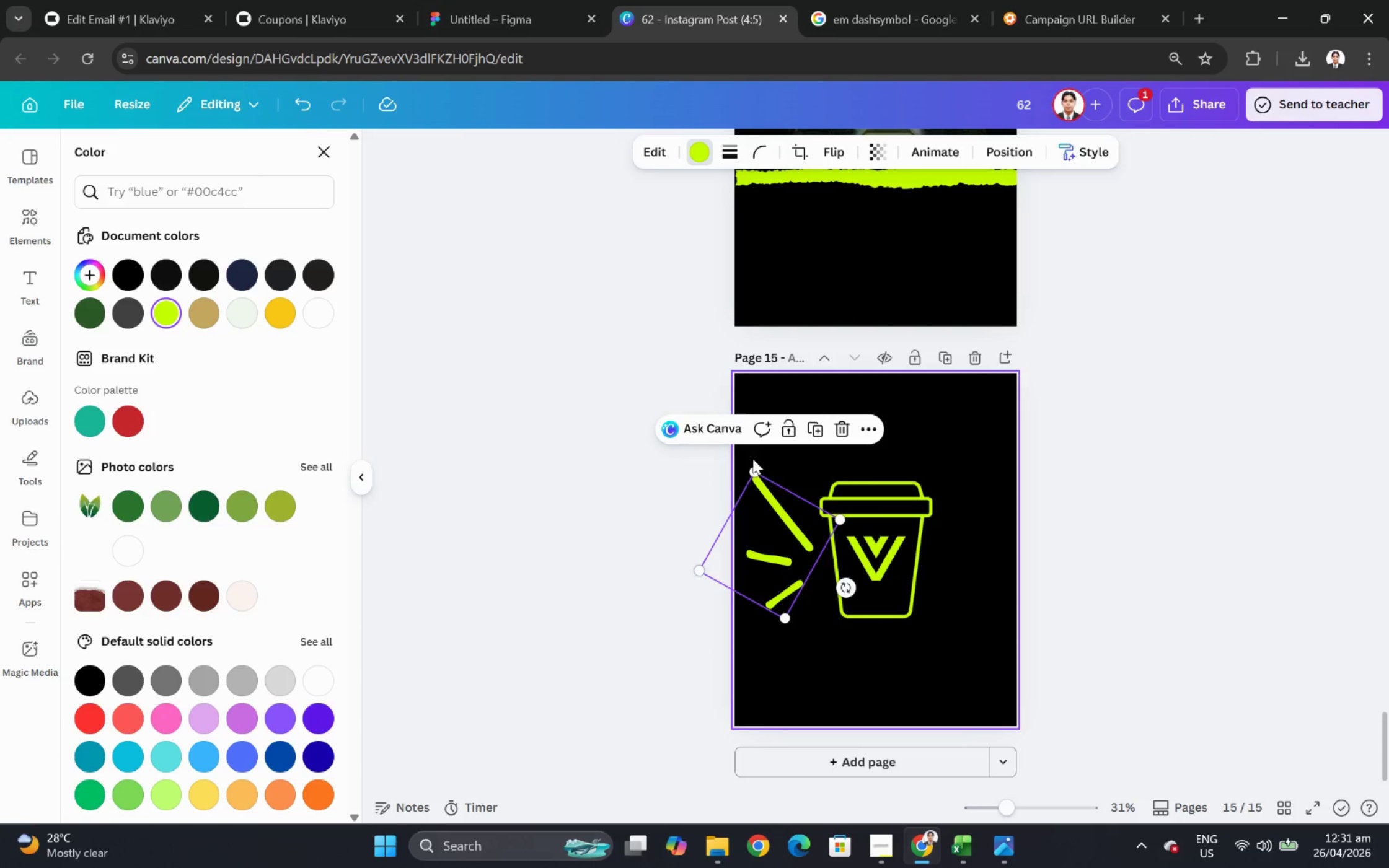 
left_click_drag(start_coordinate=[753, 468], to_coordinate=[784, 532])
 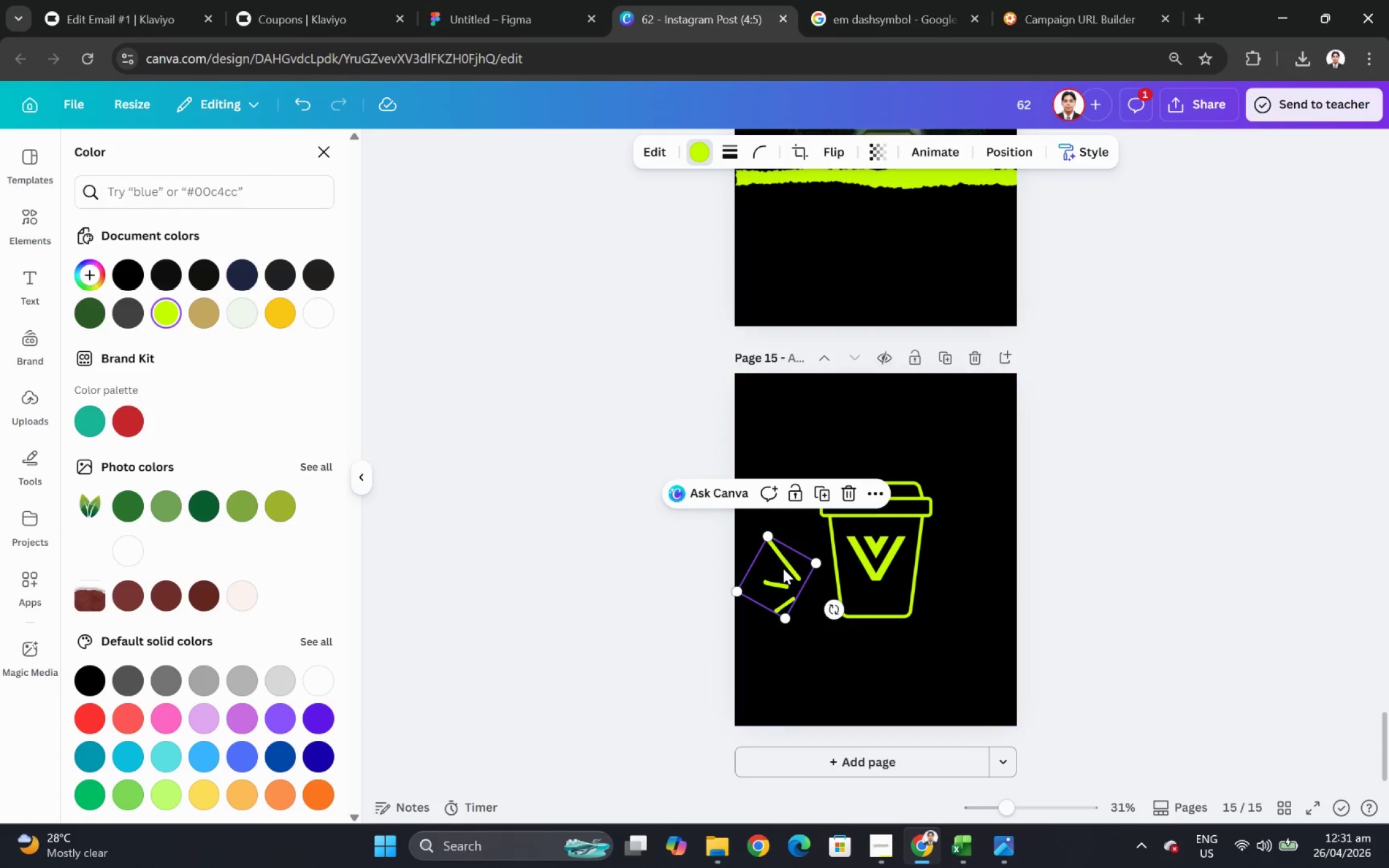 
left_click_drag(start_coordinate=[783, 568], to_coordinate=[795, 544])
 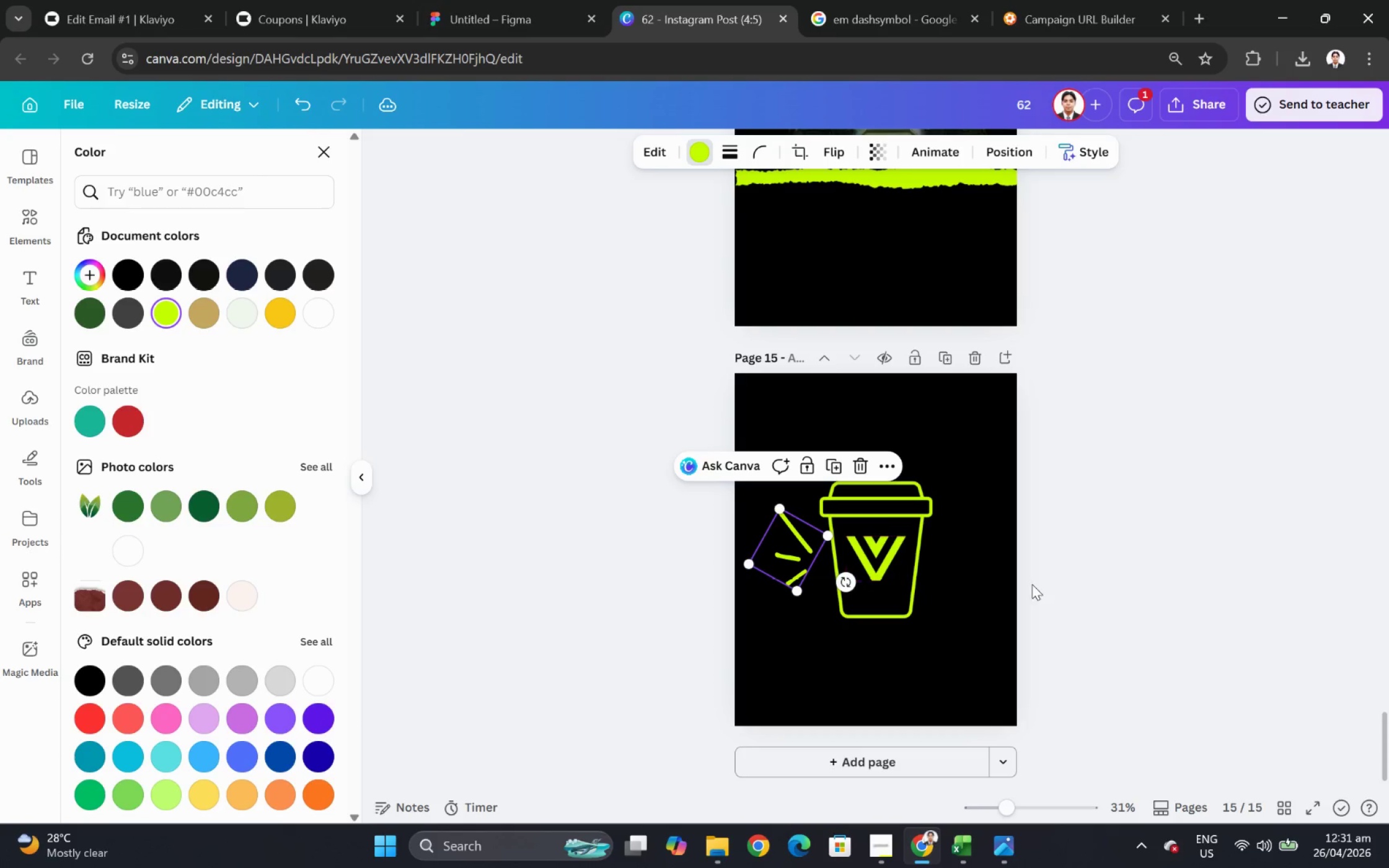 
left_click([1031, 584])
 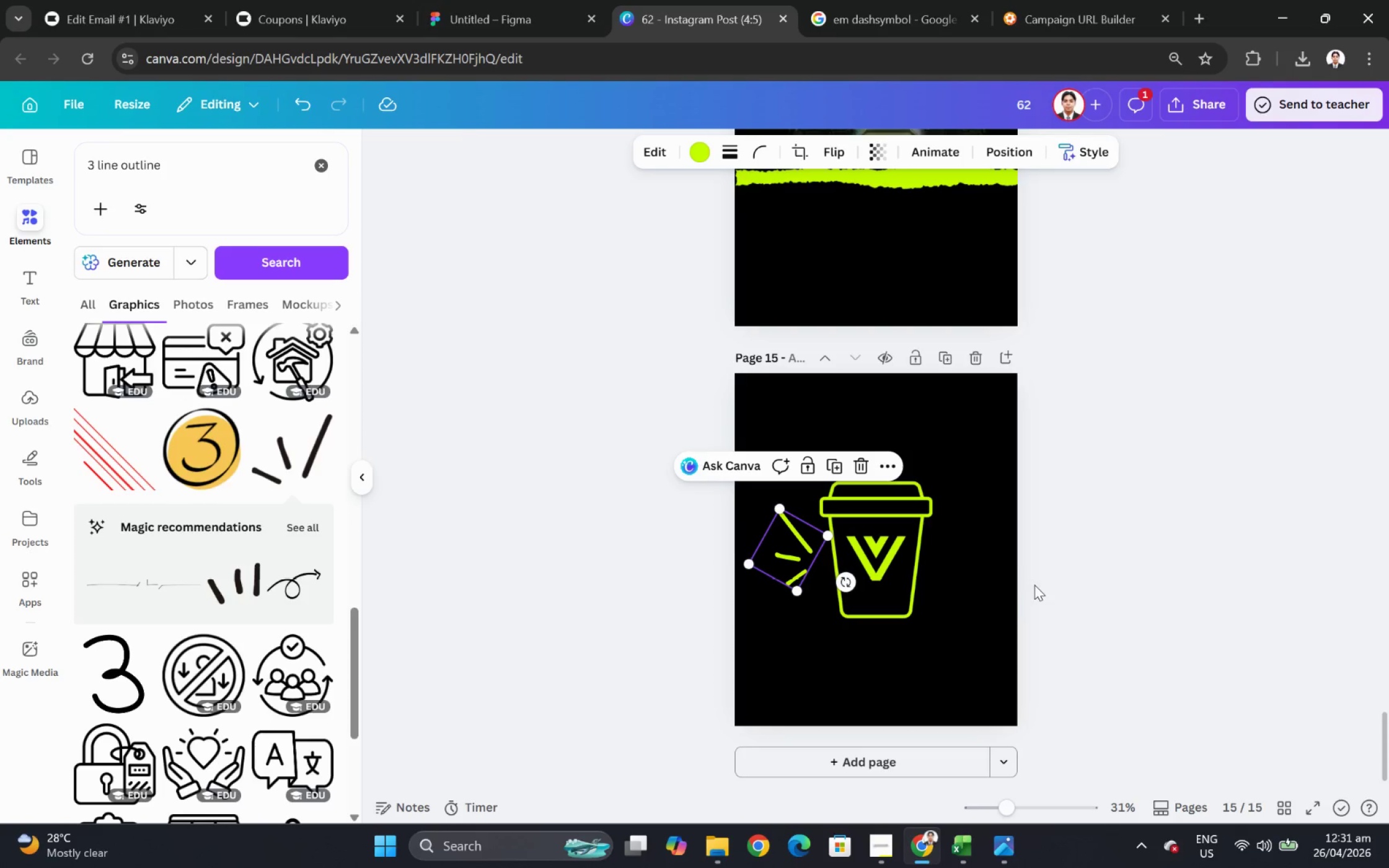 
left_click([1034, 584])
 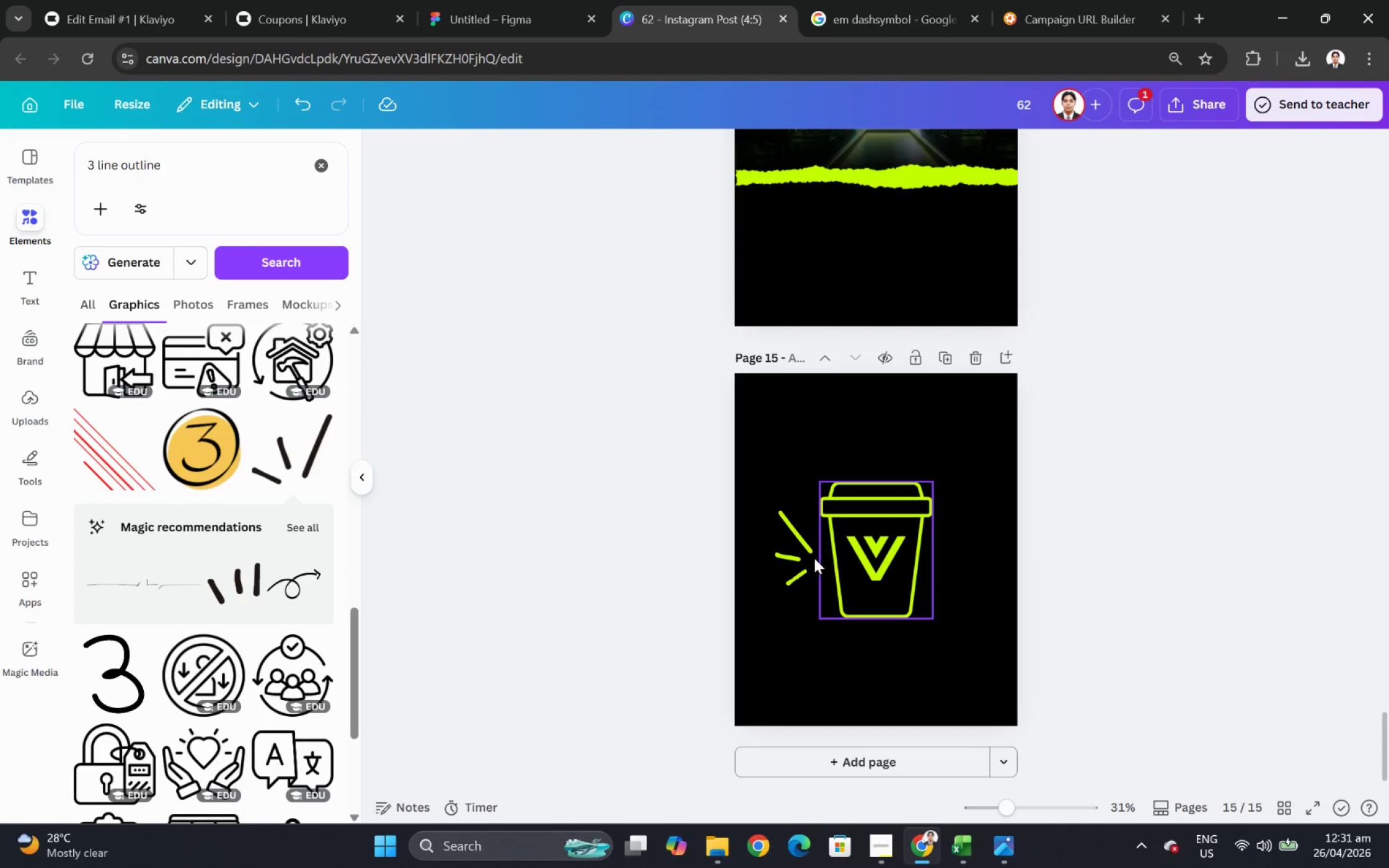 
left_click([791, 555])
 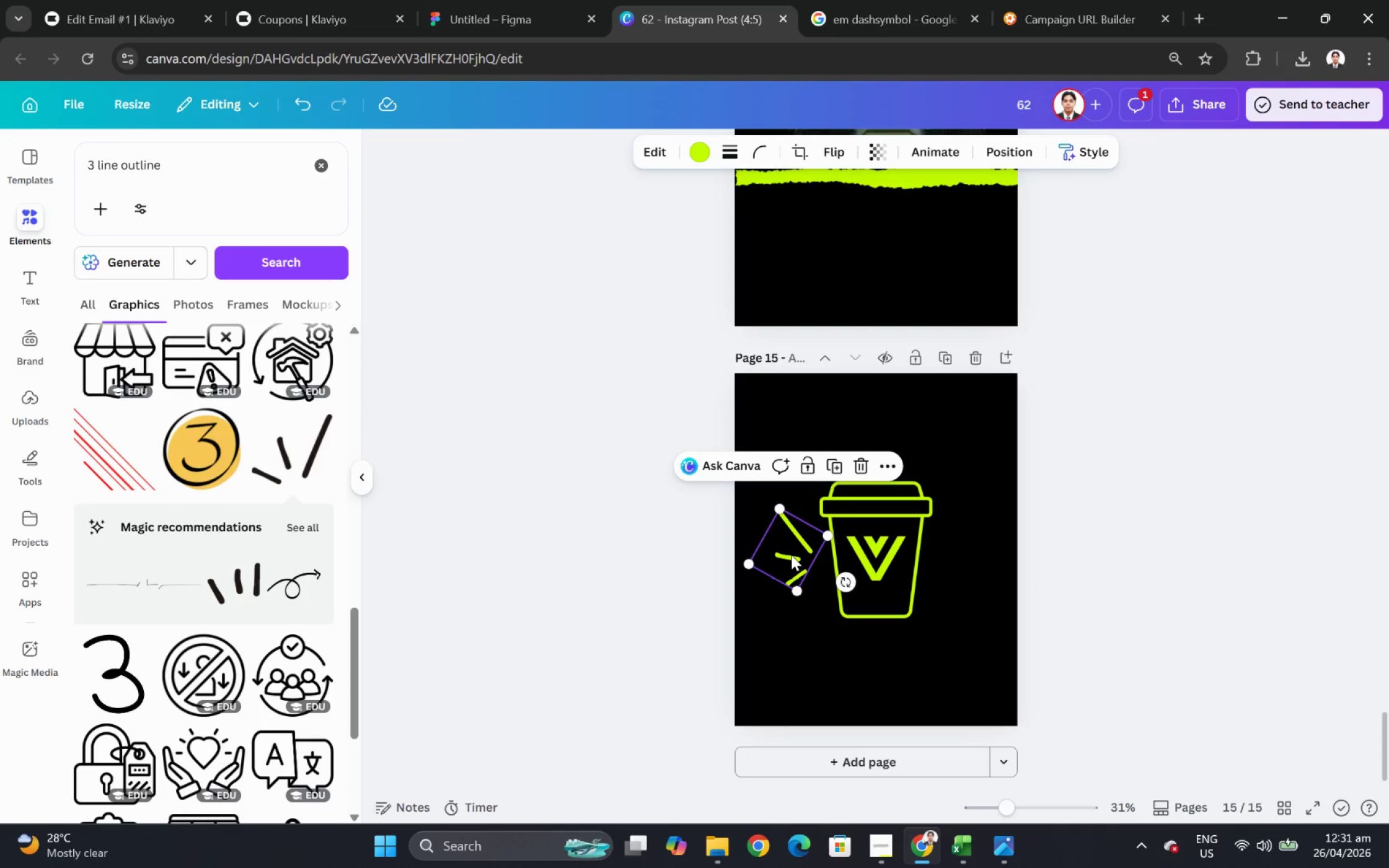 
key(Control+C)
 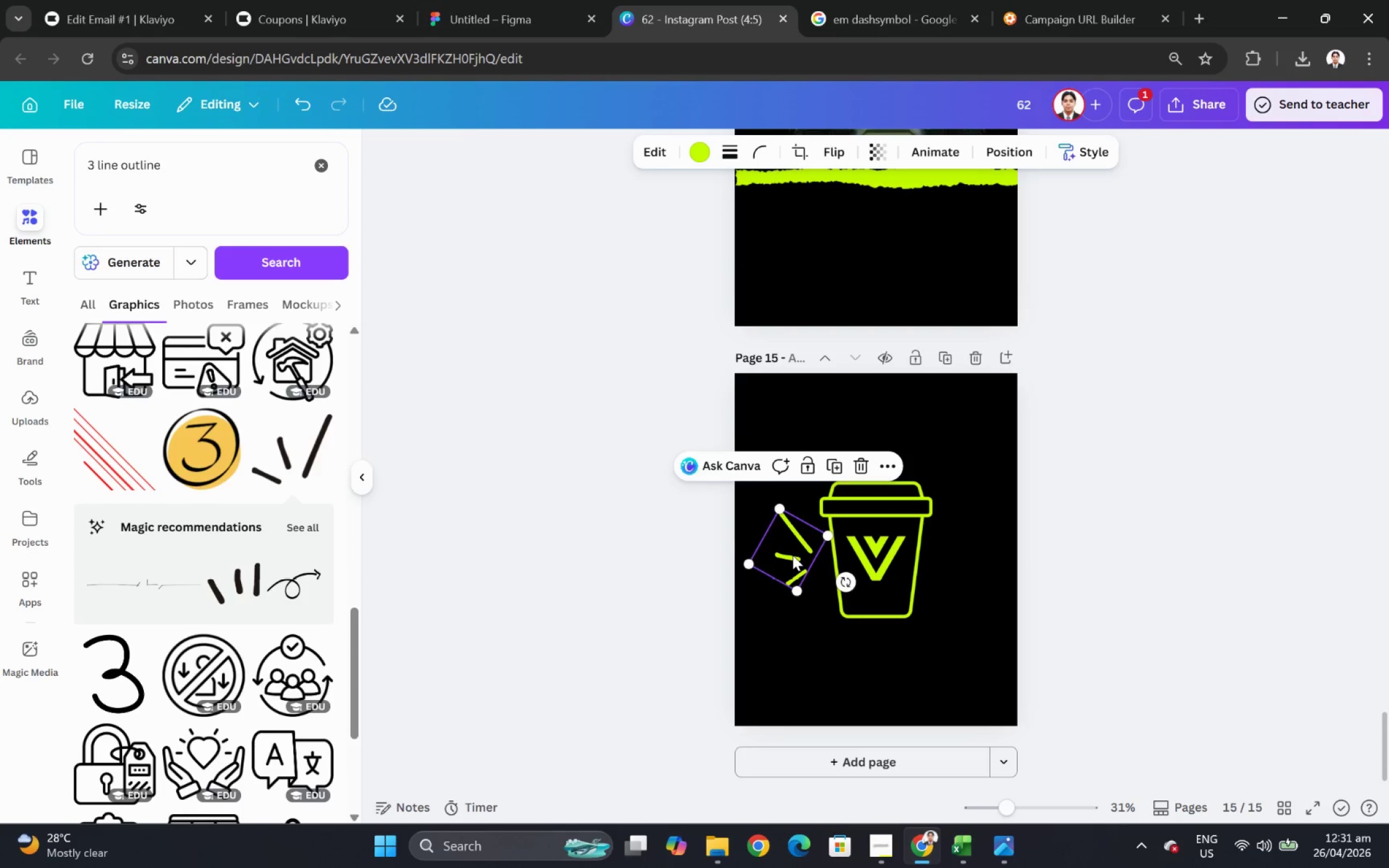 
key(Control+V)
 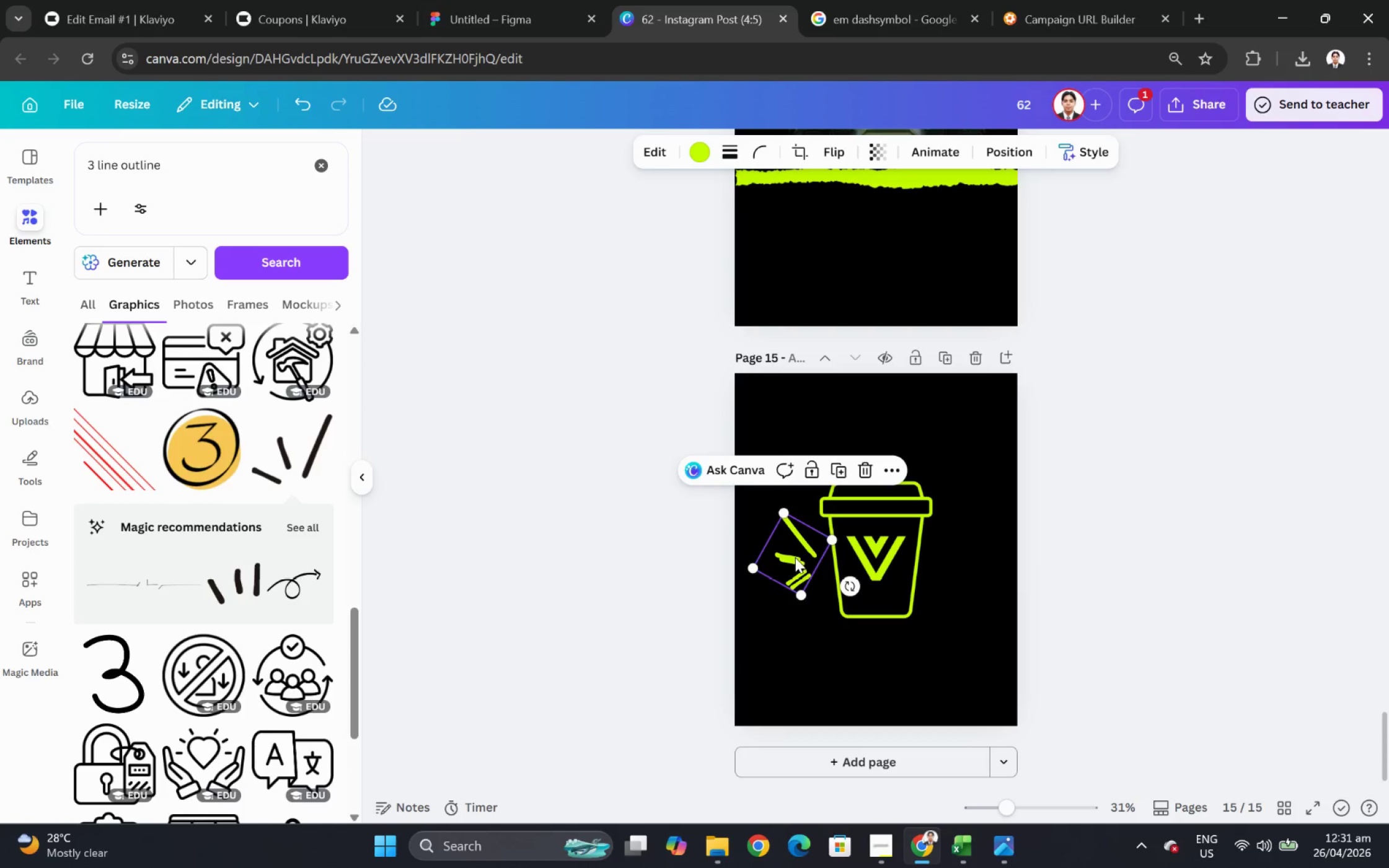 
left_click_drag(start_coordinate=[795, 557], to_coordinate=[967, 557])
 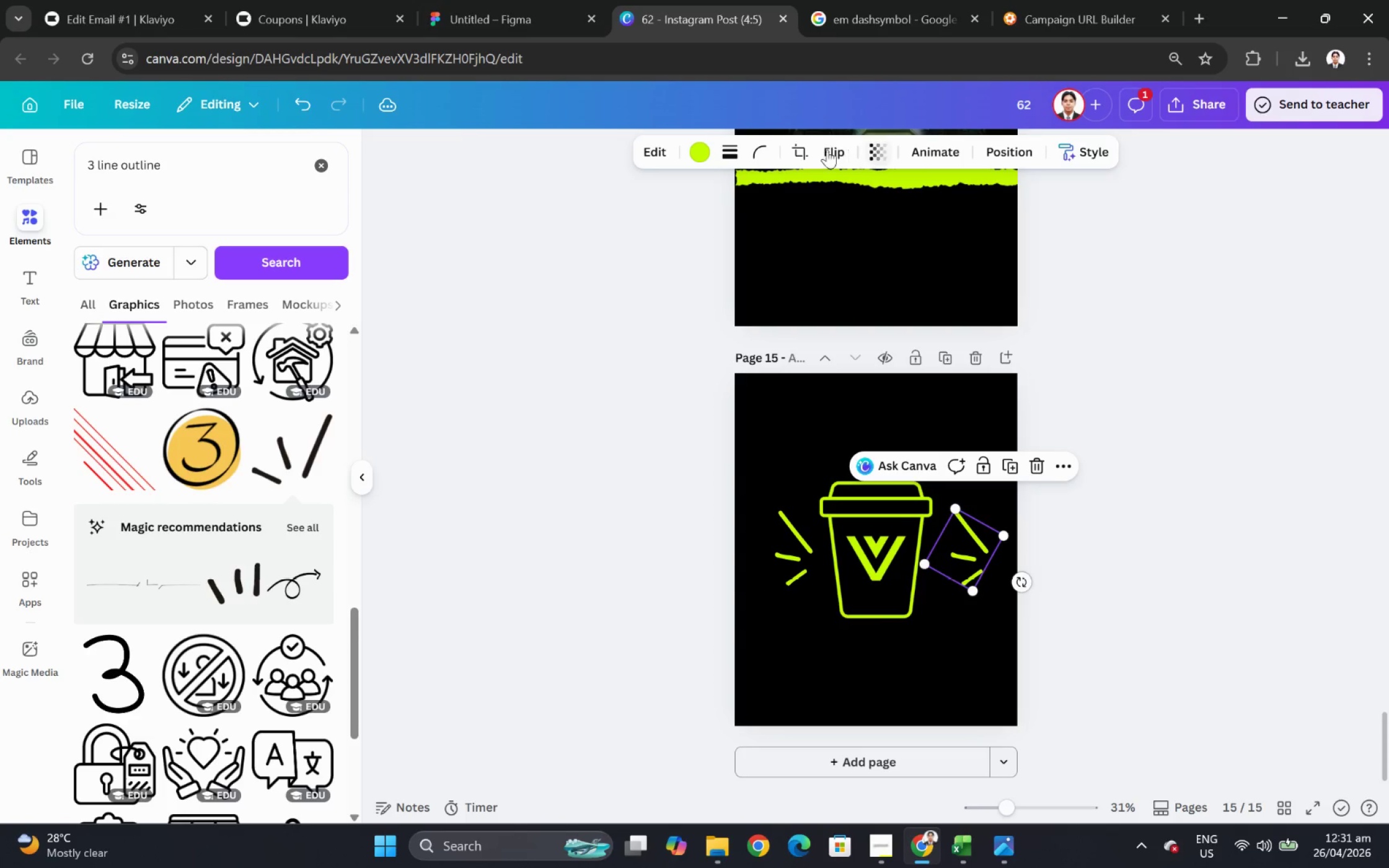 
left_click([825, 149])
 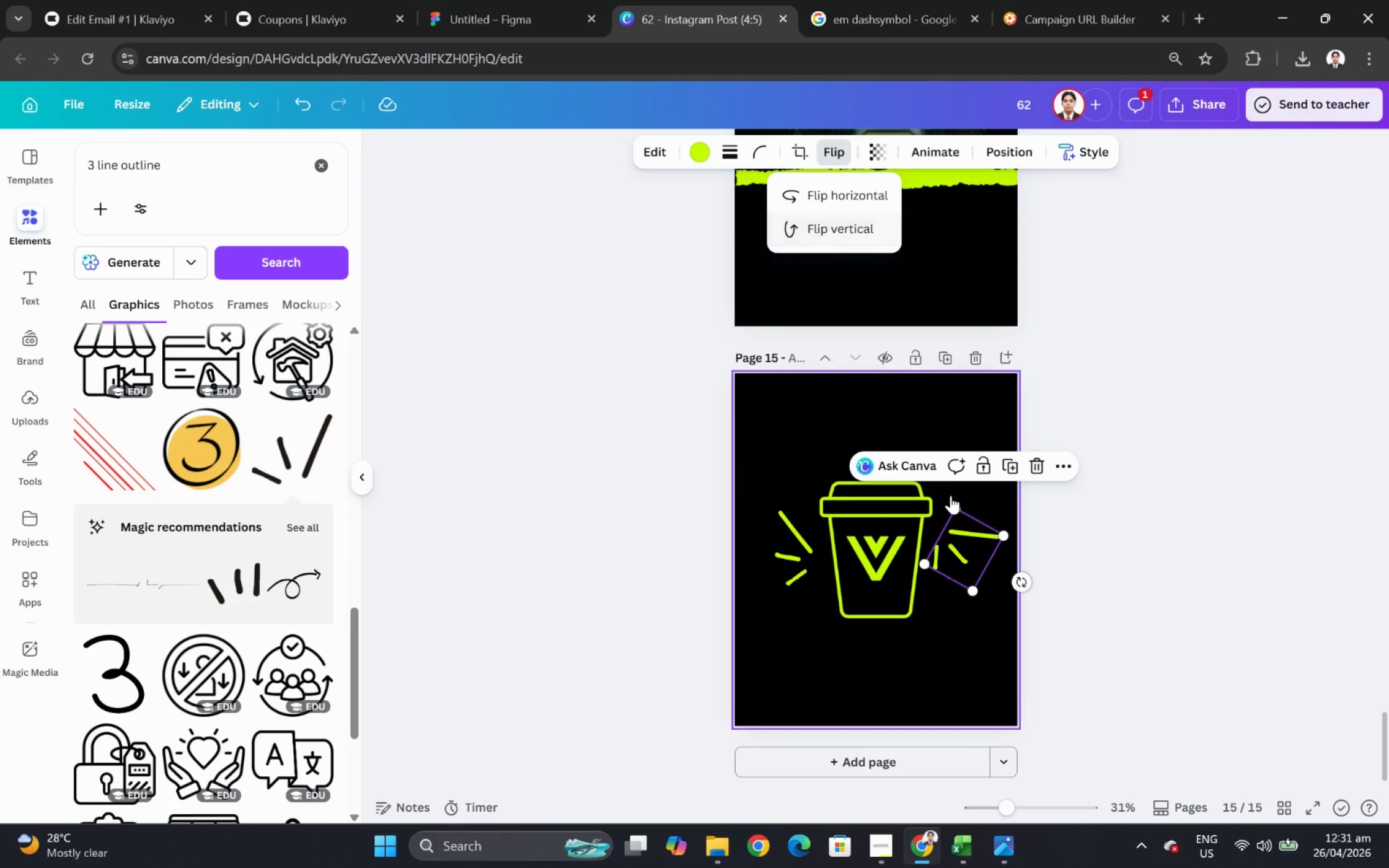 
wait(5.84)
 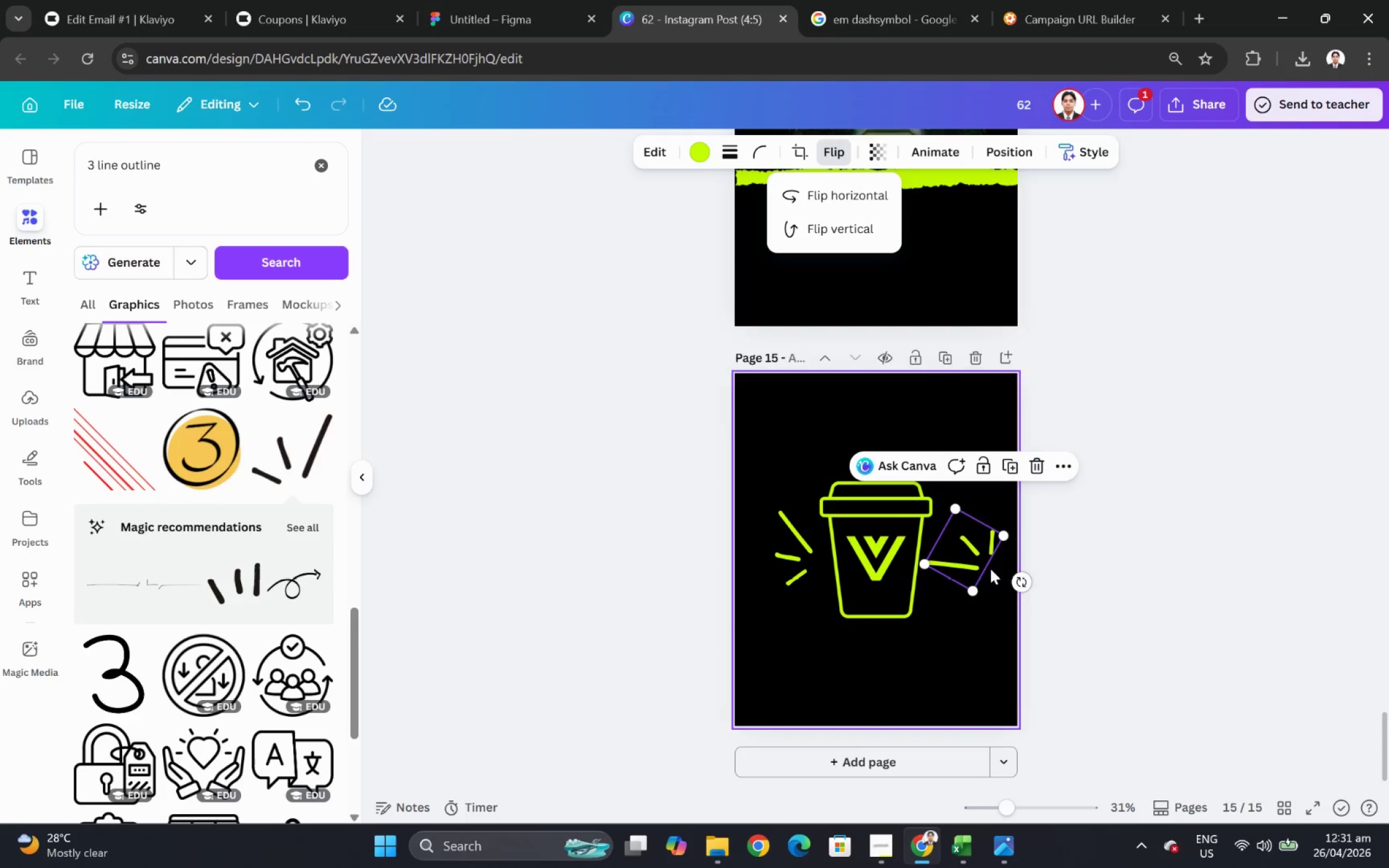 
left_click_drag(start_coordinate=[1025, 582], to_coordinate=[1021, 522])
 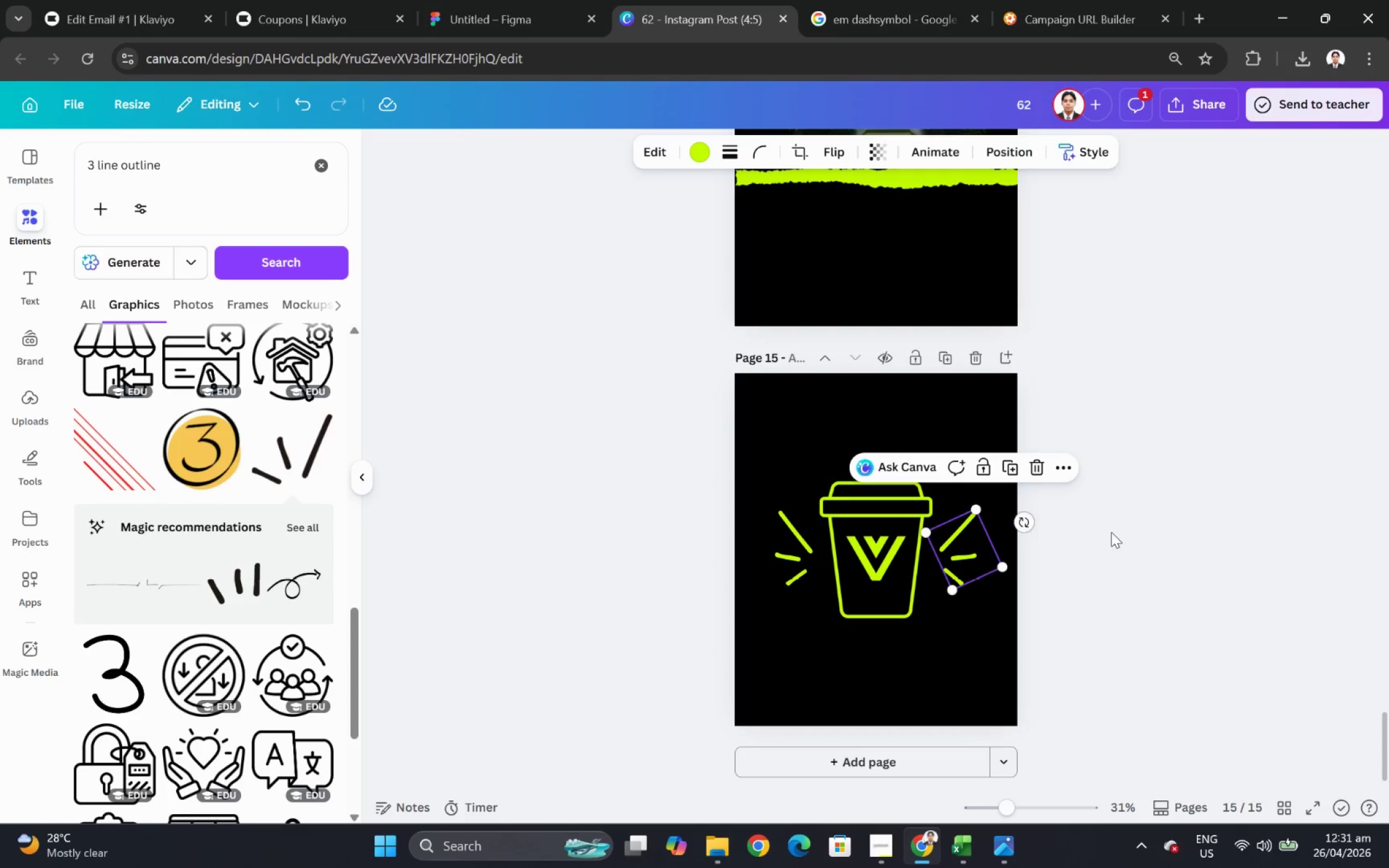 
left_click([1111, 532])
 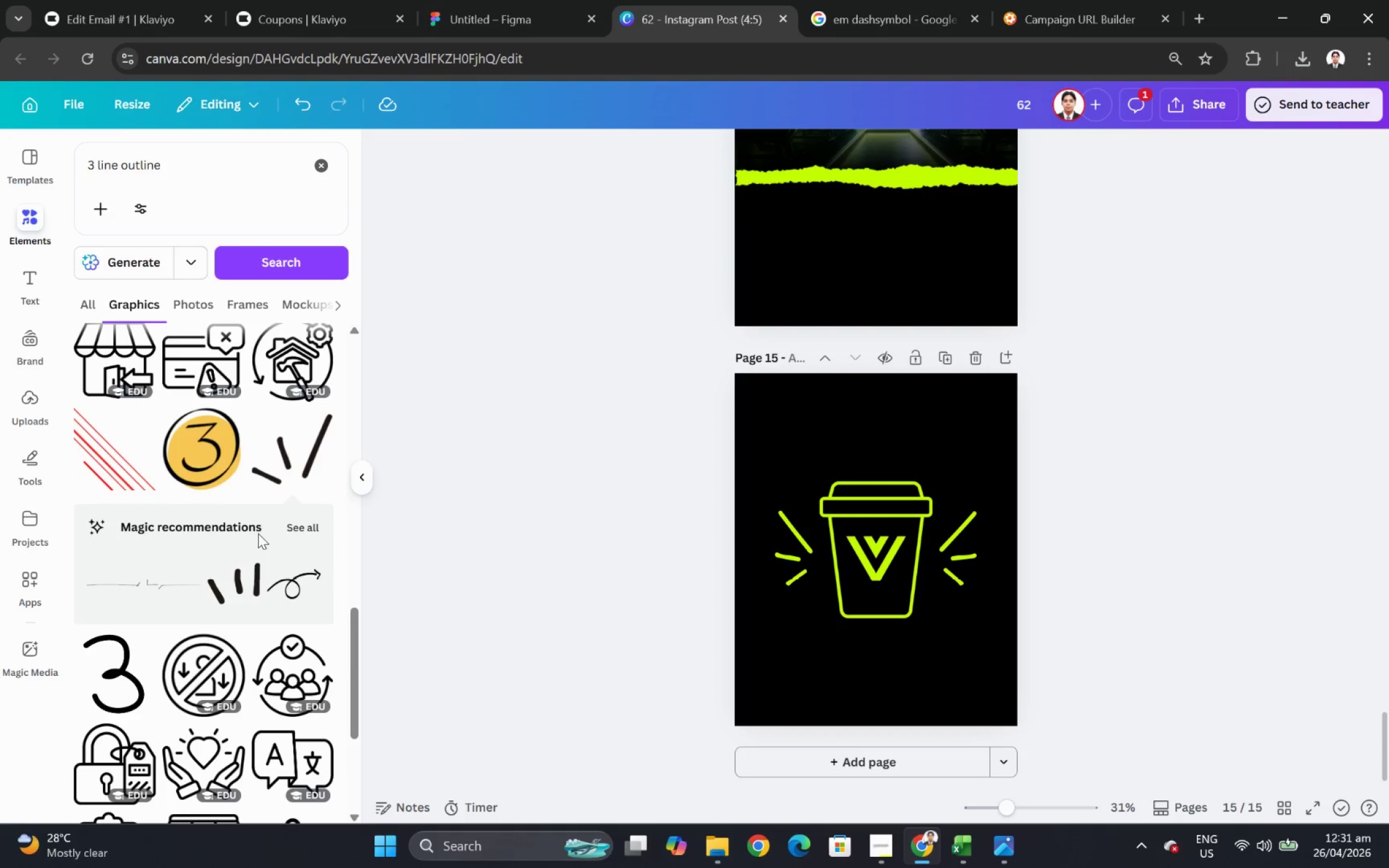 
left_click([305, 522])
 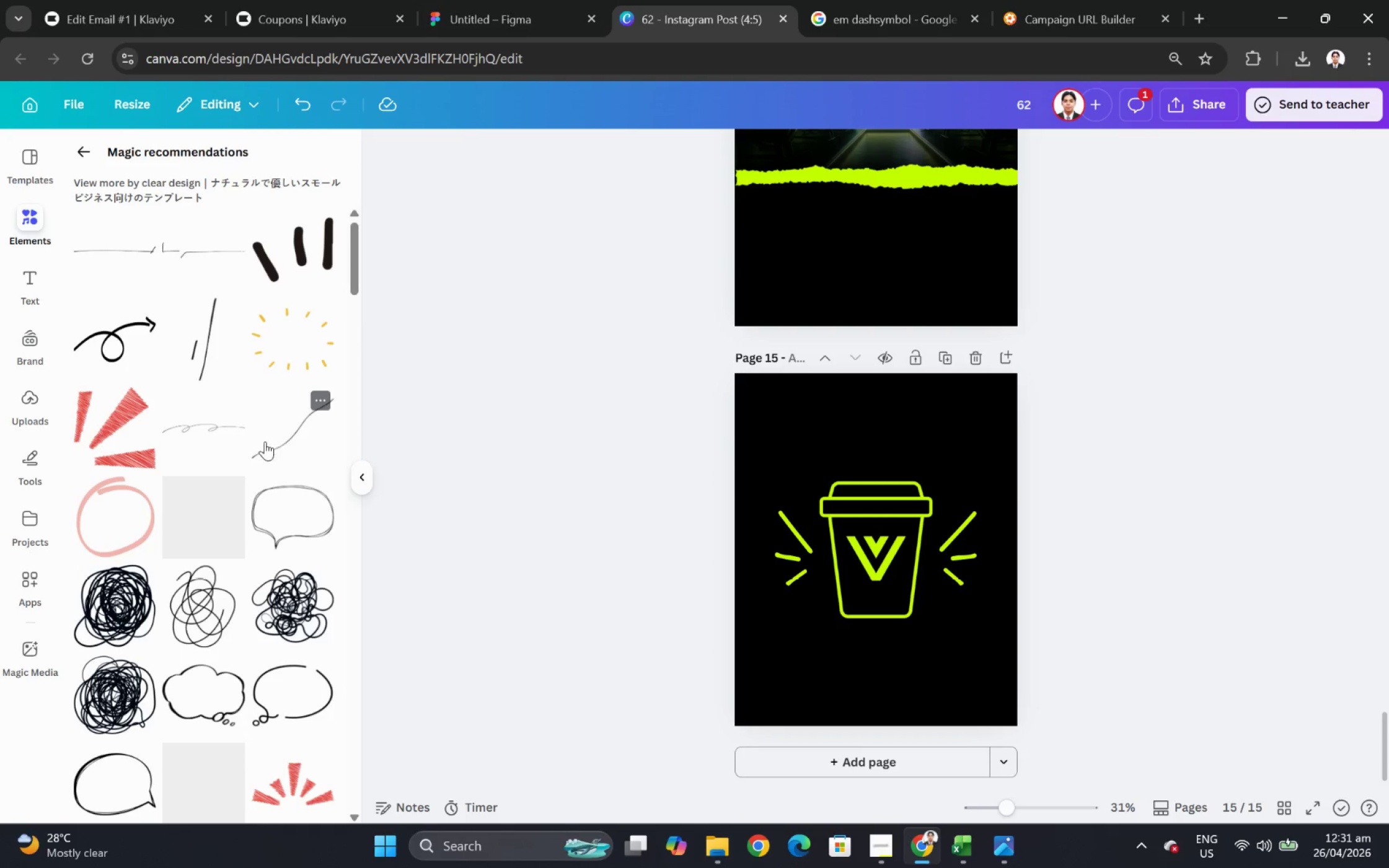 
scroll: coordinate [247, 608], scroll_direction: down, amount: 9.0
 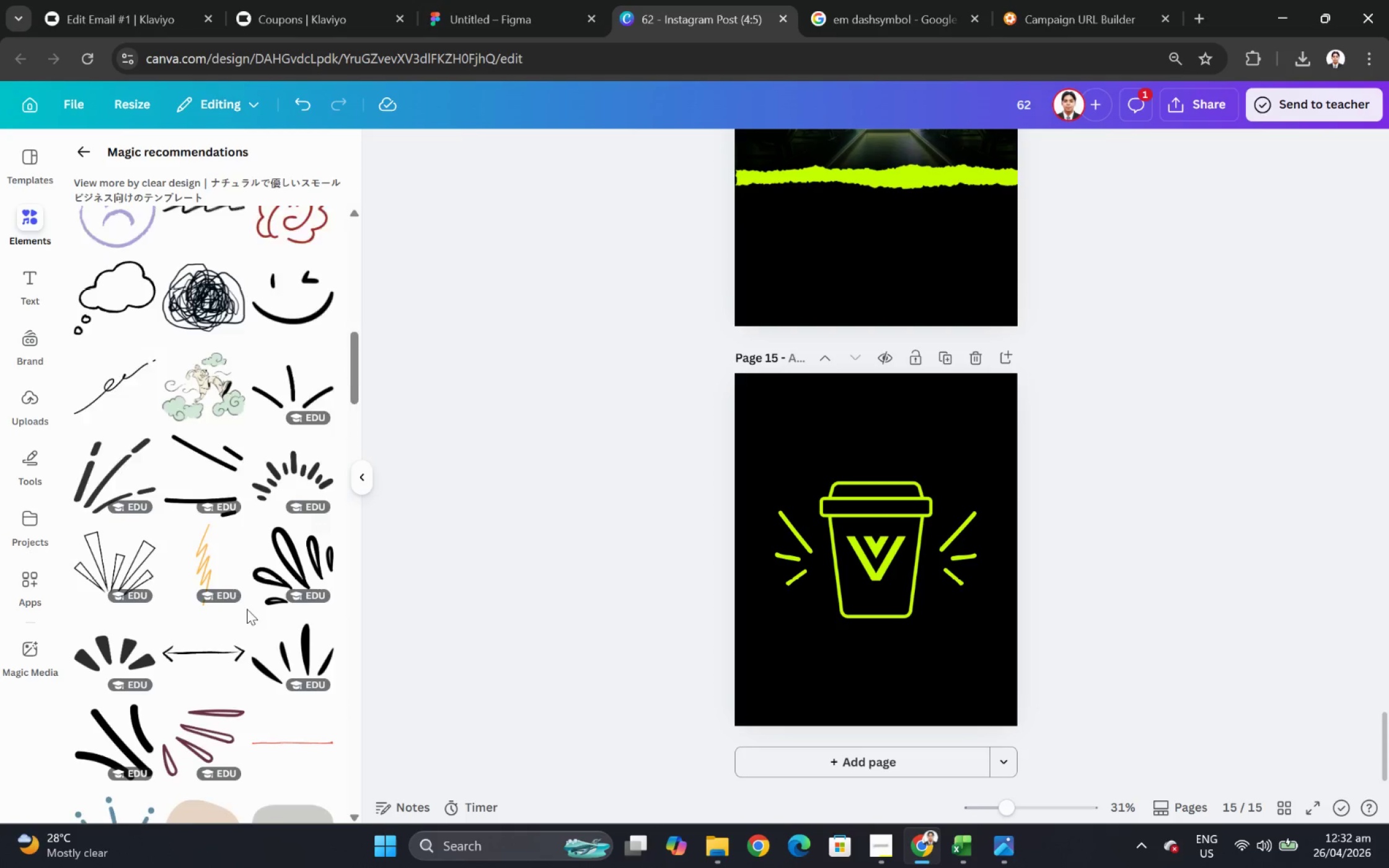 
mouse_move([234, 597])
 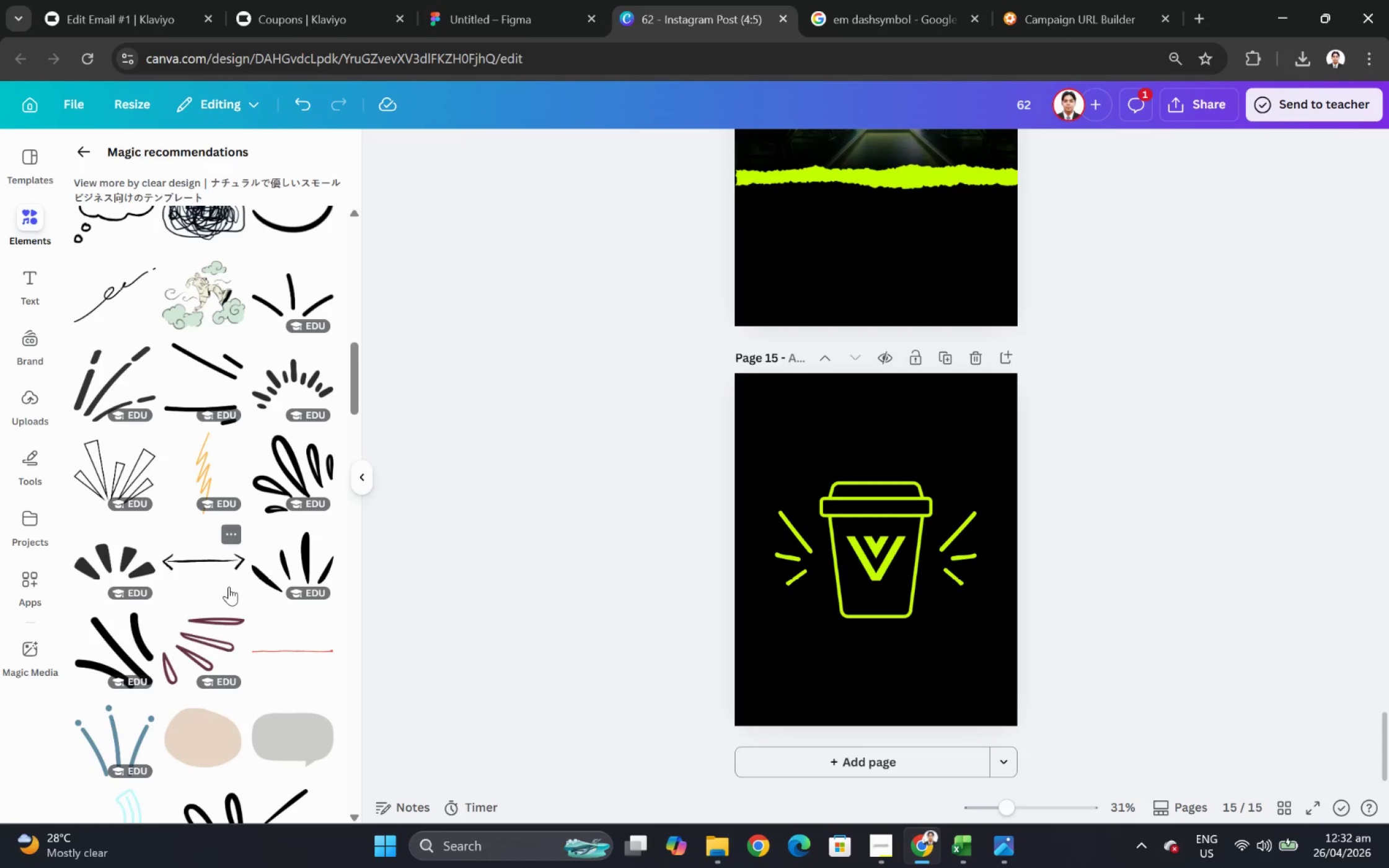 
scroll: coordinate [229, 586], scroll_direction: down, amount: 2.0
 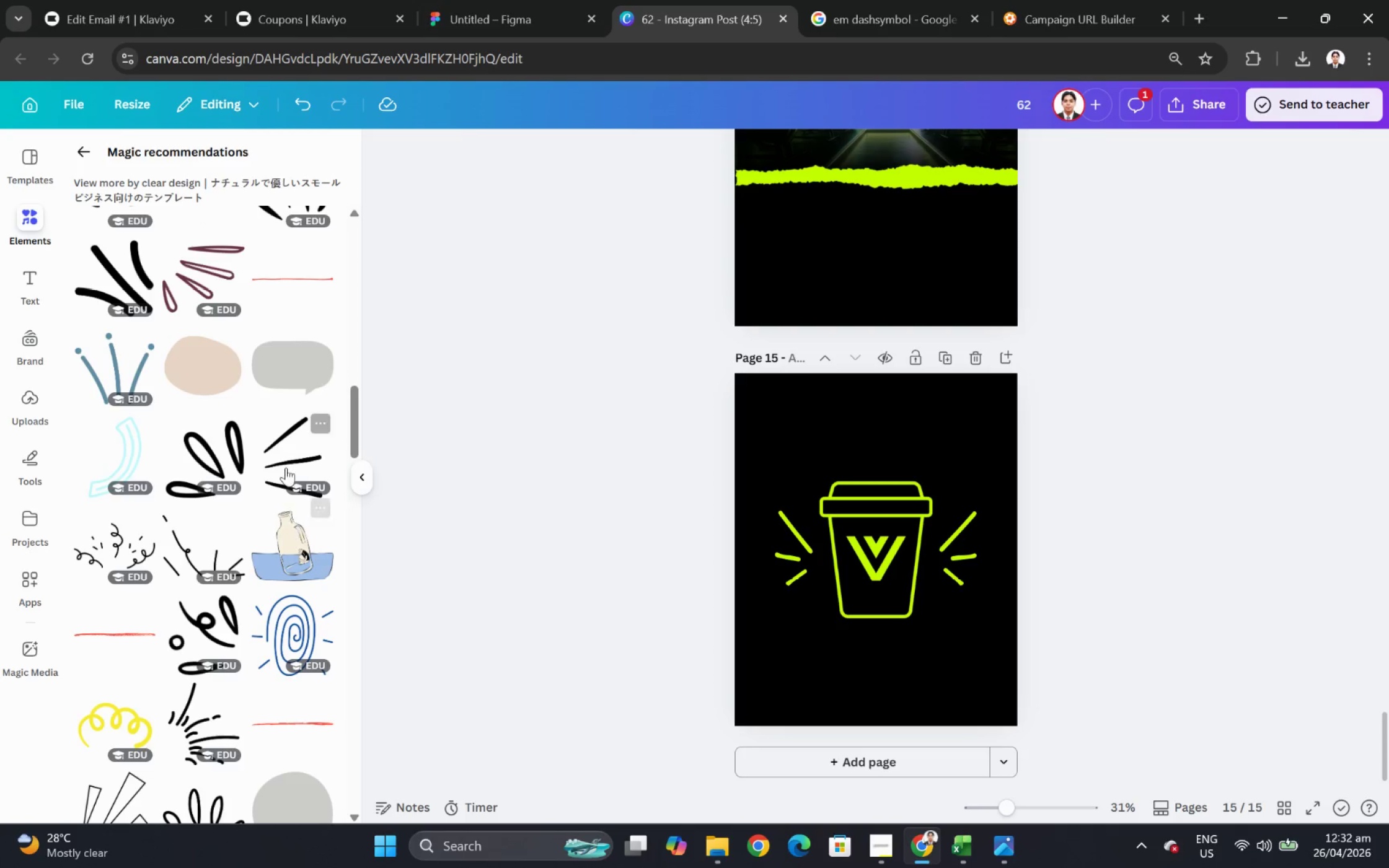 
left_click([285, 458])
 